 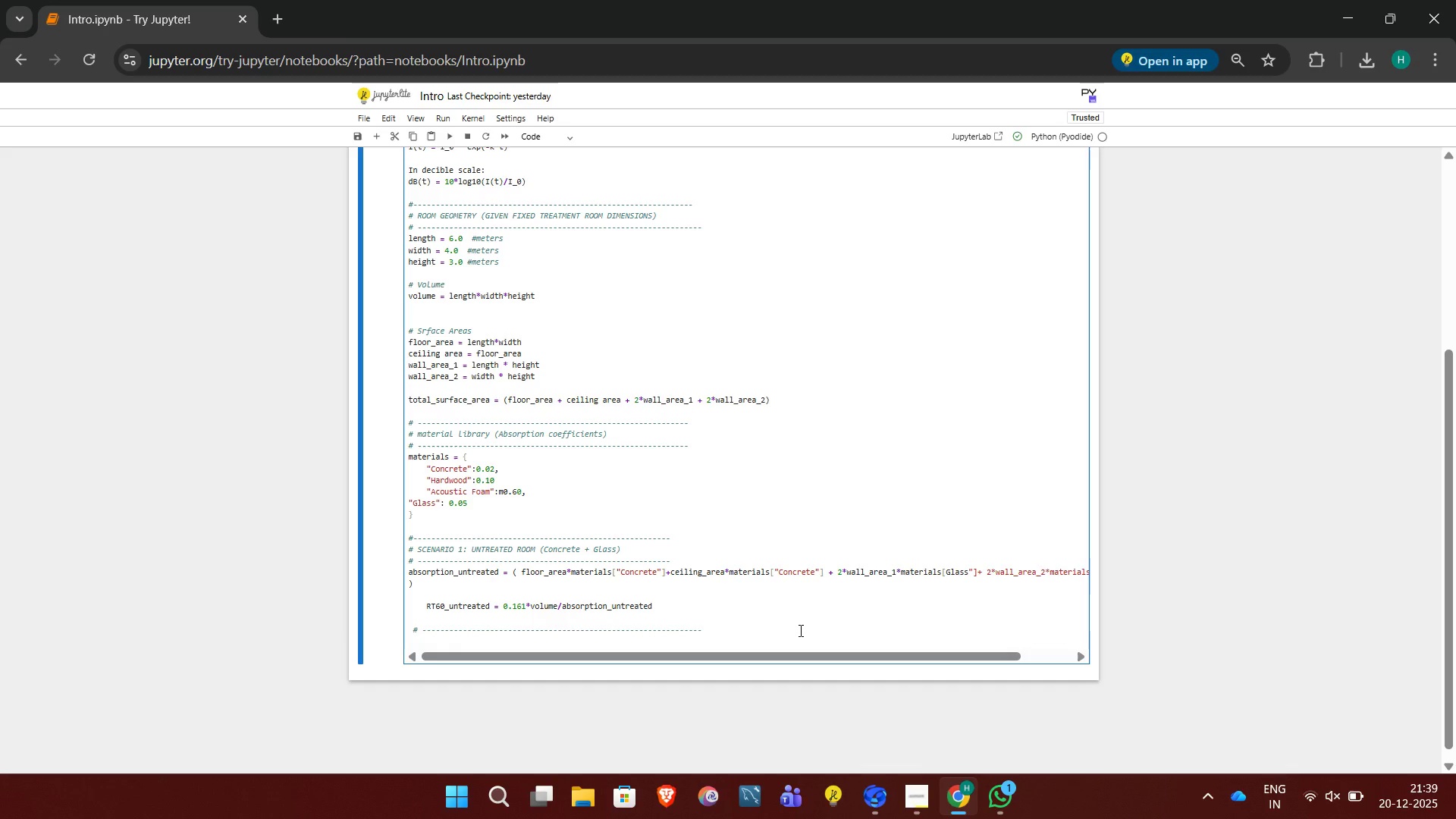 
left_click([415, 642])
 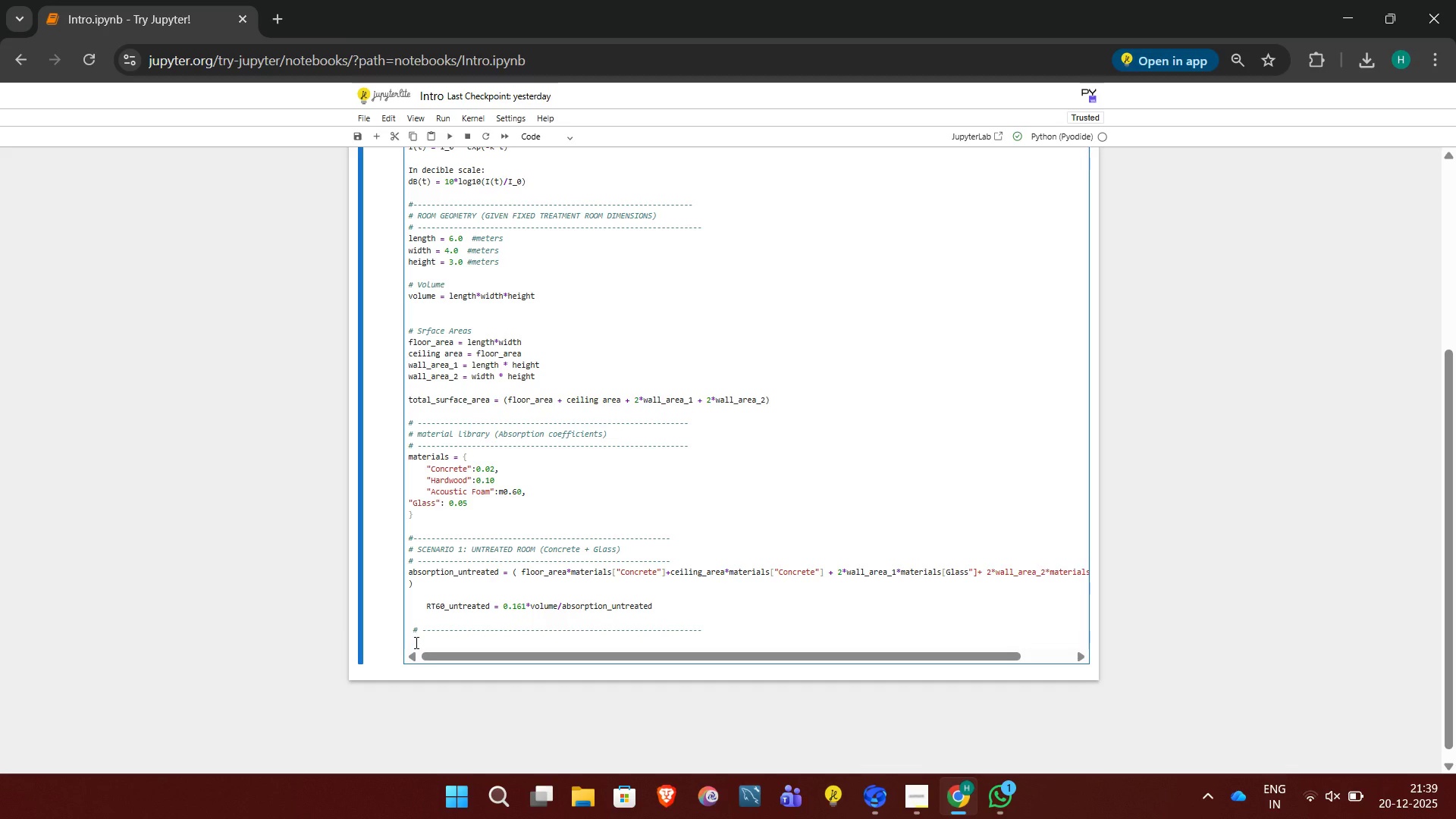 
type(# SCENARIO 2: OPTIMIZED ROOM ( FOAM + WOOD TREATMENT))
 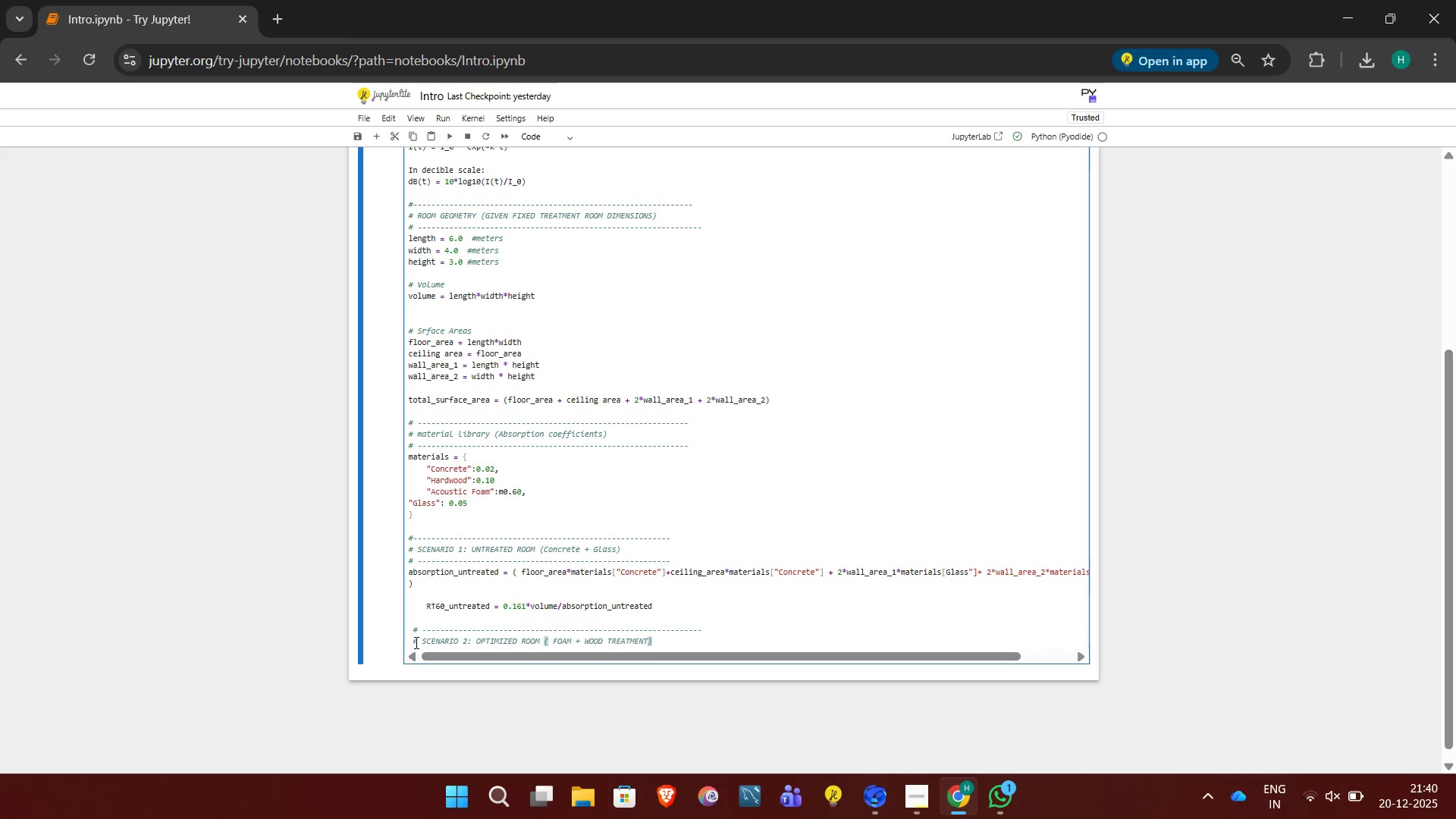 
key(Enter)
 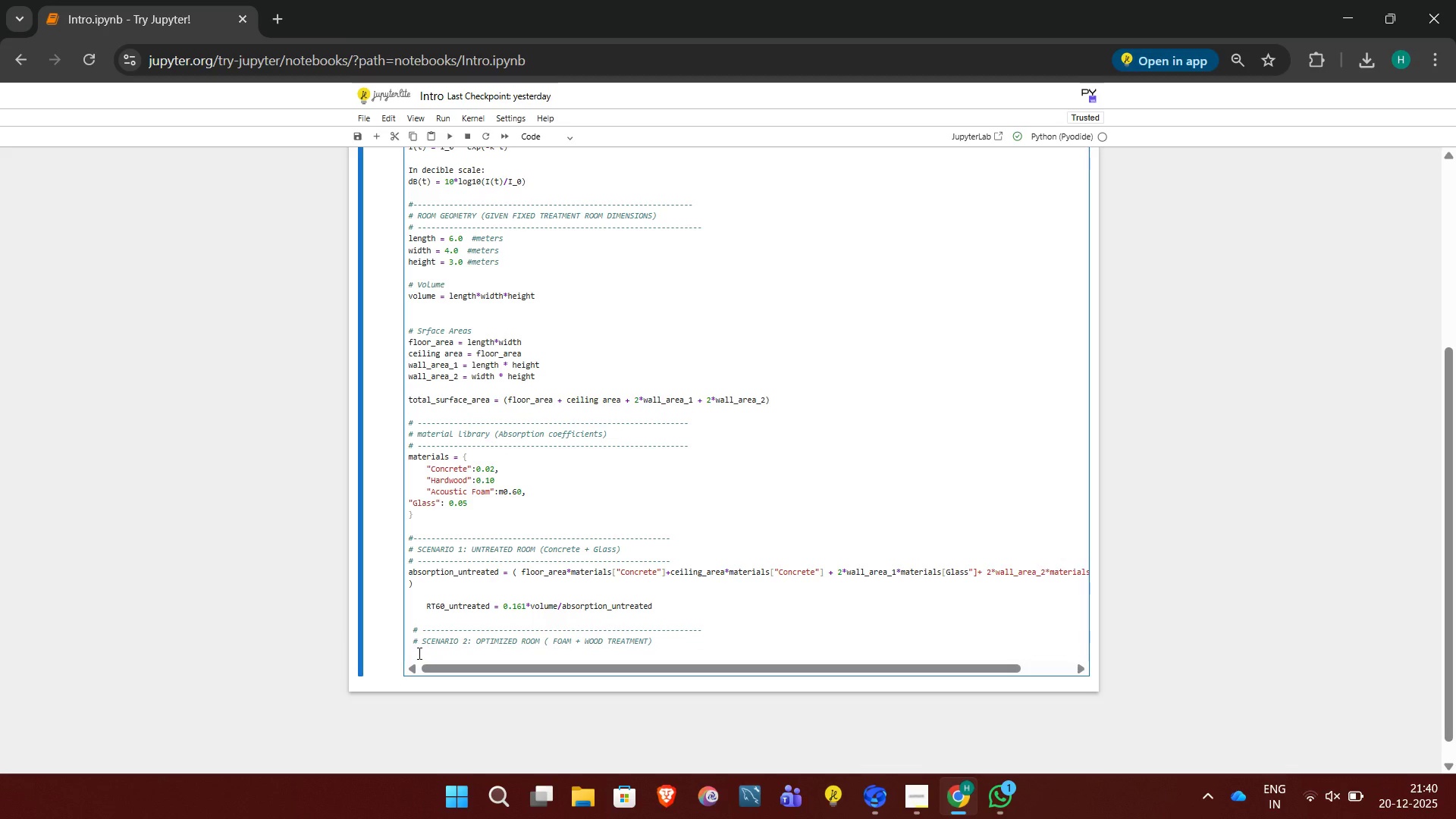 
left_click([418, 652])
 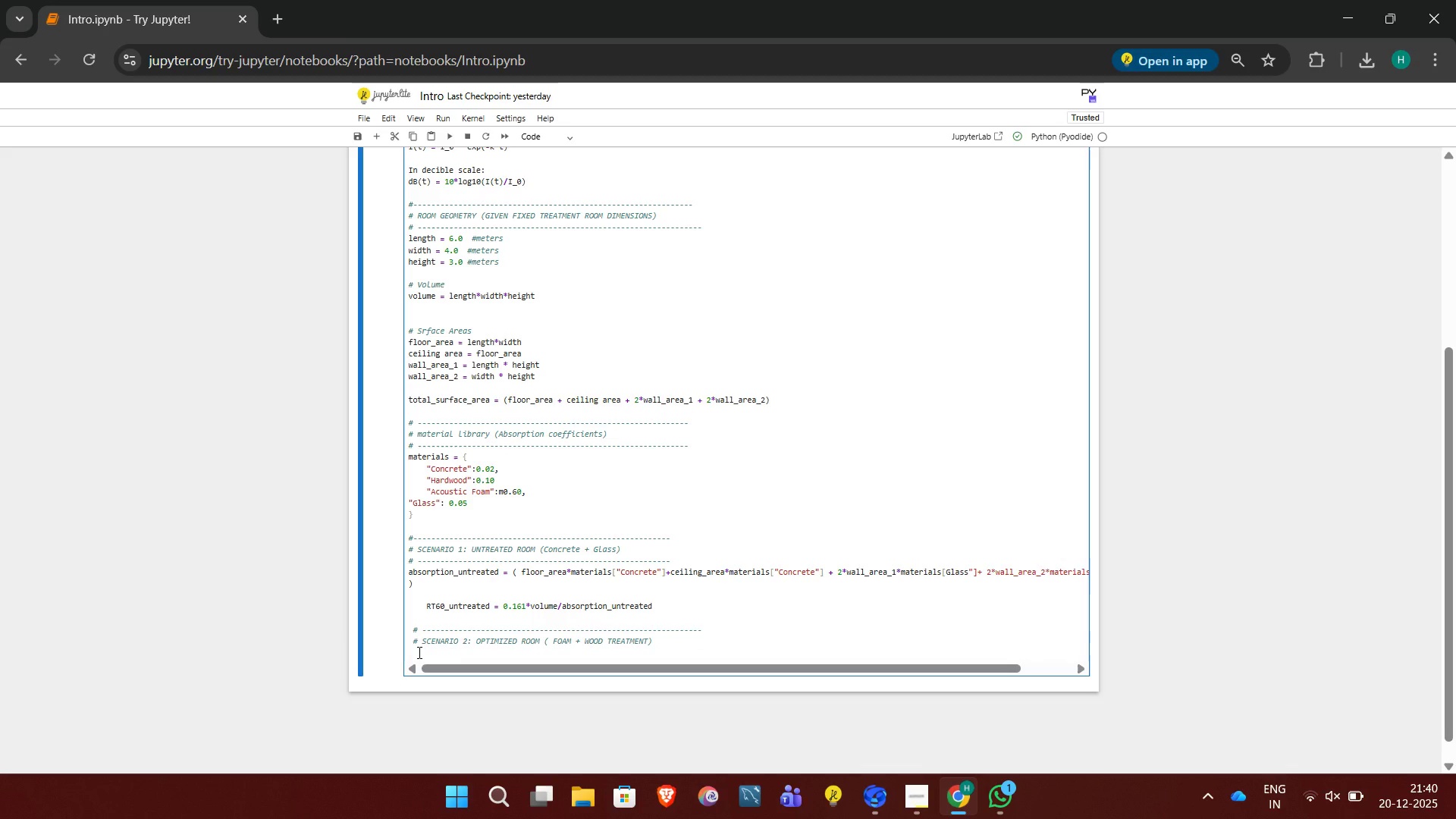 
type(# Ceiling + Two walls treated with )
 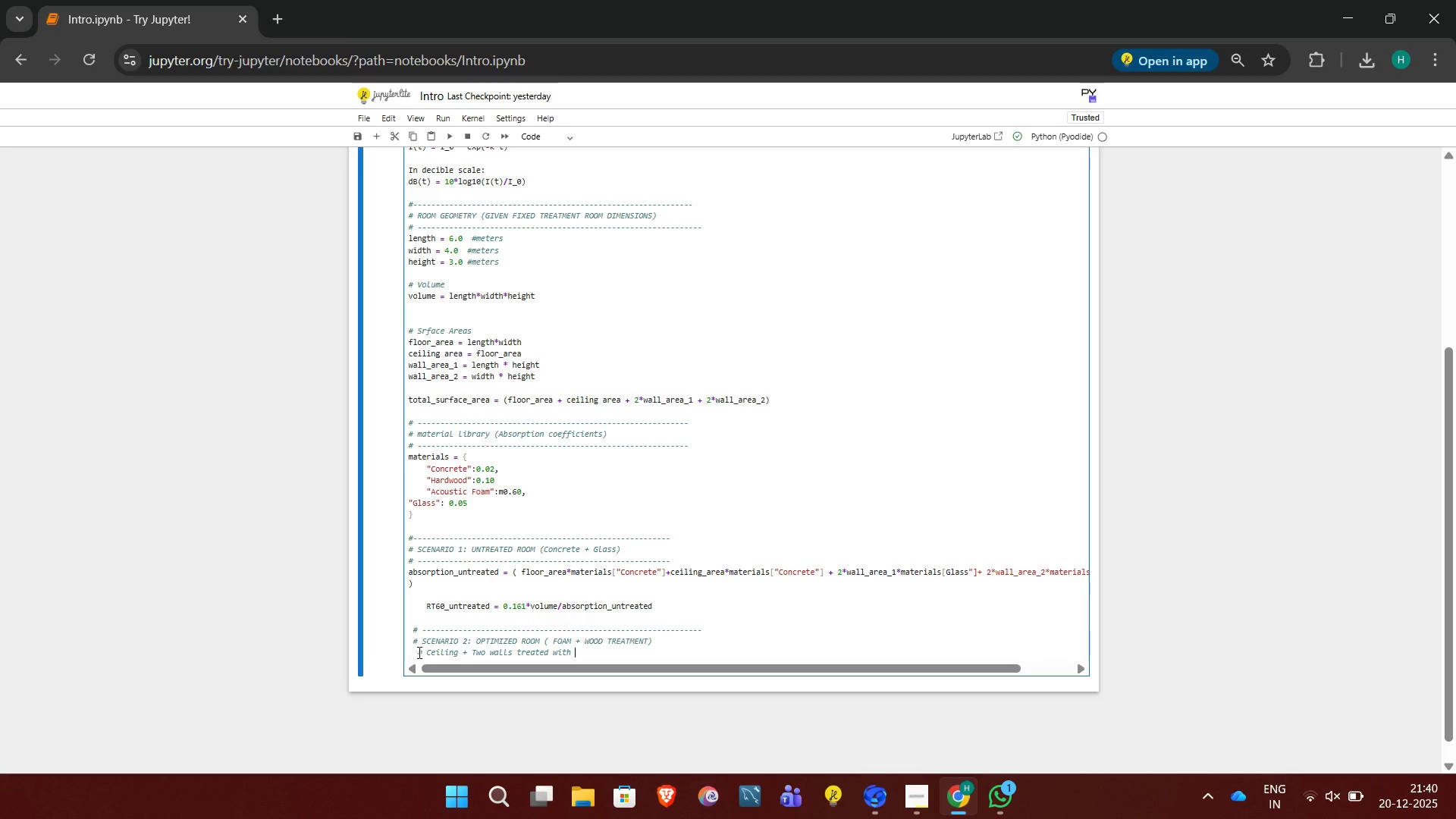 
type(foam and hardwood)
 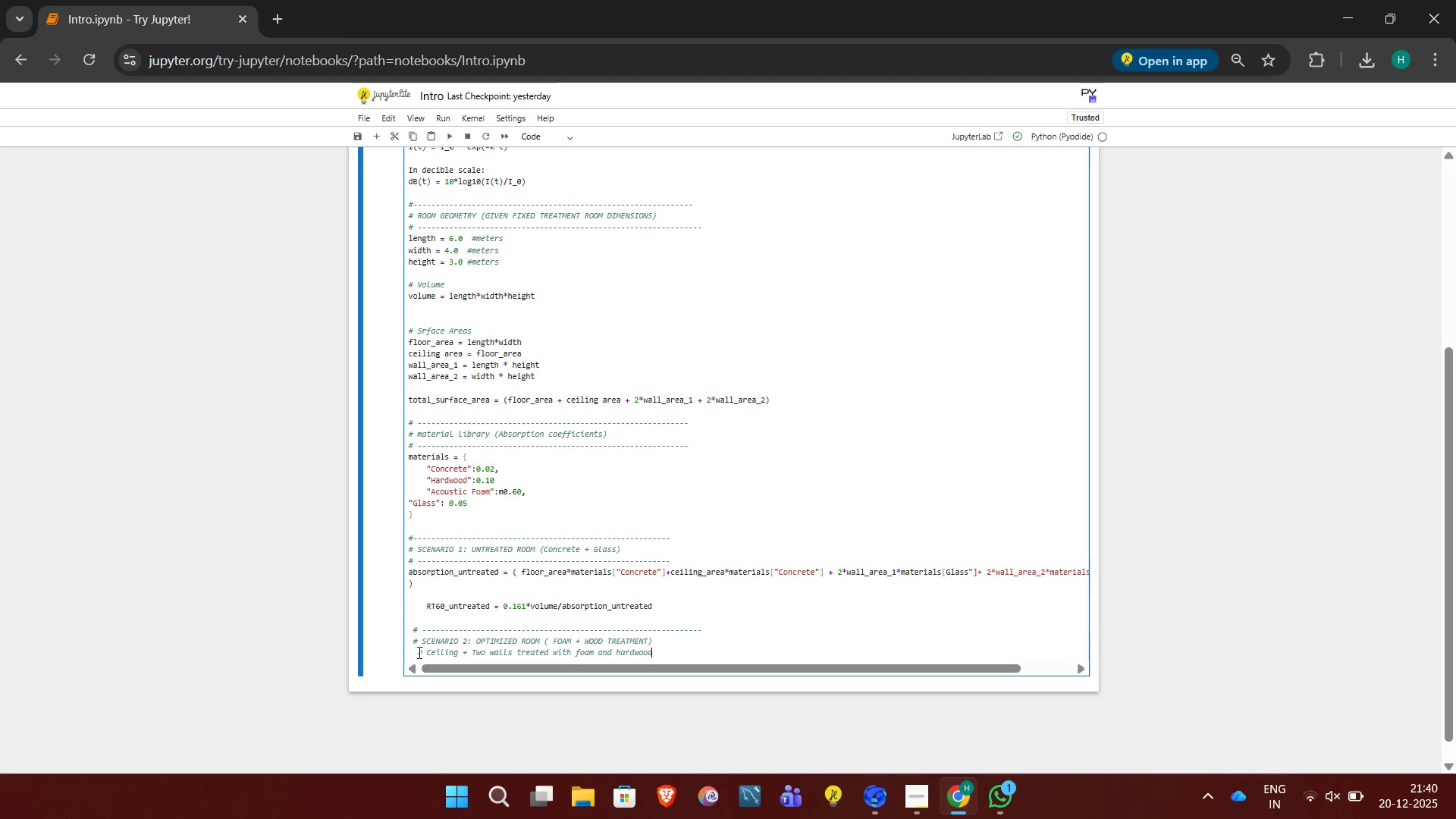 
key(Enter)
 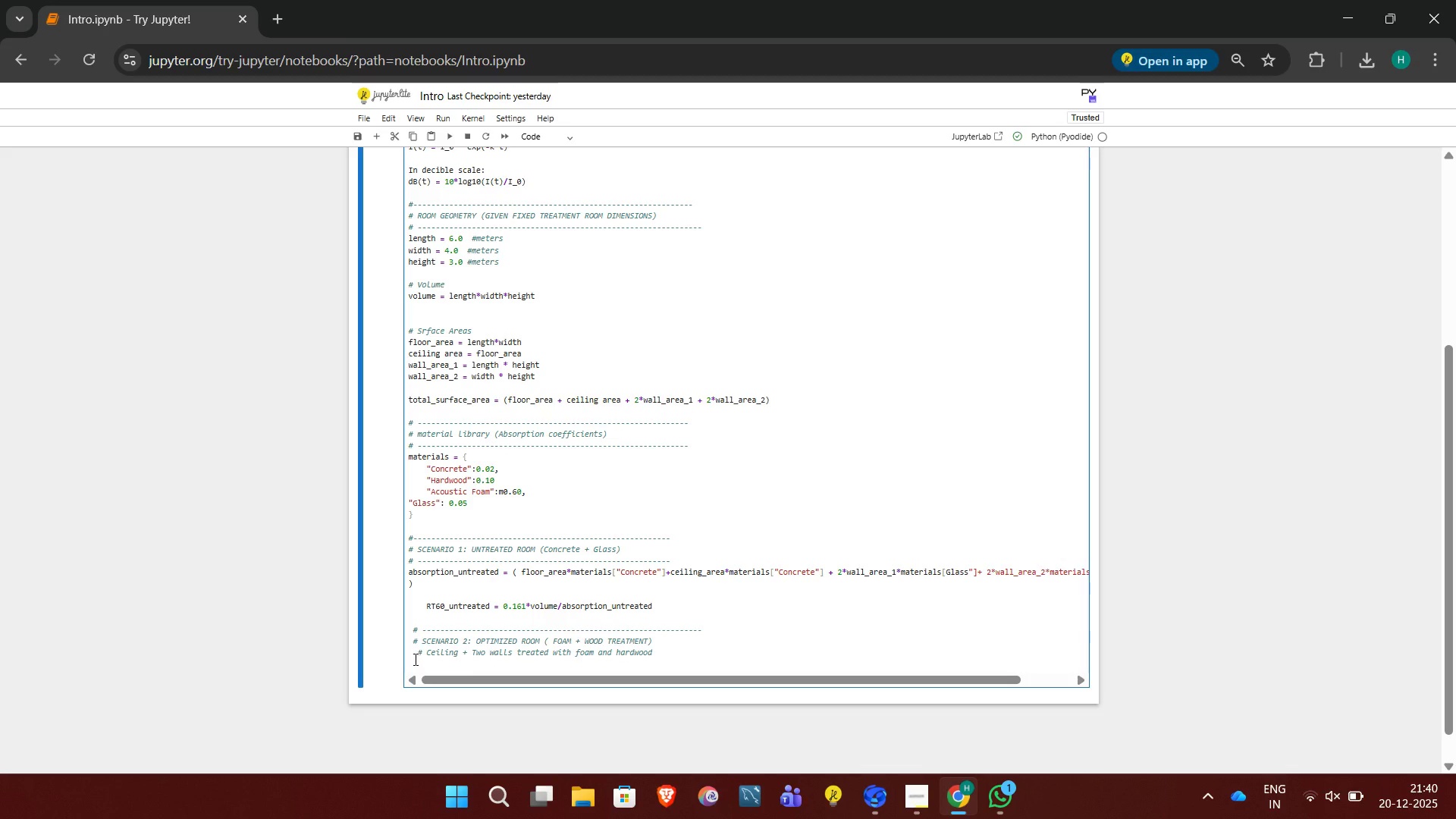 
left_click([413, 663])
 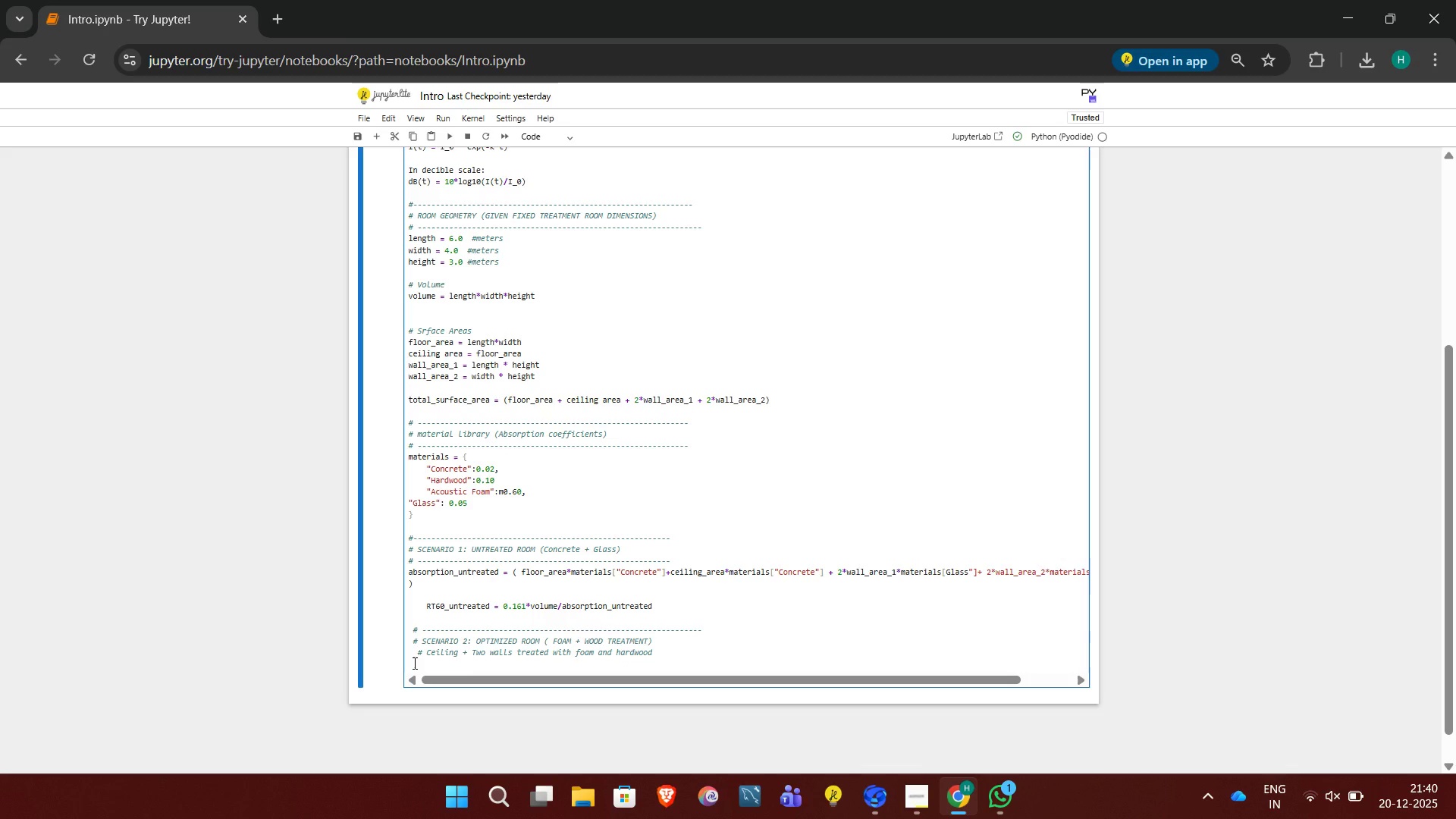 
key(Shift+3)
 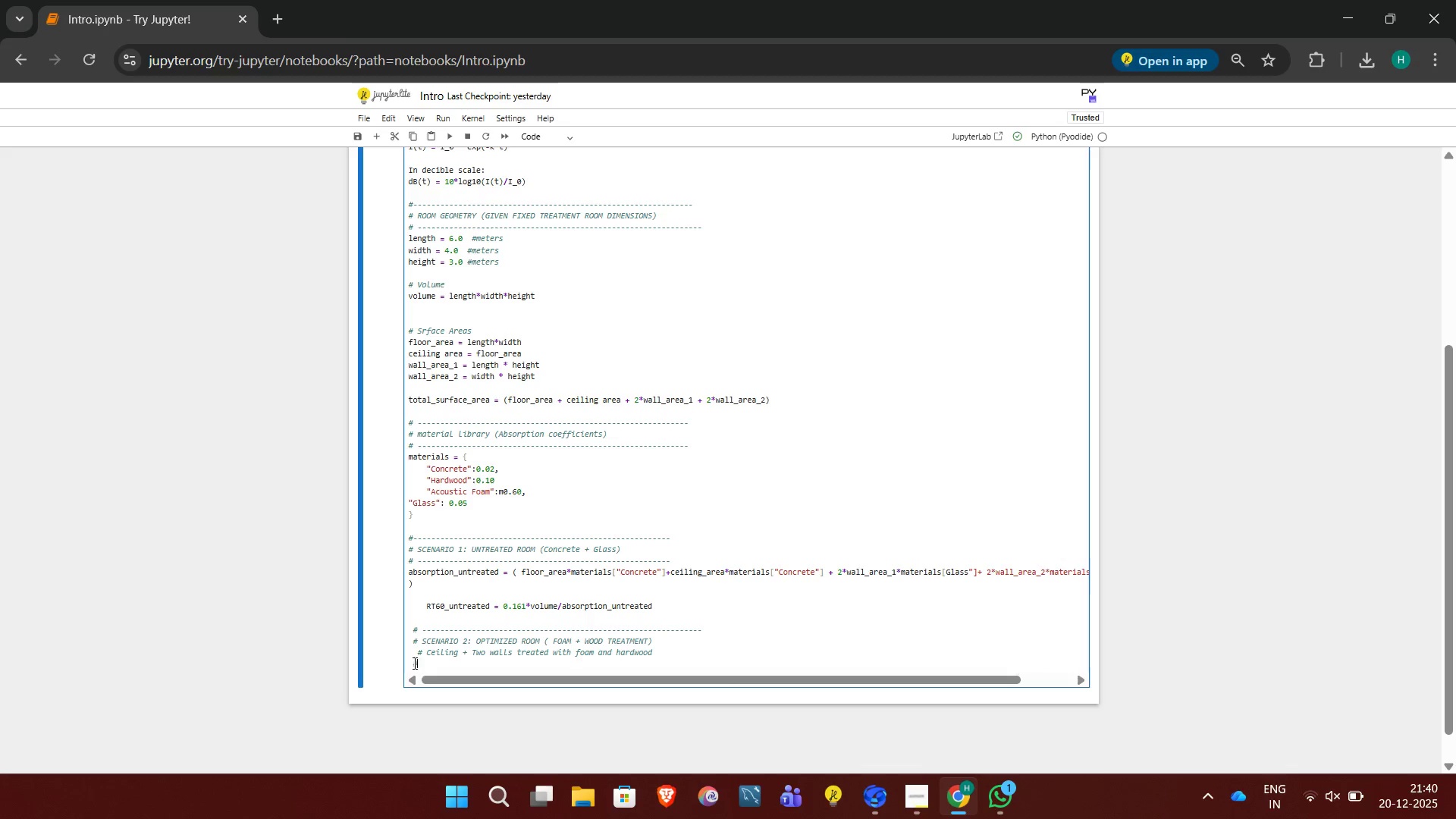 
key(Minus)
 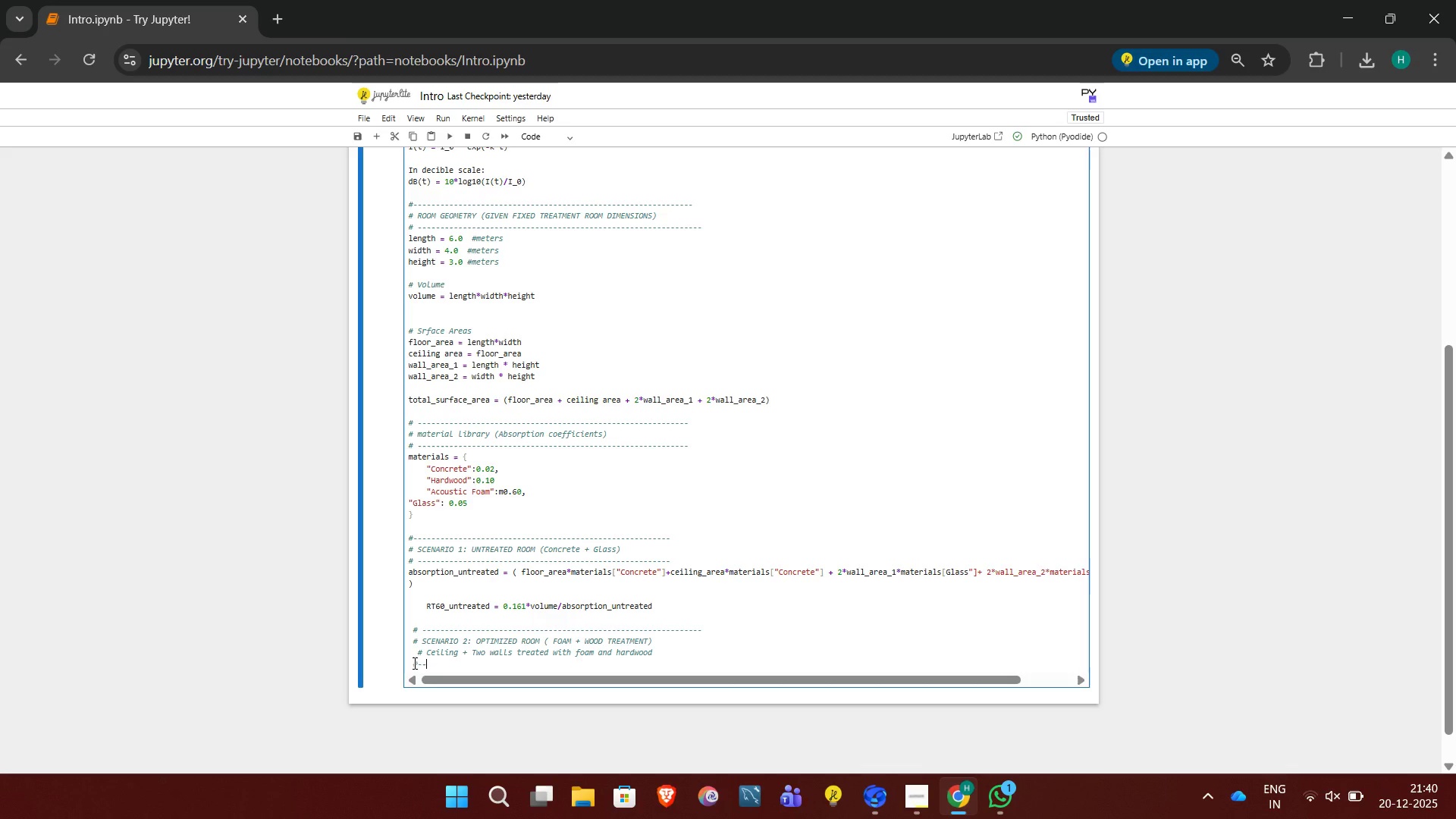 
key(Minus)
 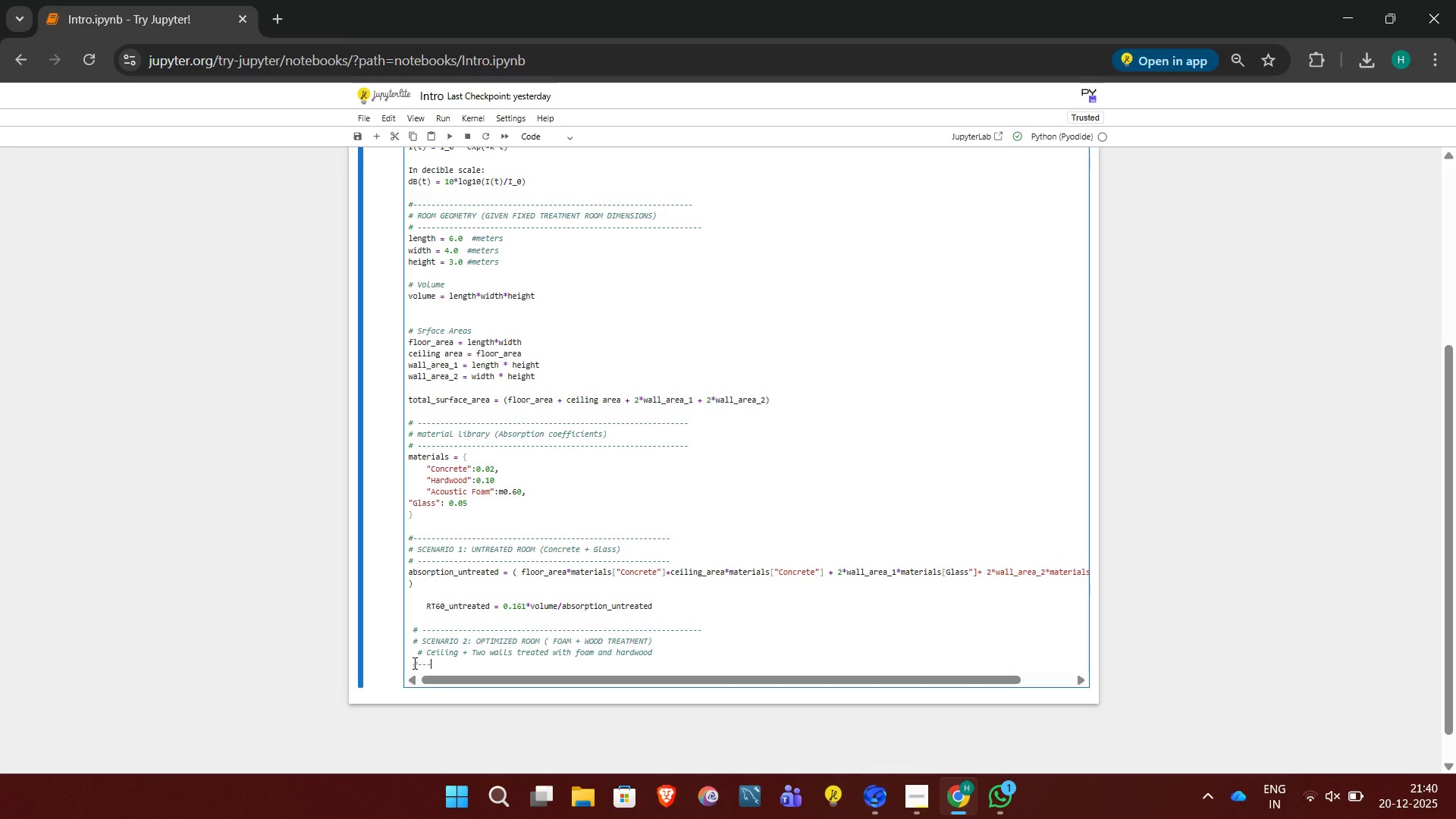 
key(Minus)
 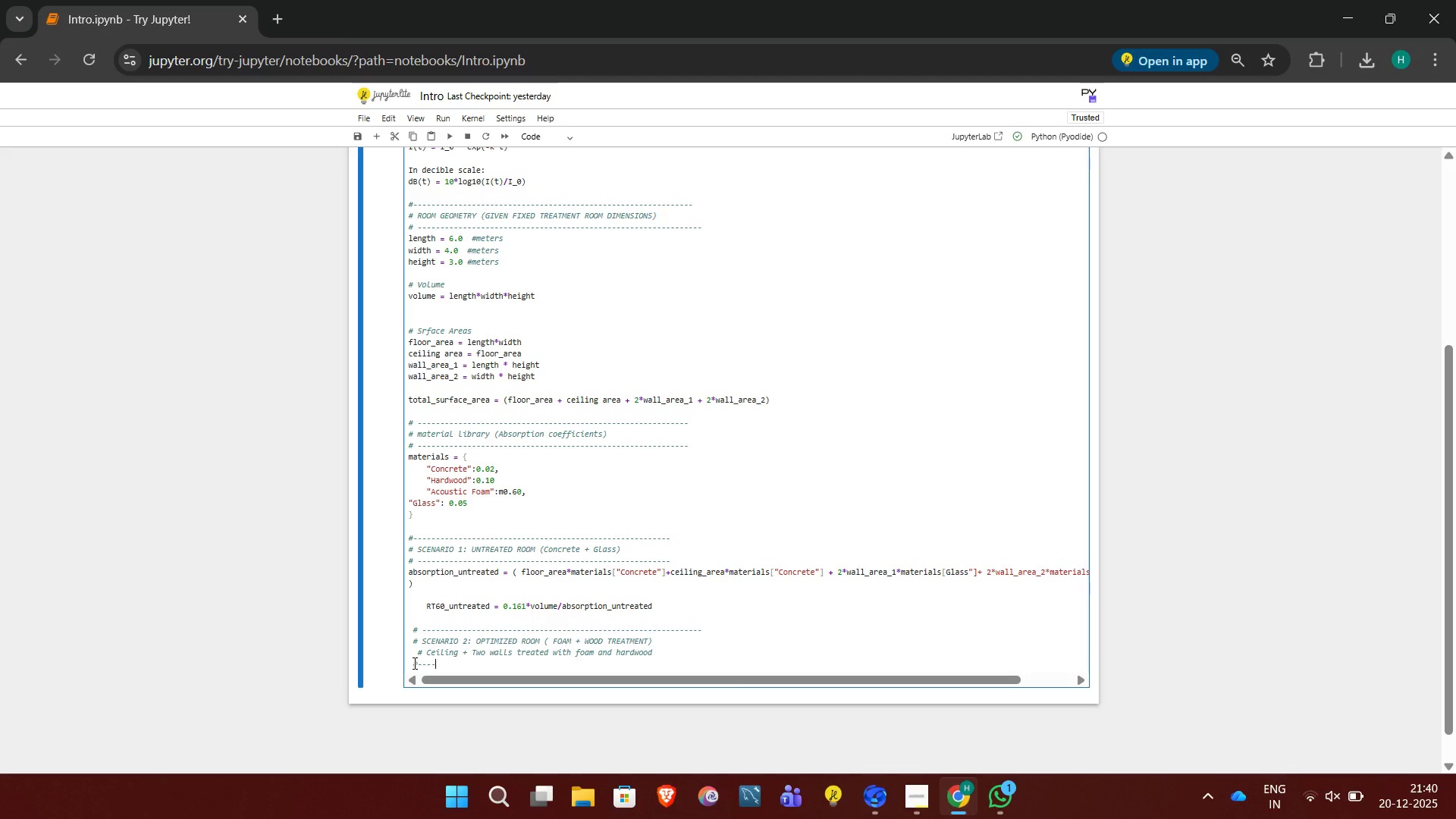 
key(Minus)
 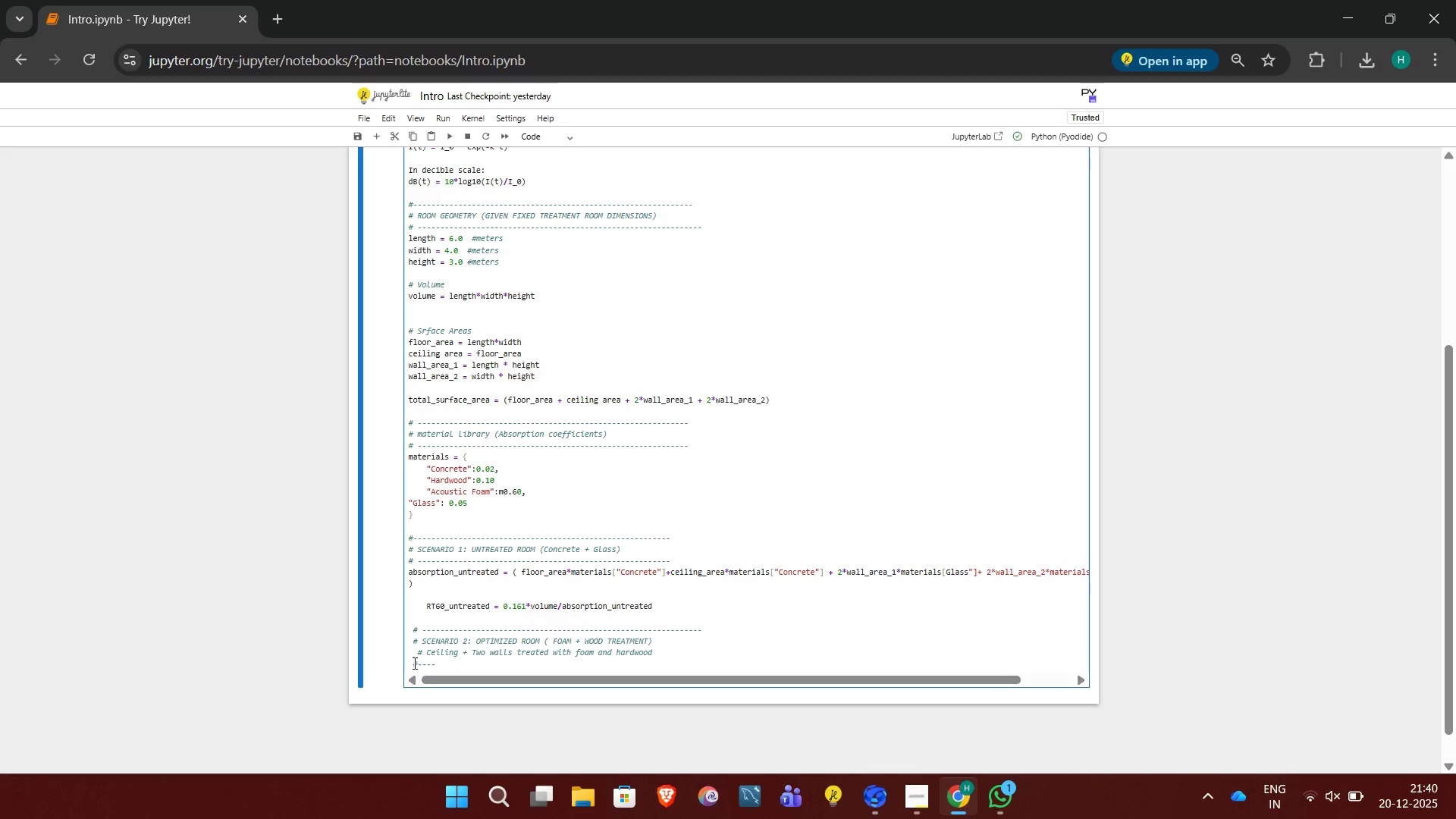 
key(Minus)
 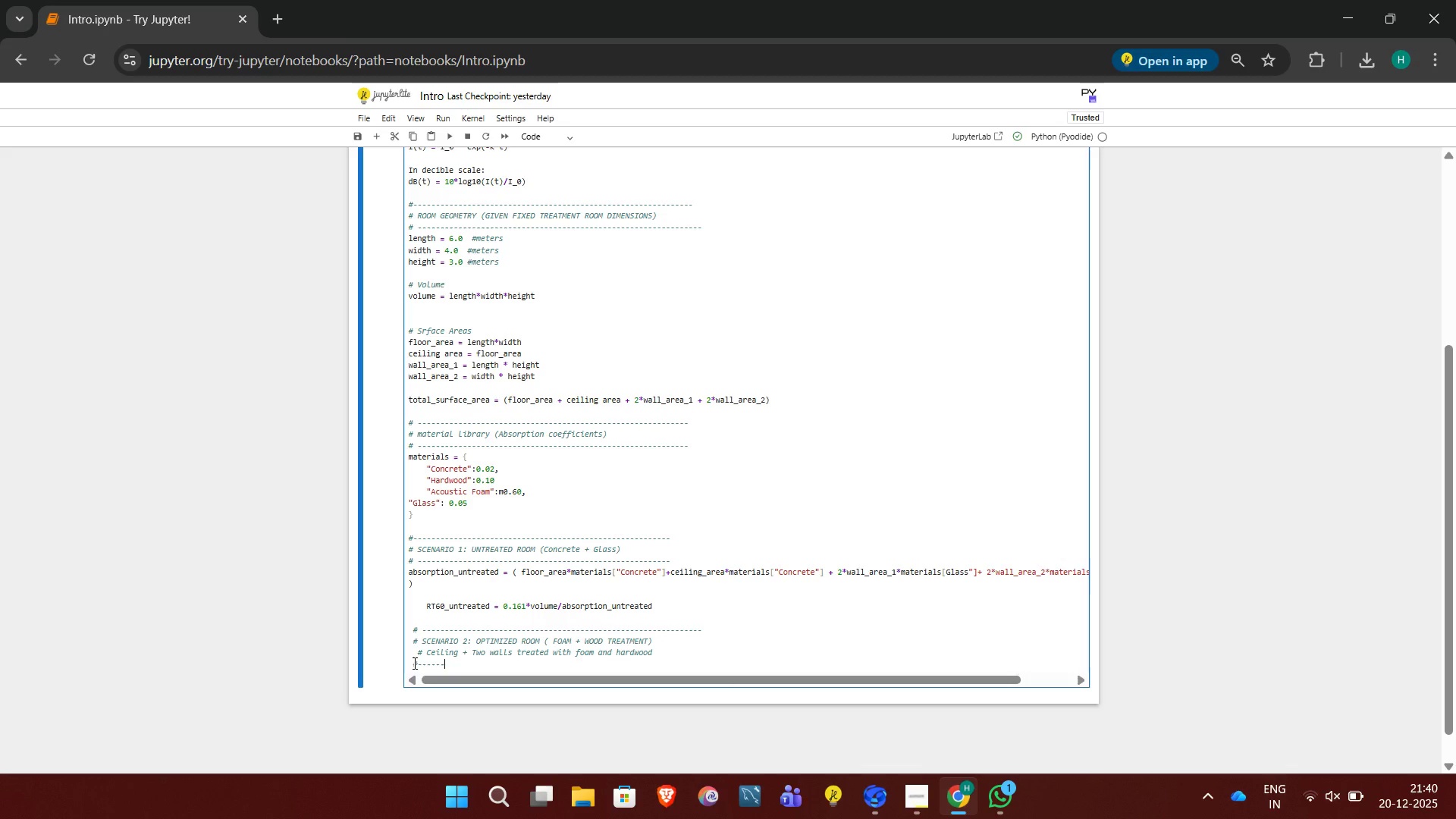 
key(Minus)
 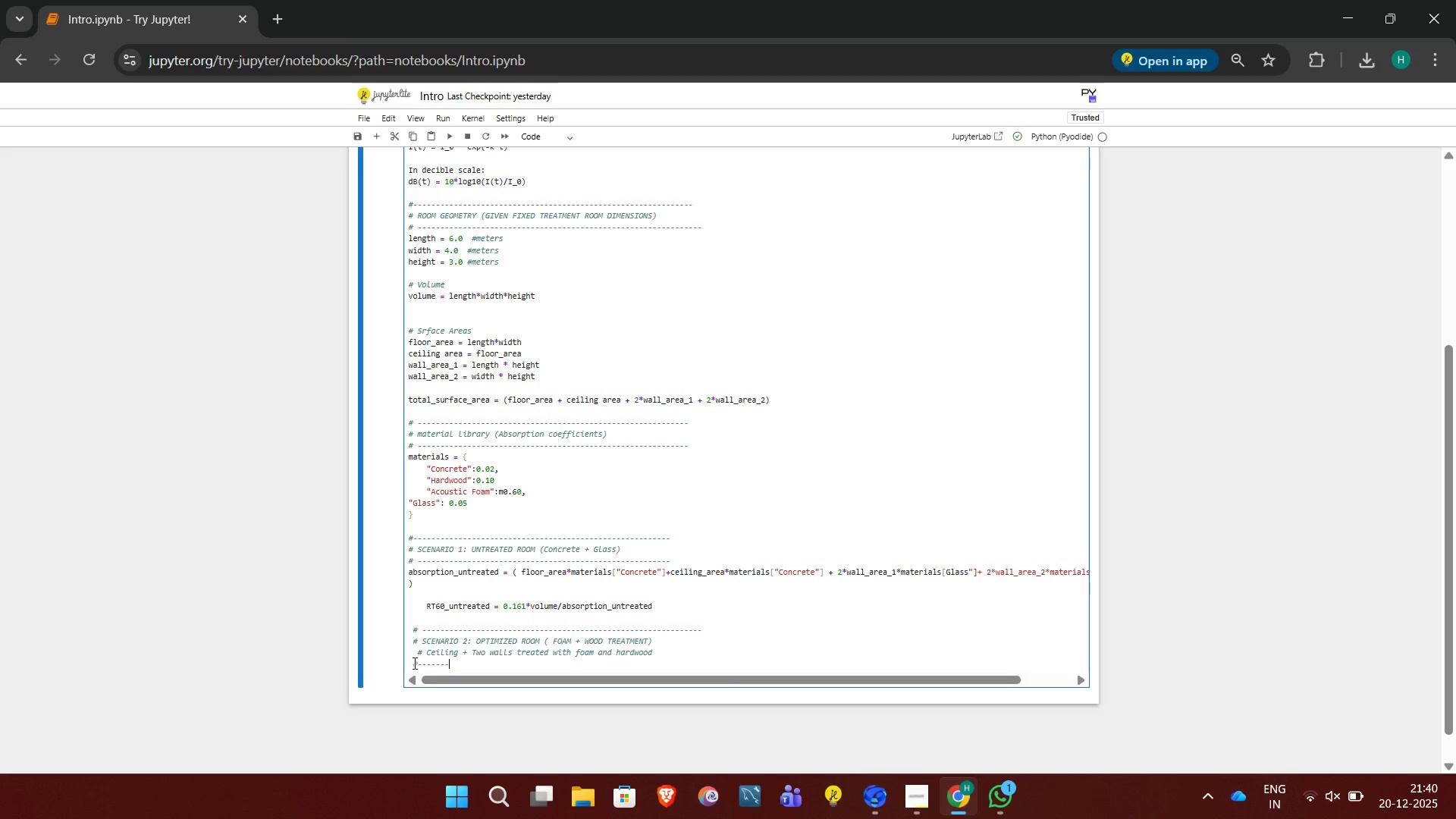 
key(Minus)
 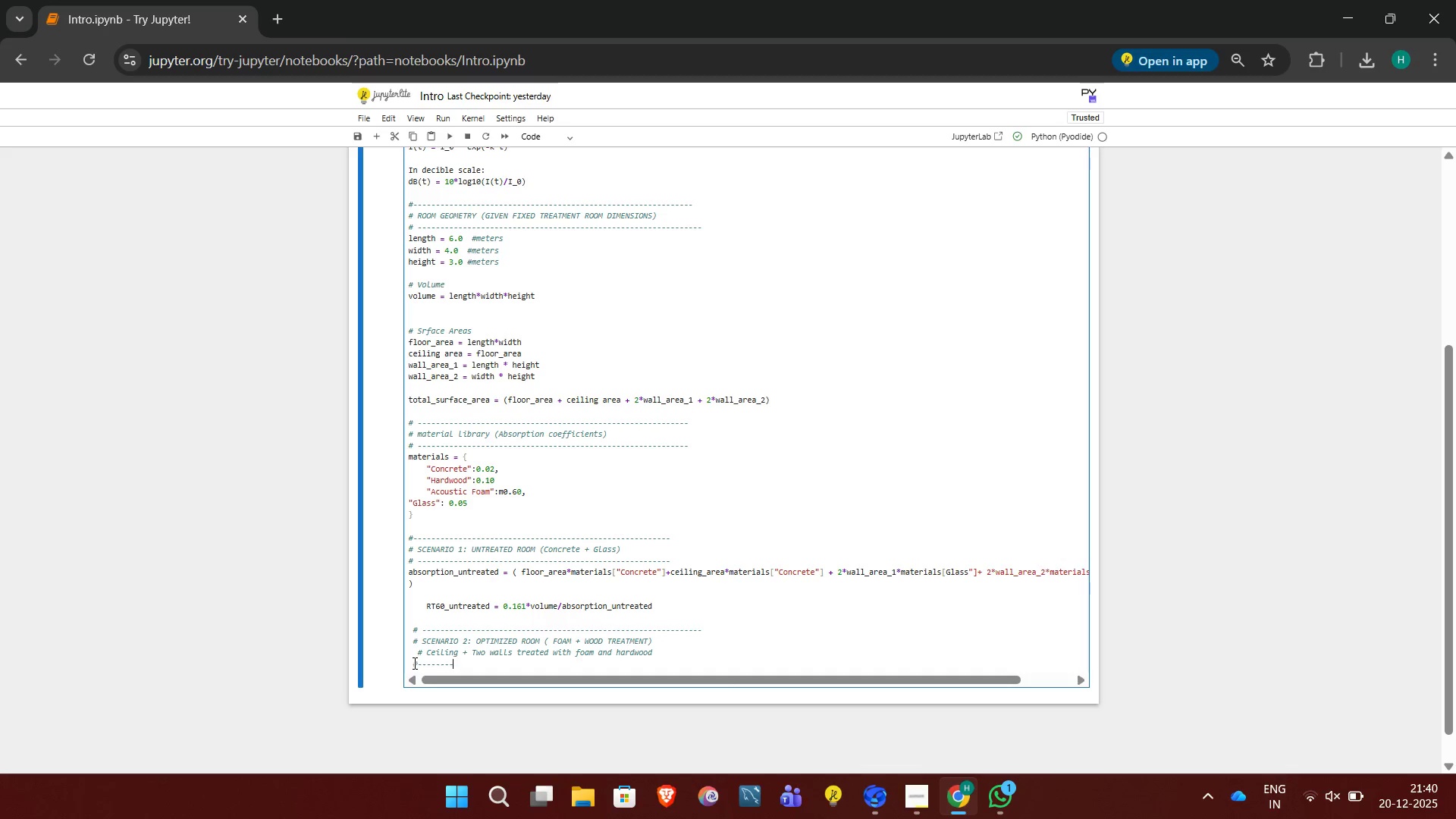 
key(Minus)
 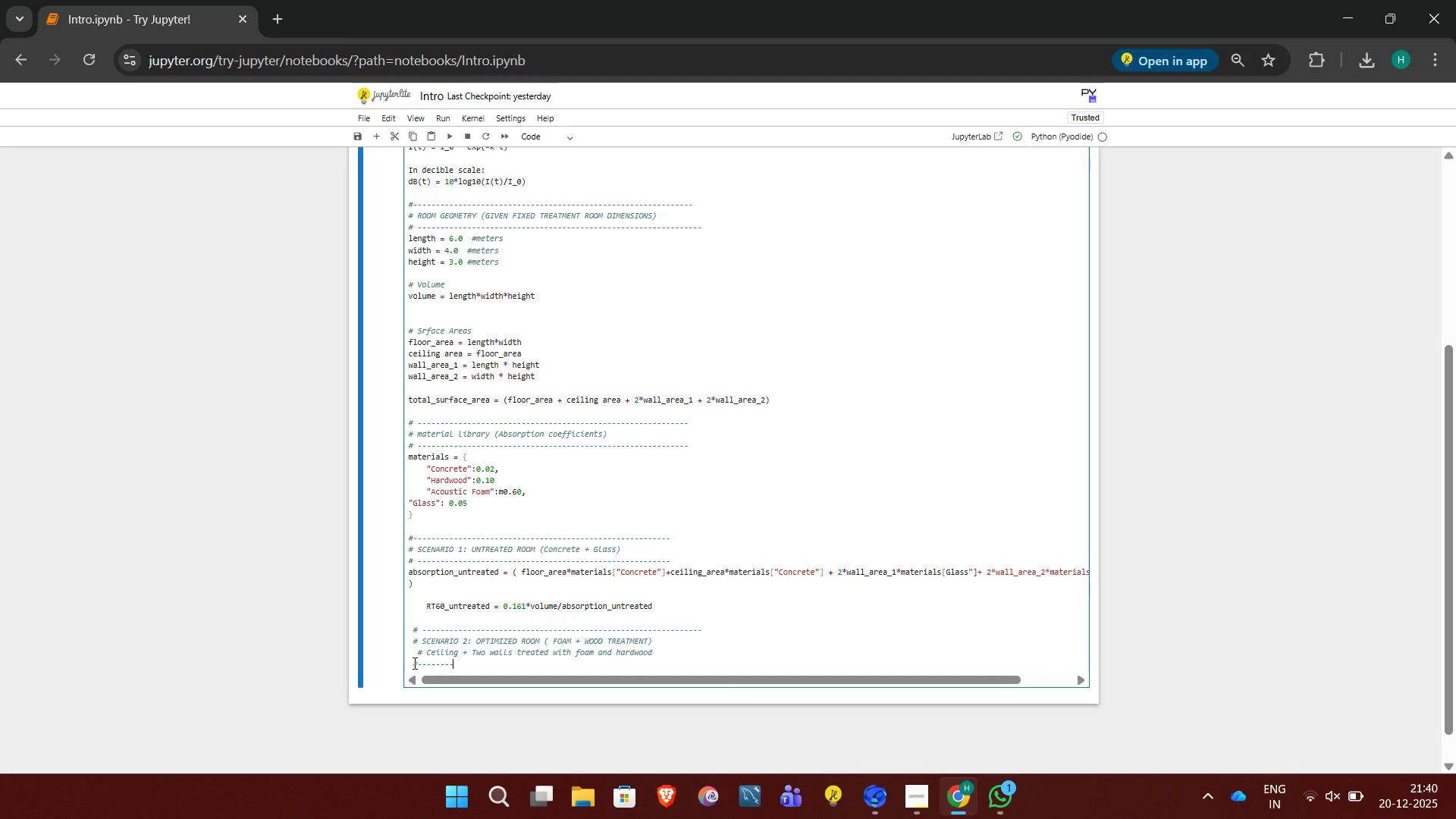 
key(Minus)
 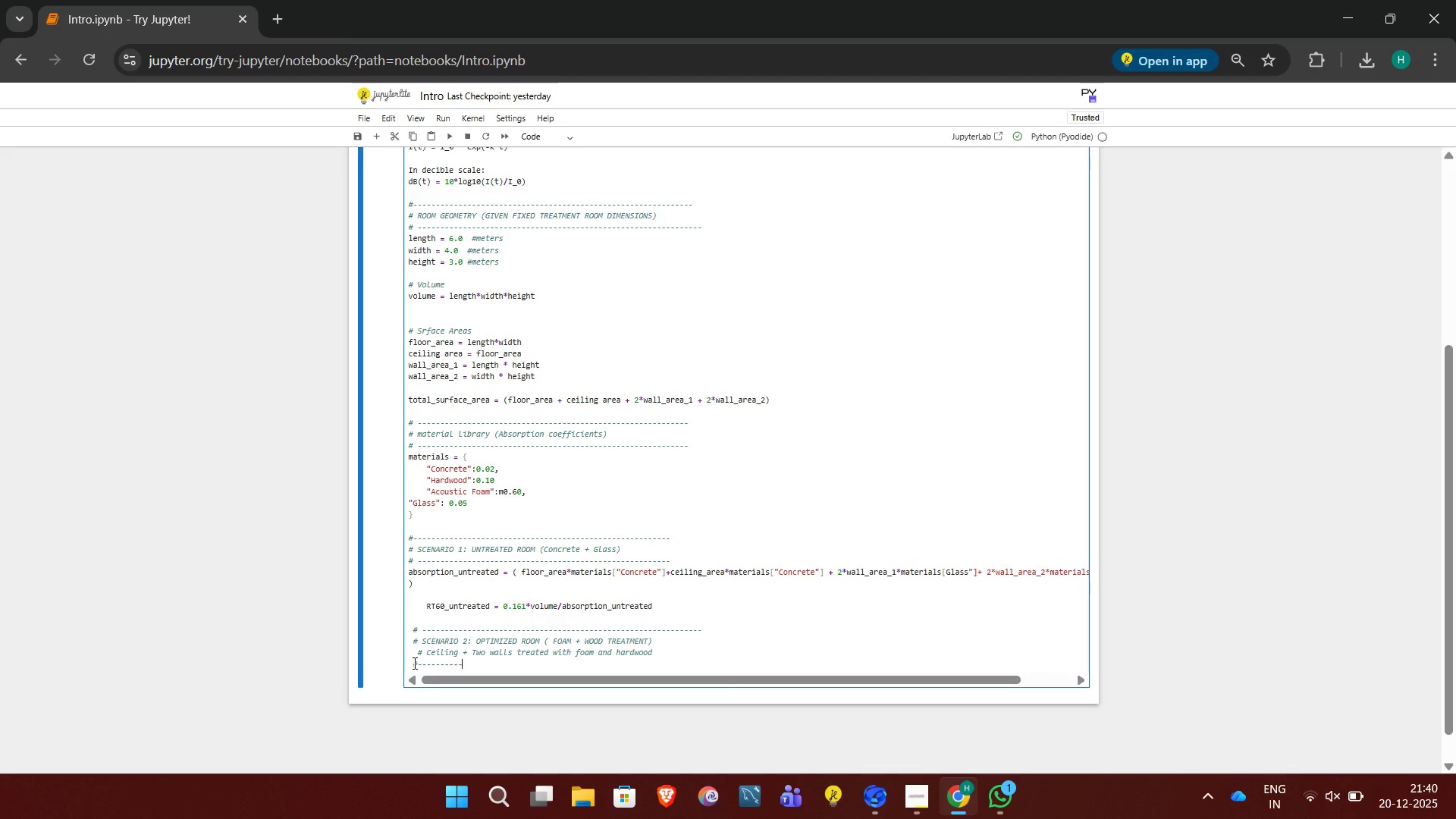 
key(Minus)
 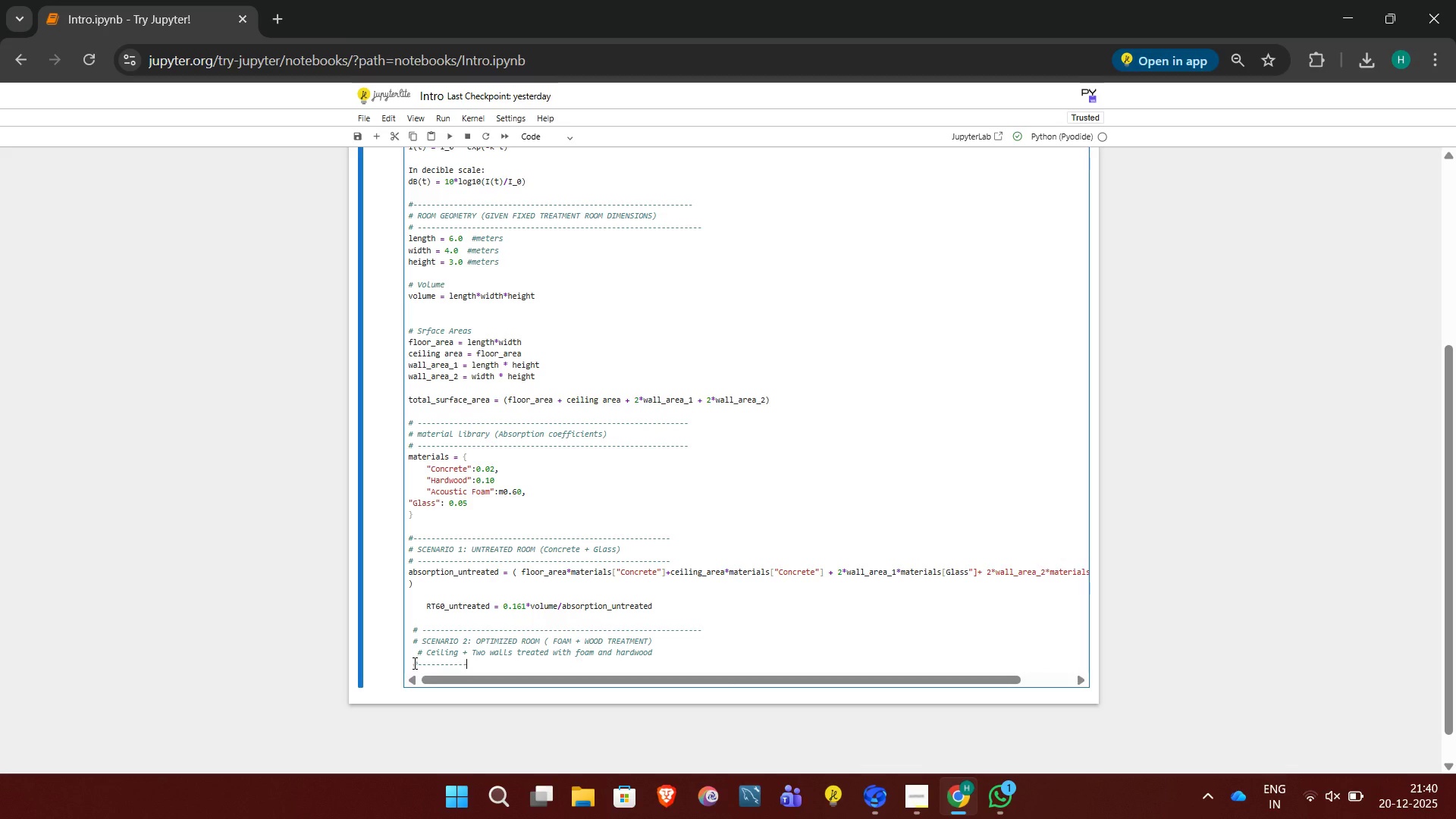 
key(Minus)
 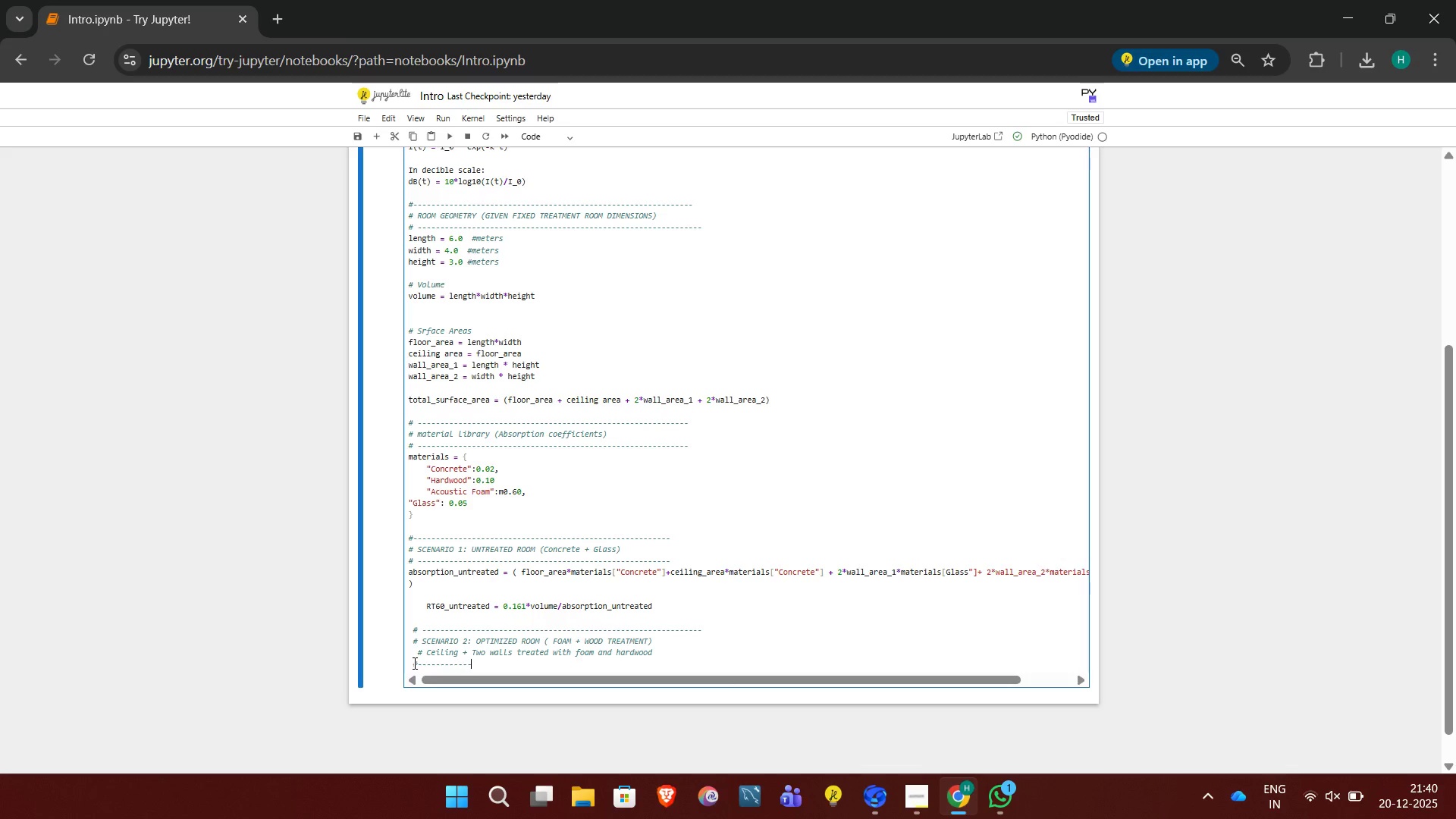 
key(Minus)
 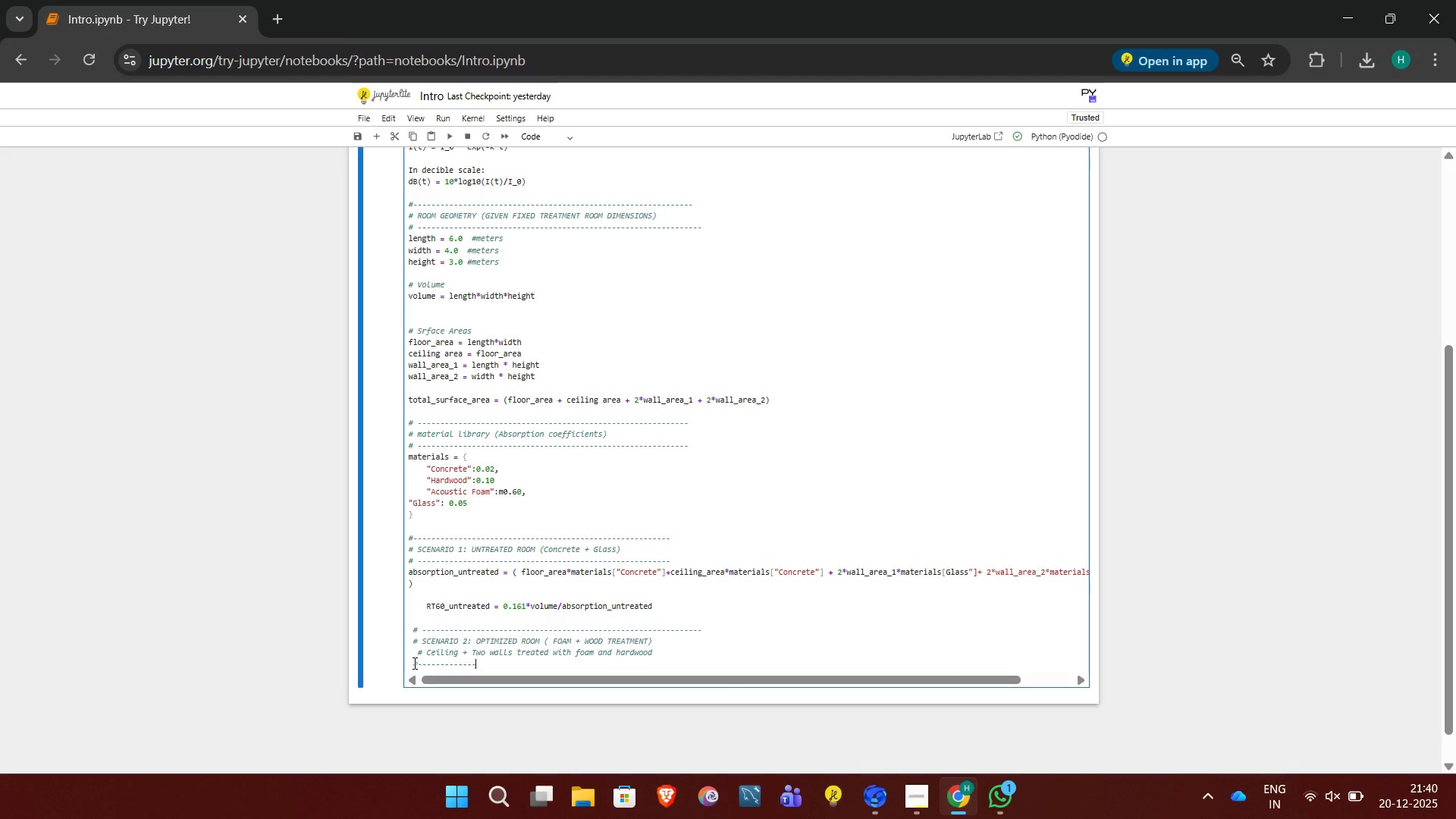 
key(Minus)
 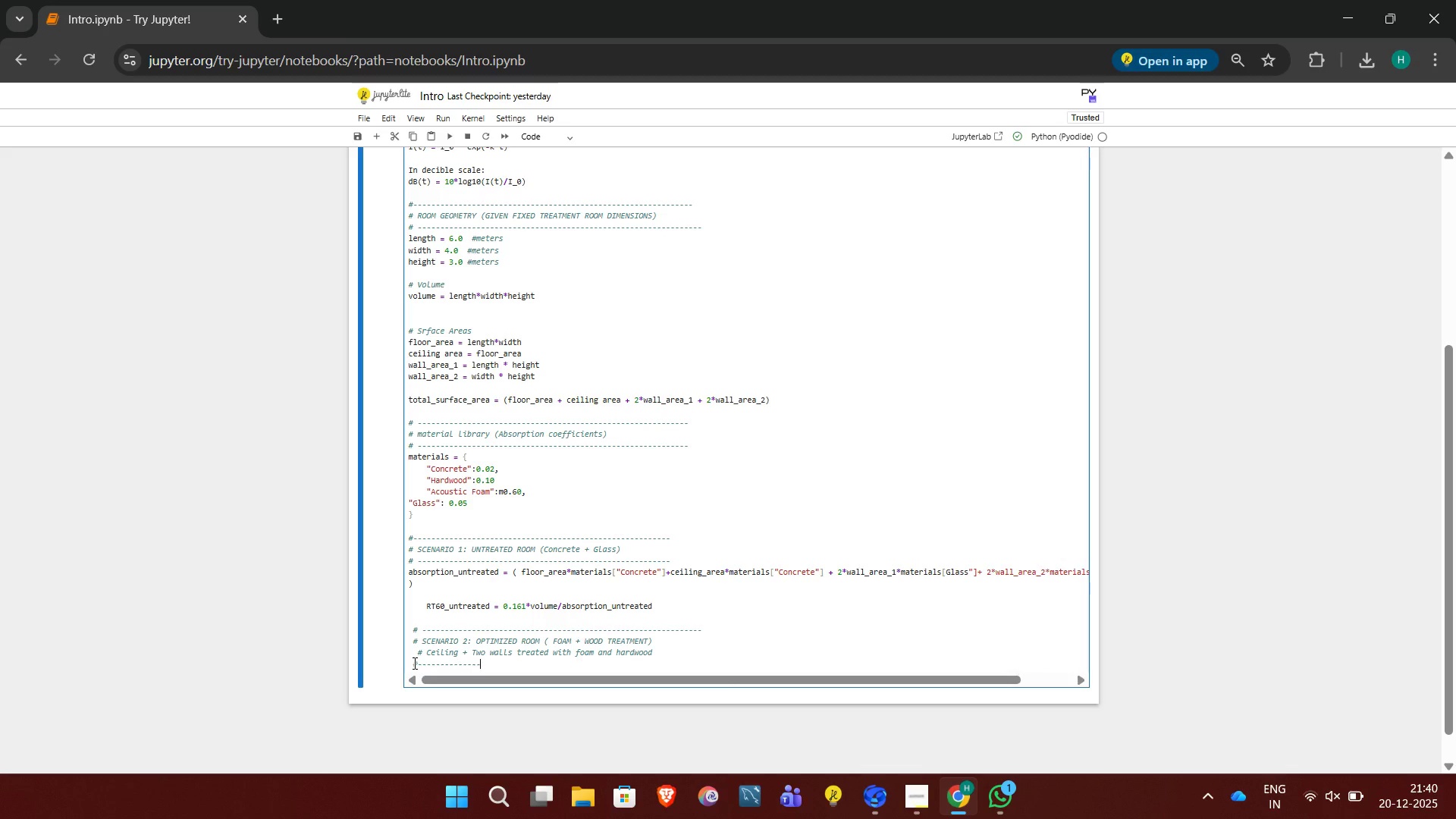 
key(Minus)
 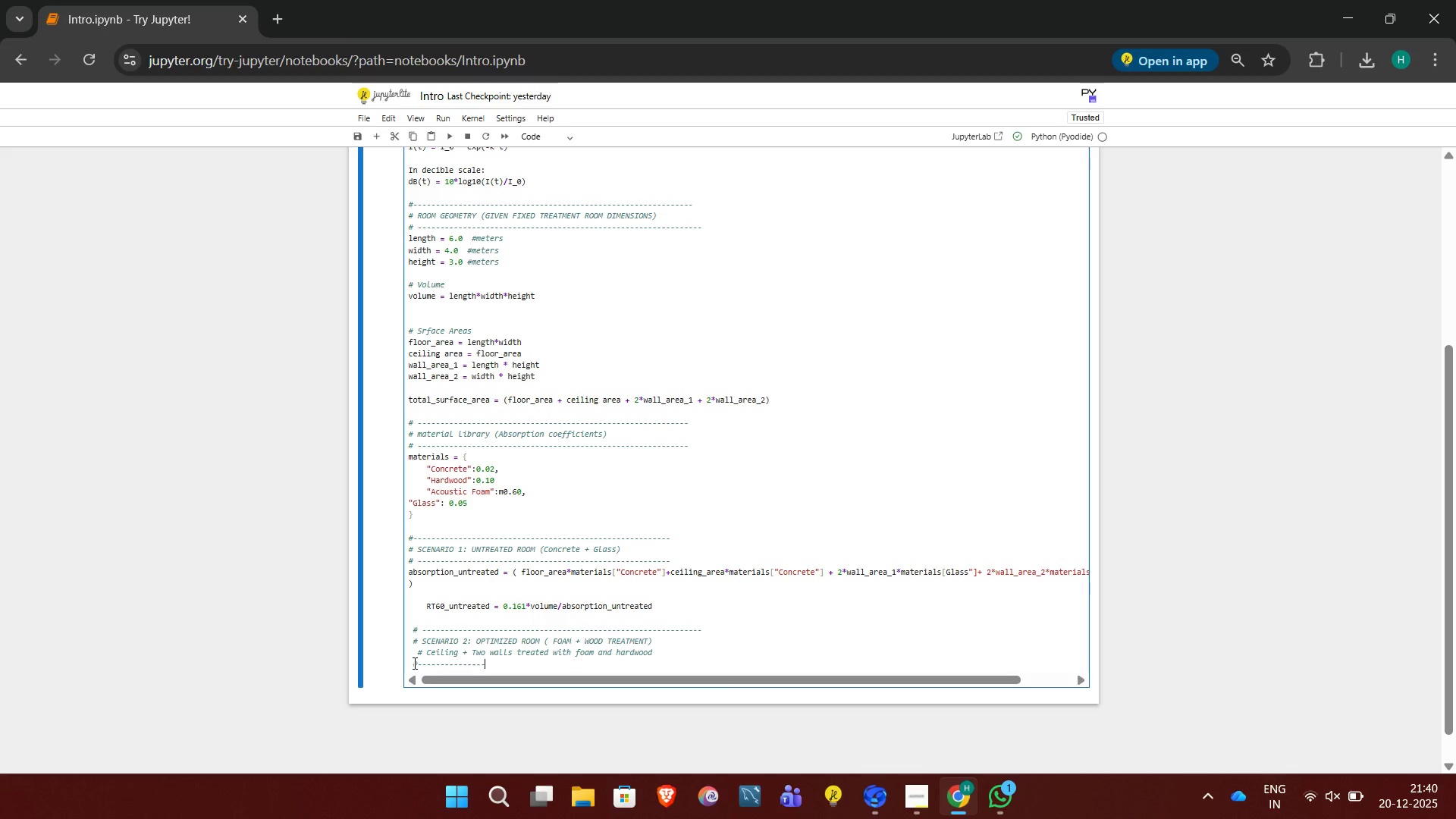 
key(Minus)
 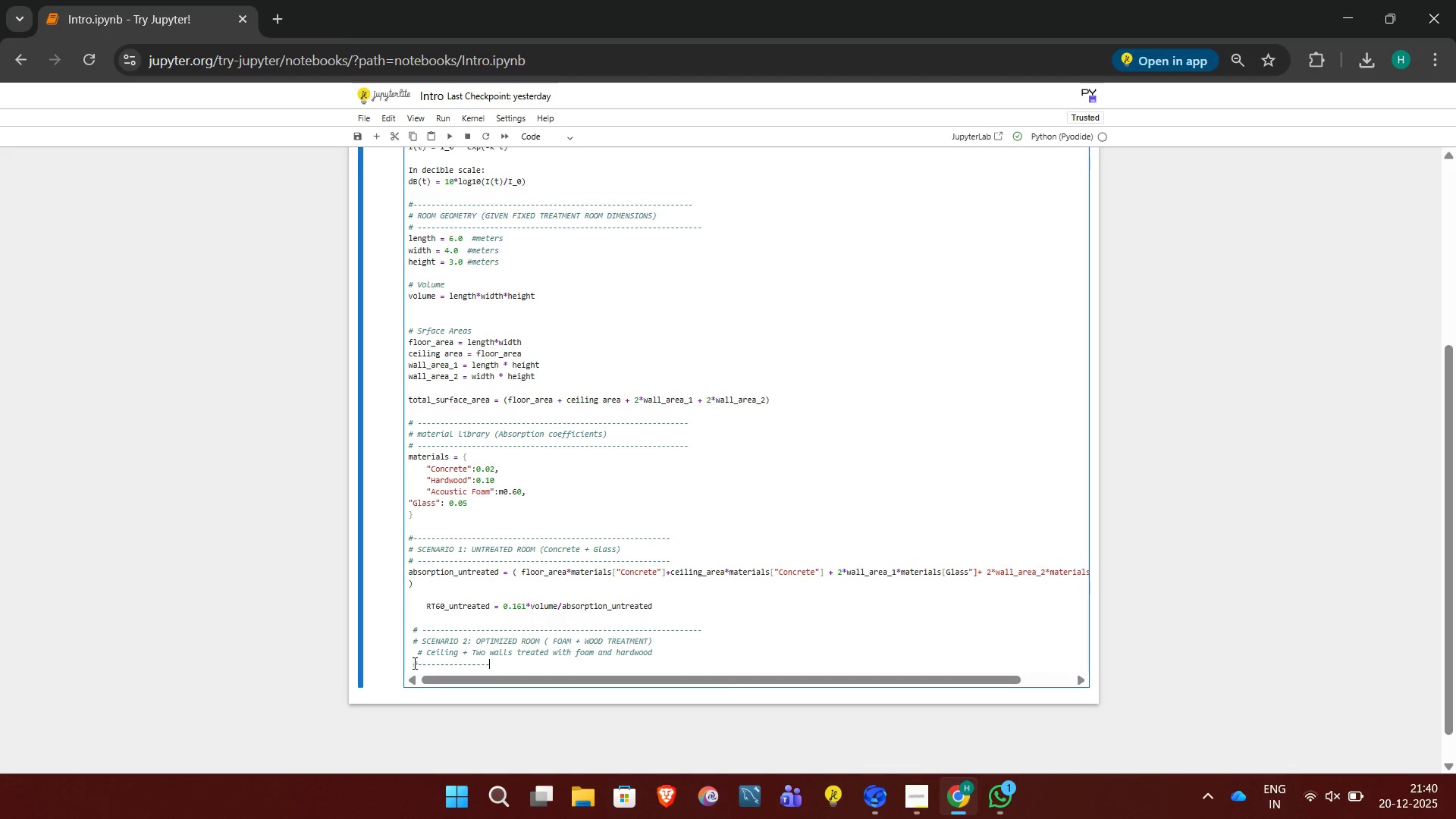 
key(Minus)
 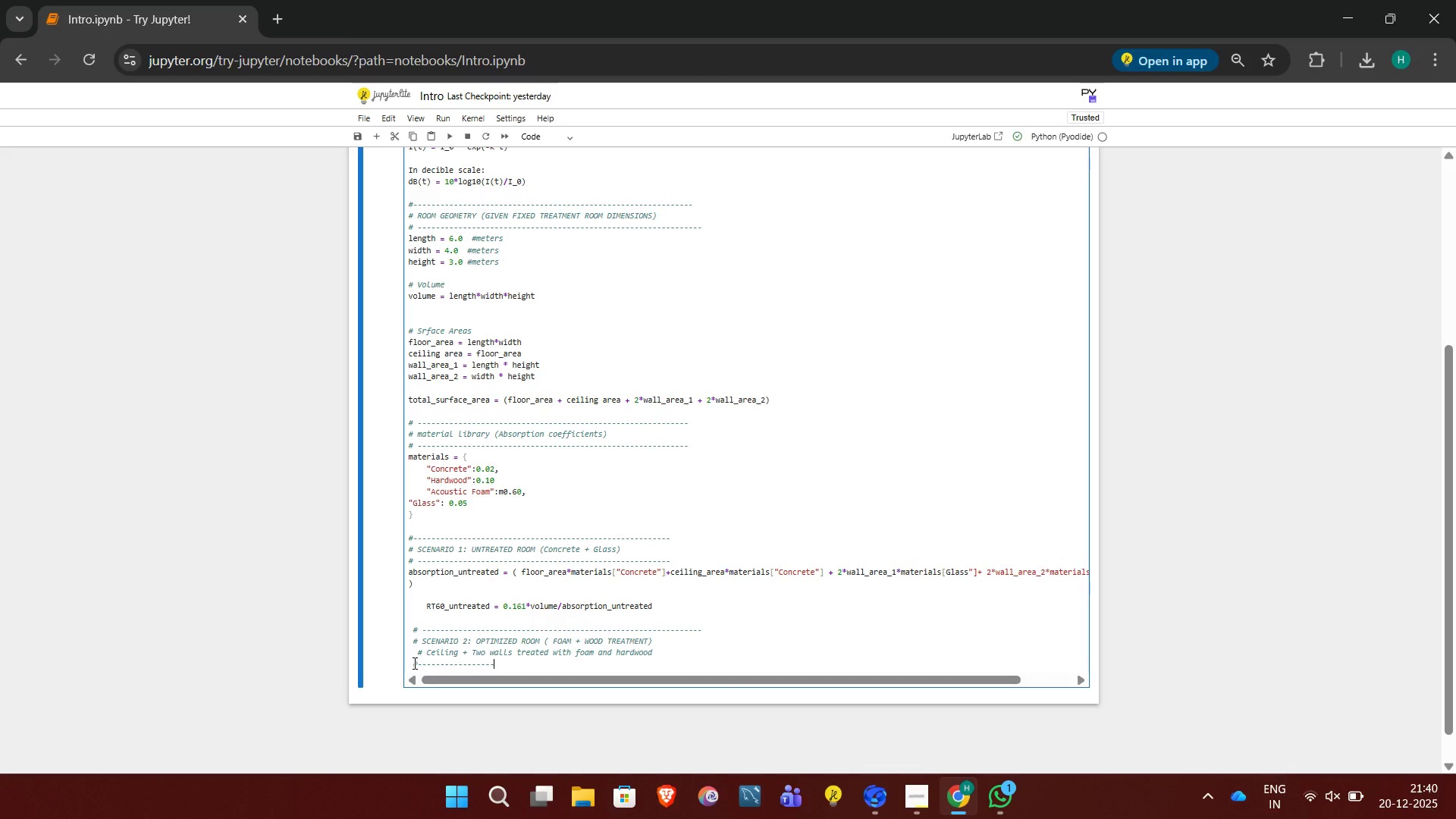 
key(Minus)
 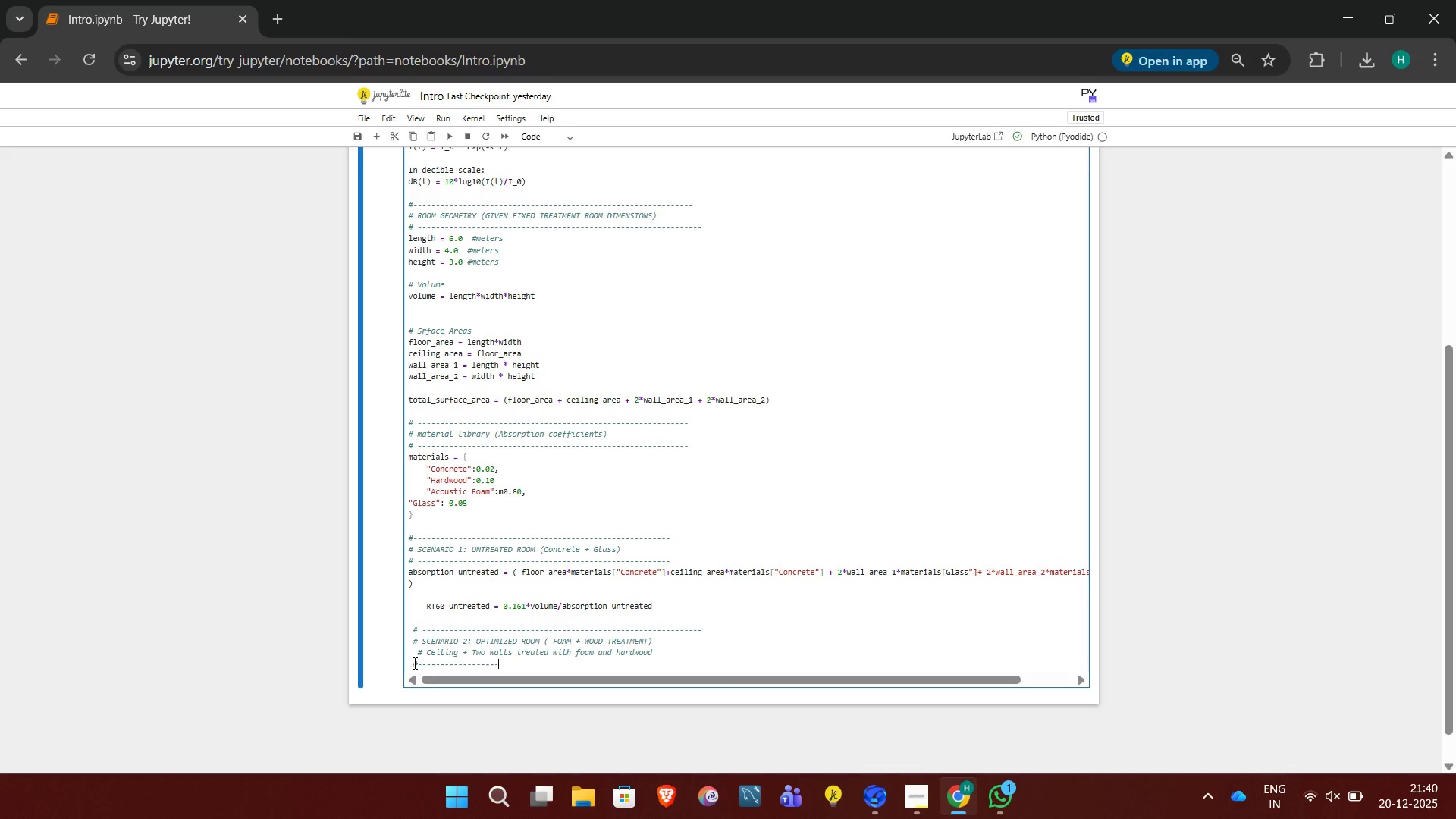 
key(Minus)
 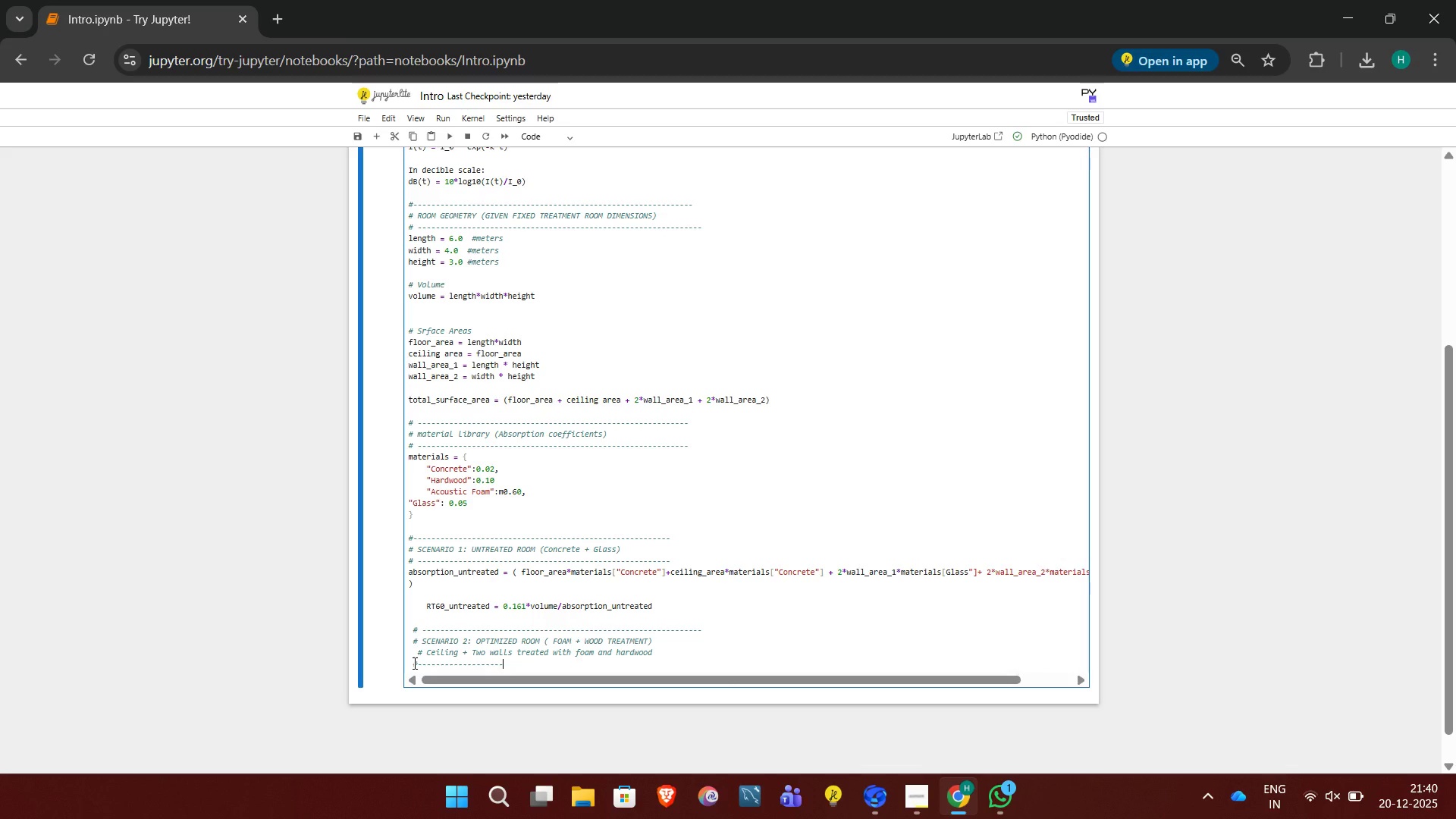 
key(Minus)
 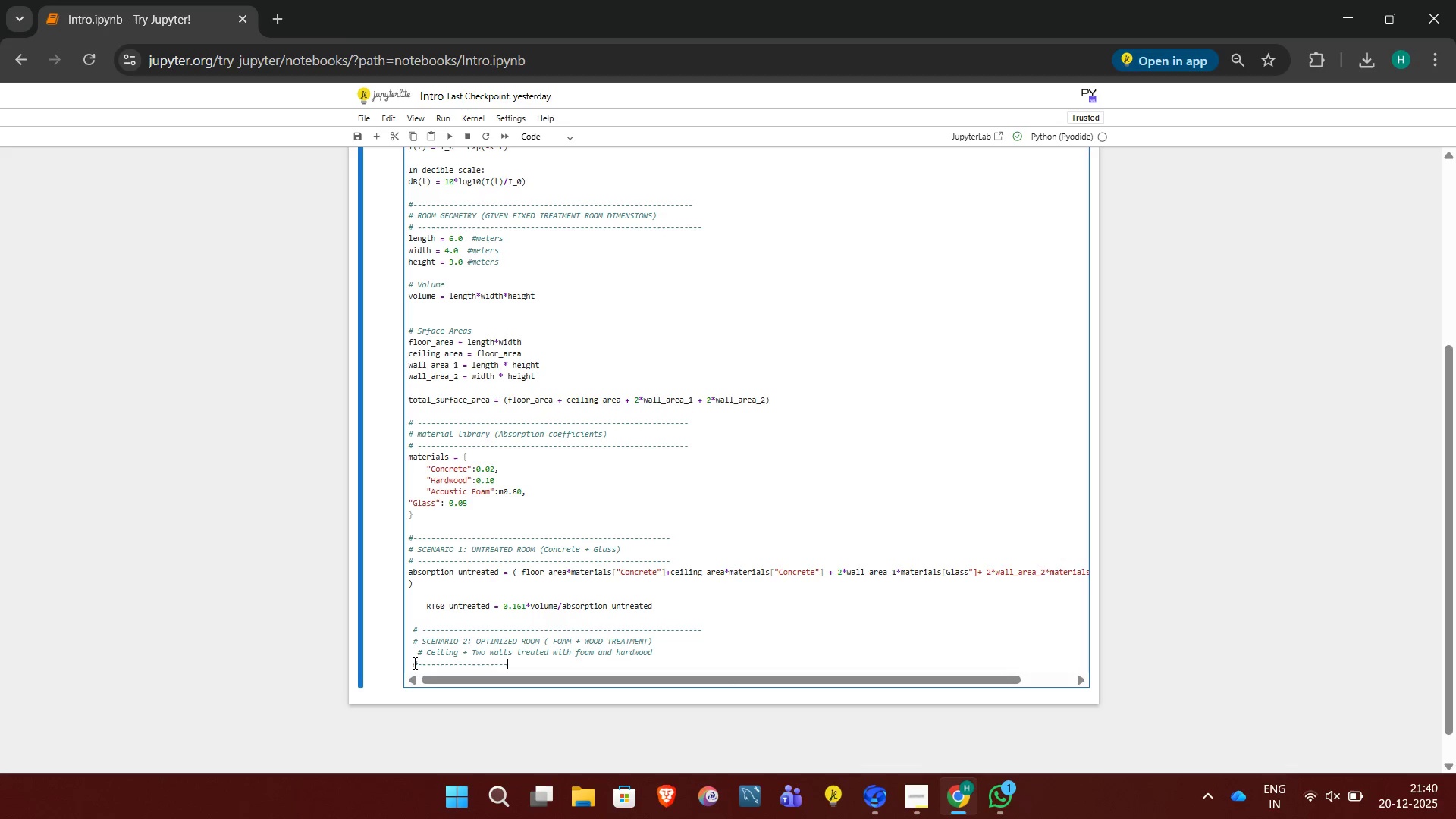 
key(Minus)
 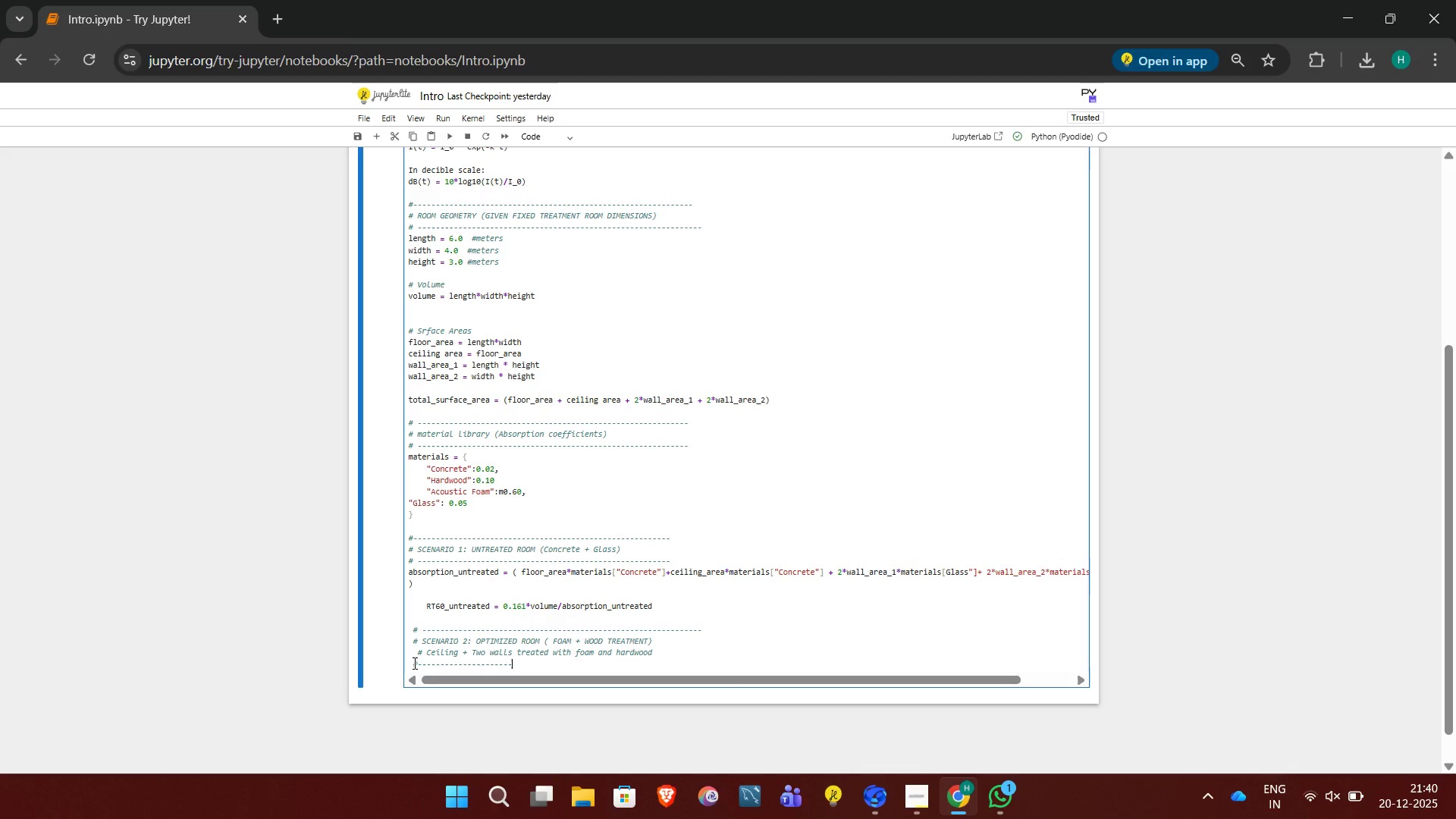 
key(Minus)
 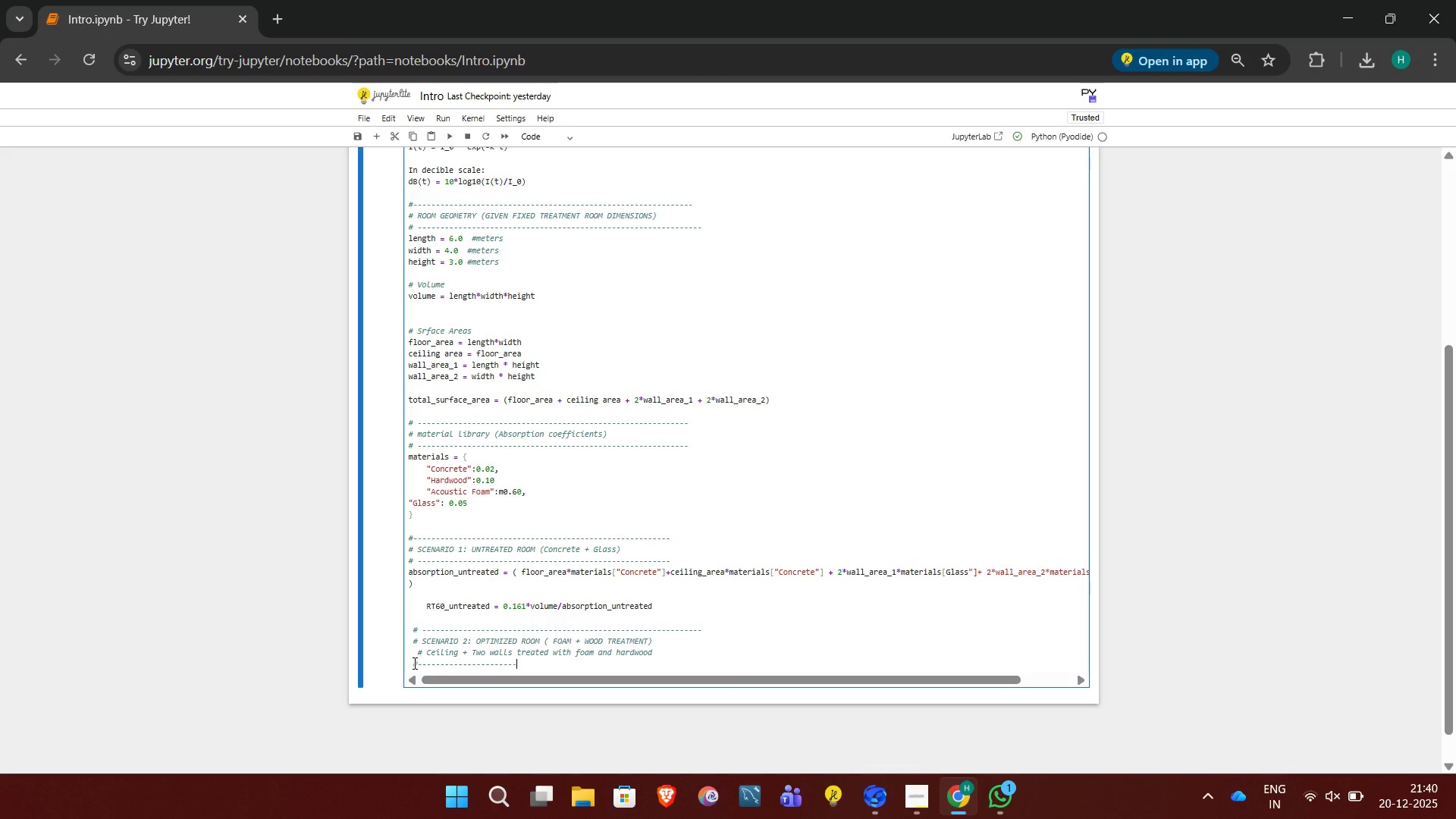 
key(Minus)
 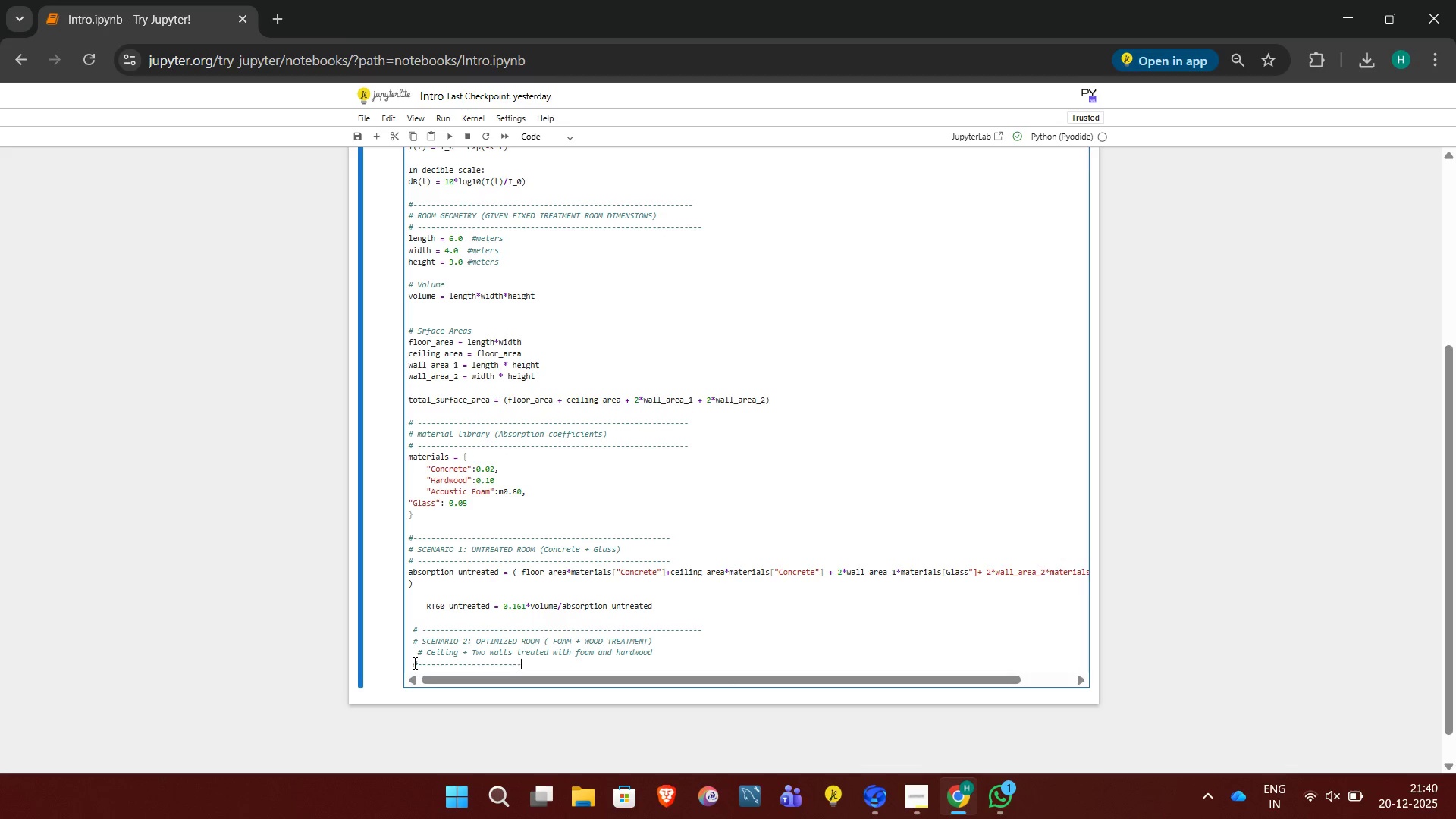 
key(Minus)
 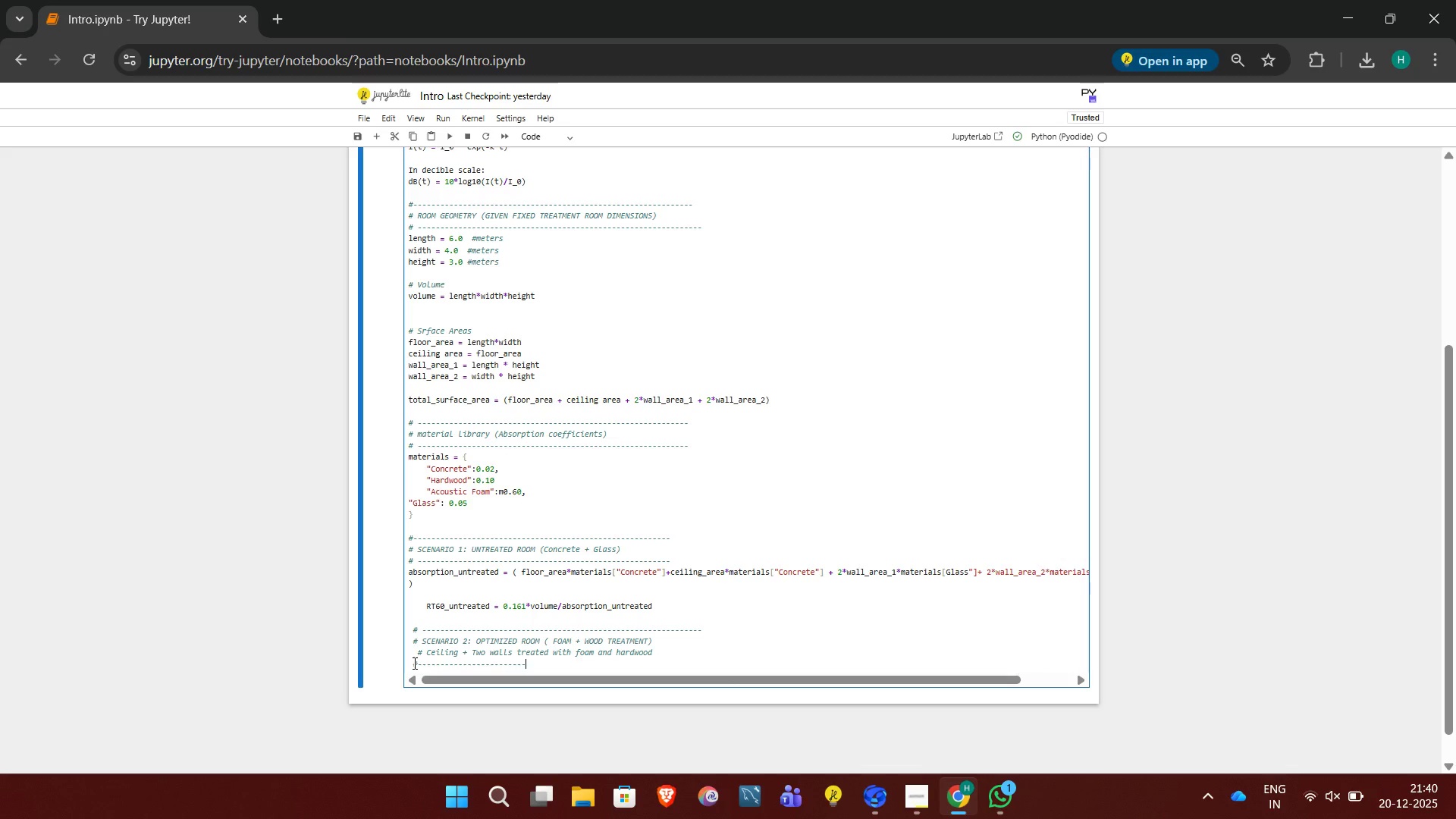 
key(Minus)
 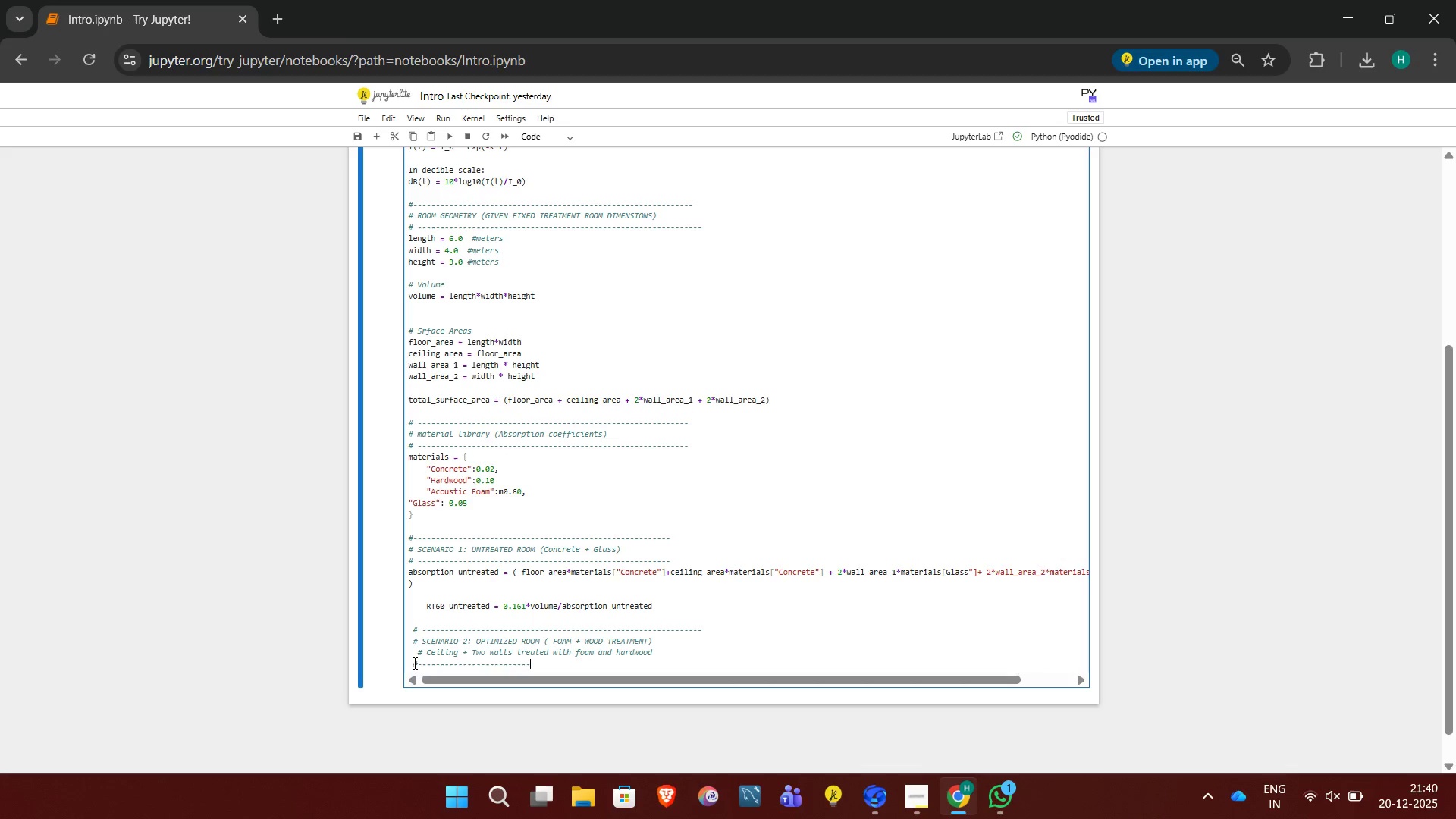 
key(Minus)
 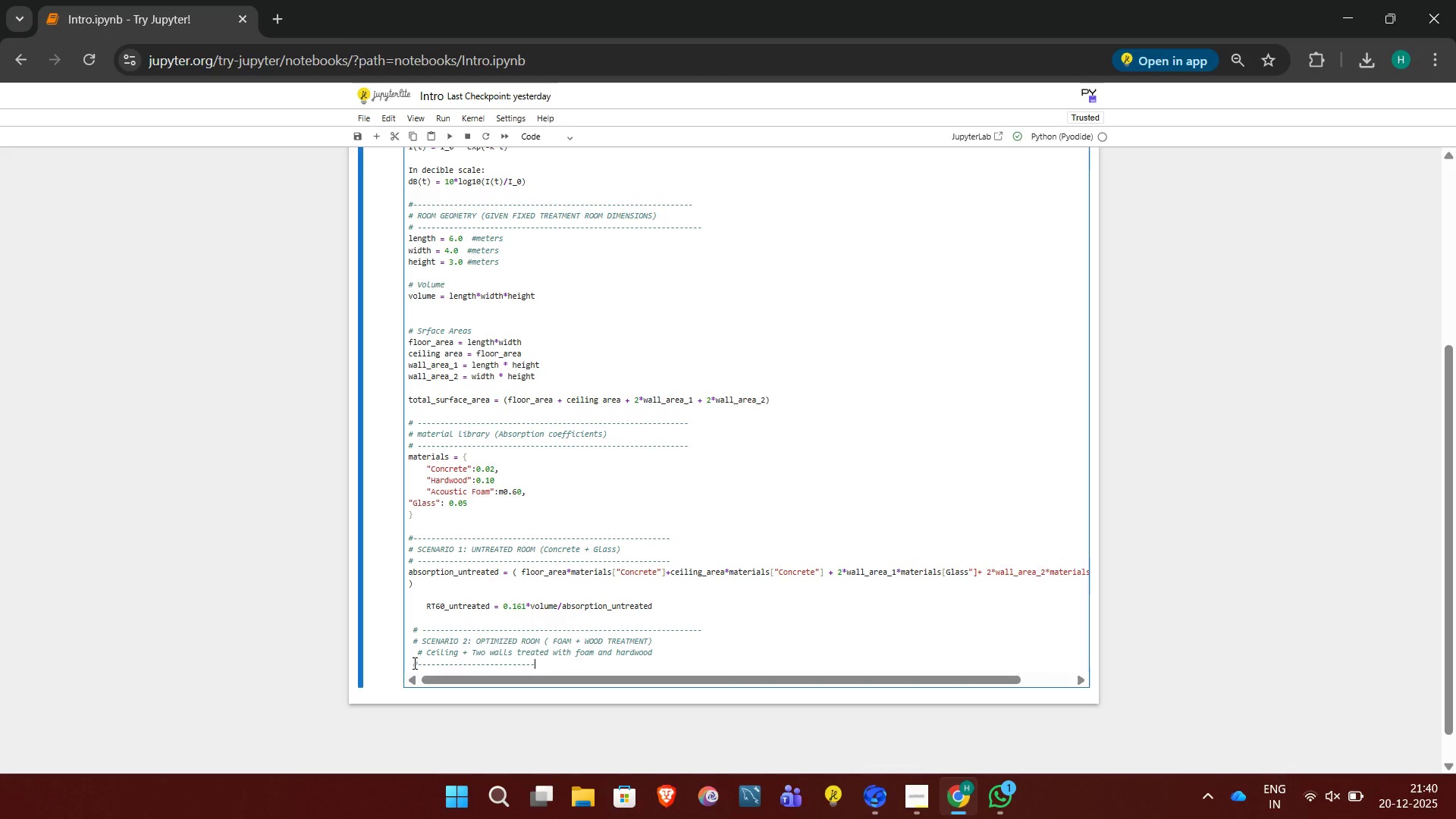 
key(Minus)
 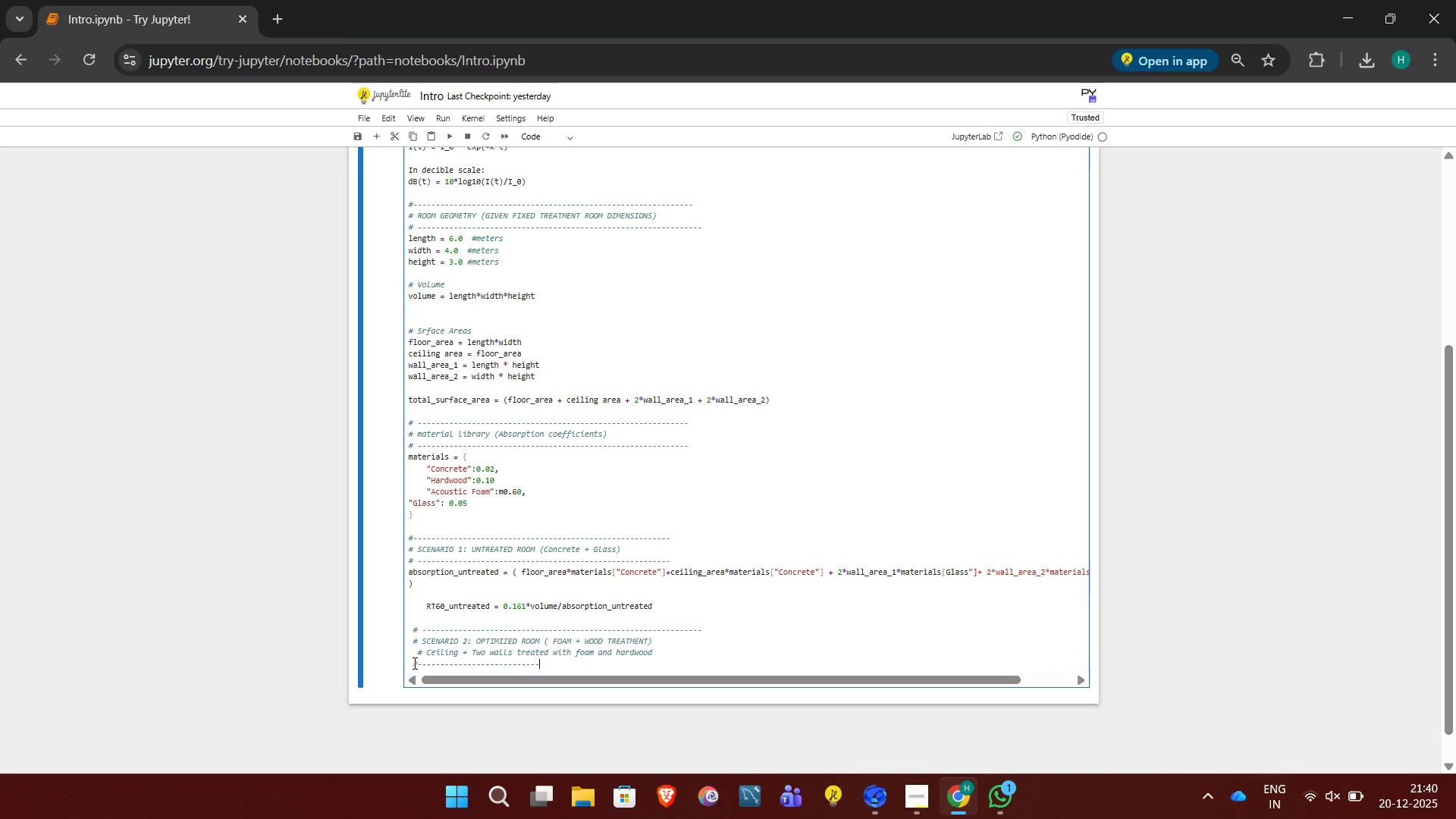 
key(Minus)
 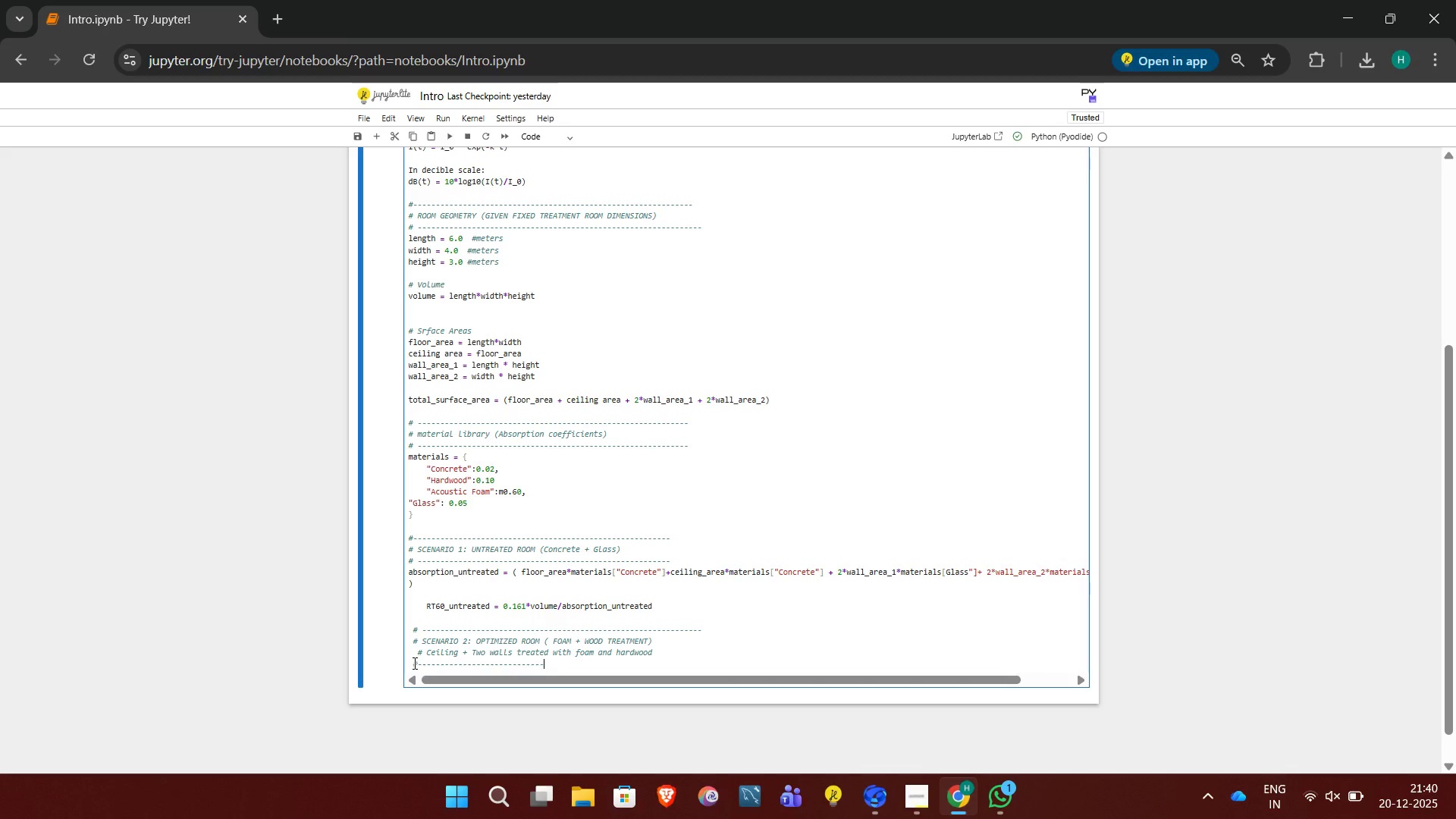 
key(Minus)
 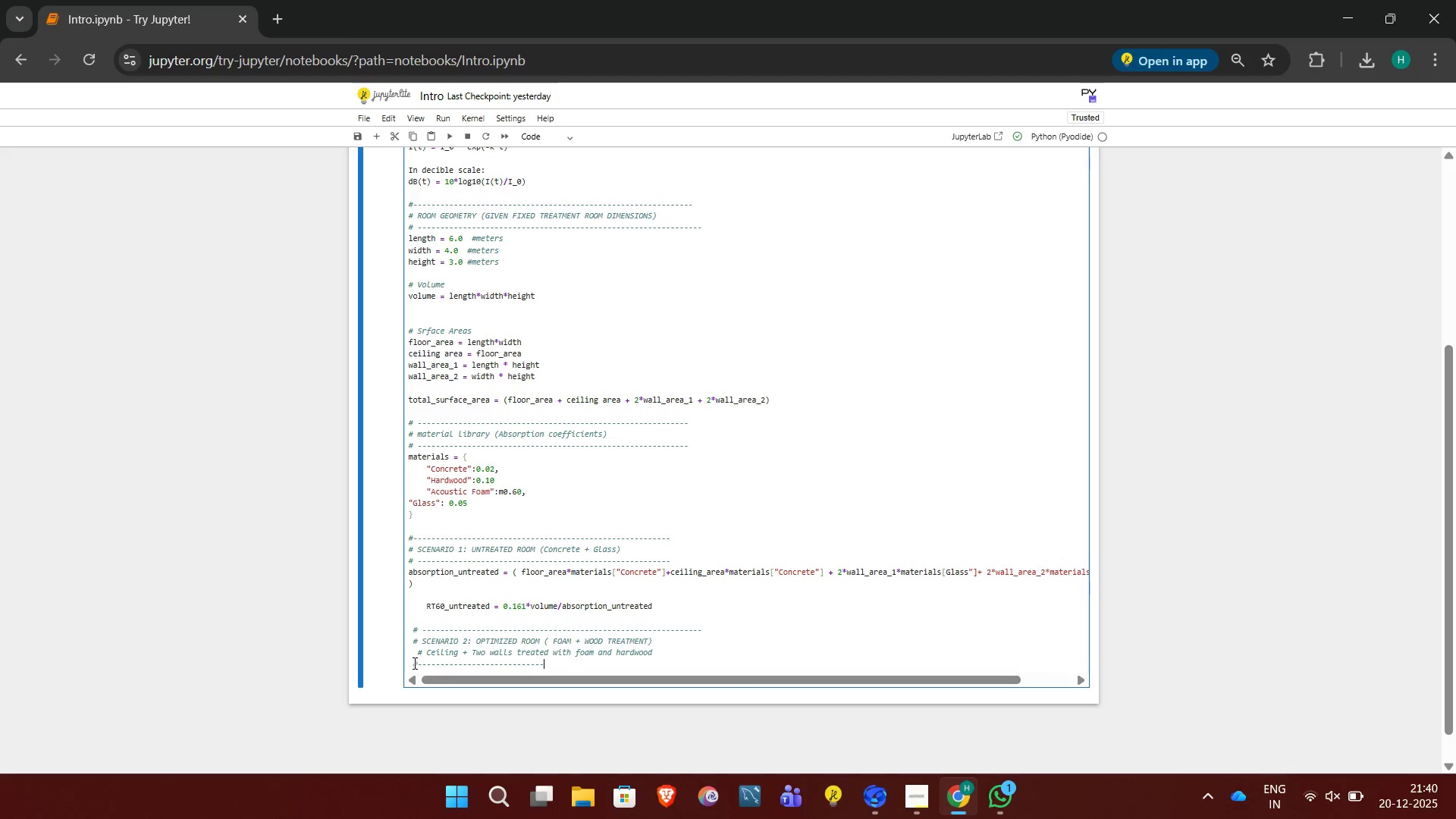 
key(Minus)
 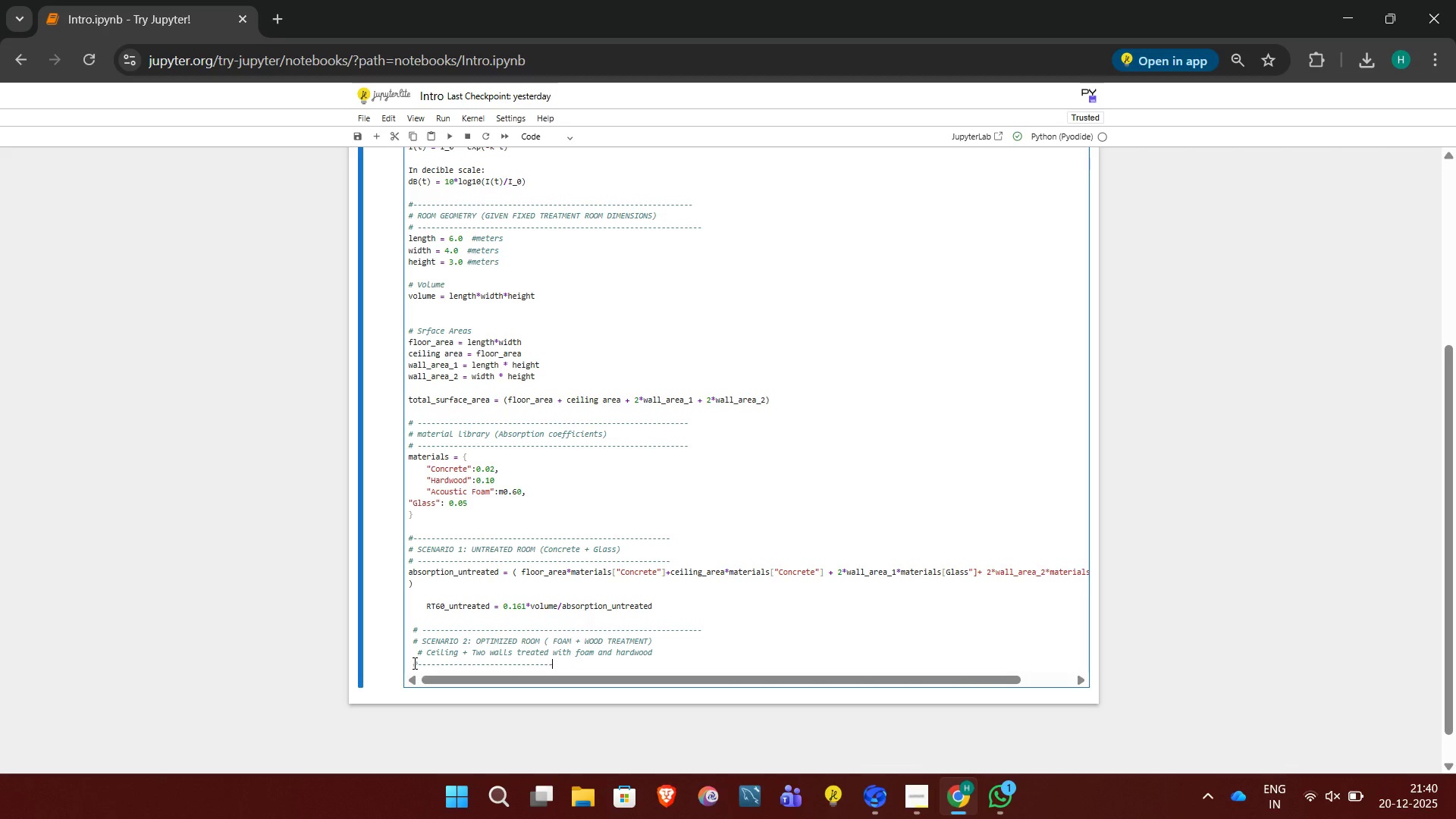 
key(Minus)
 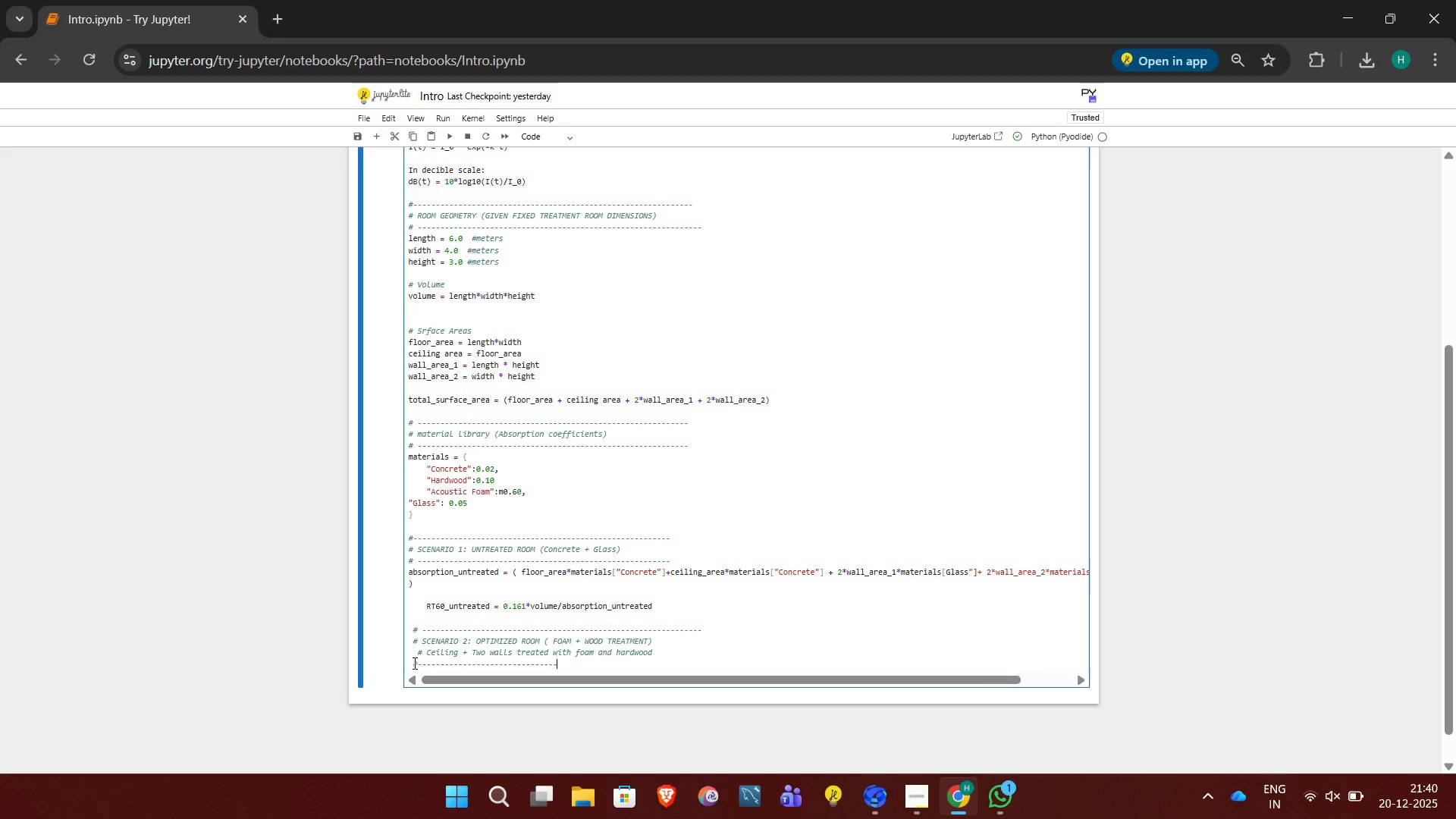 
key(Minus)
 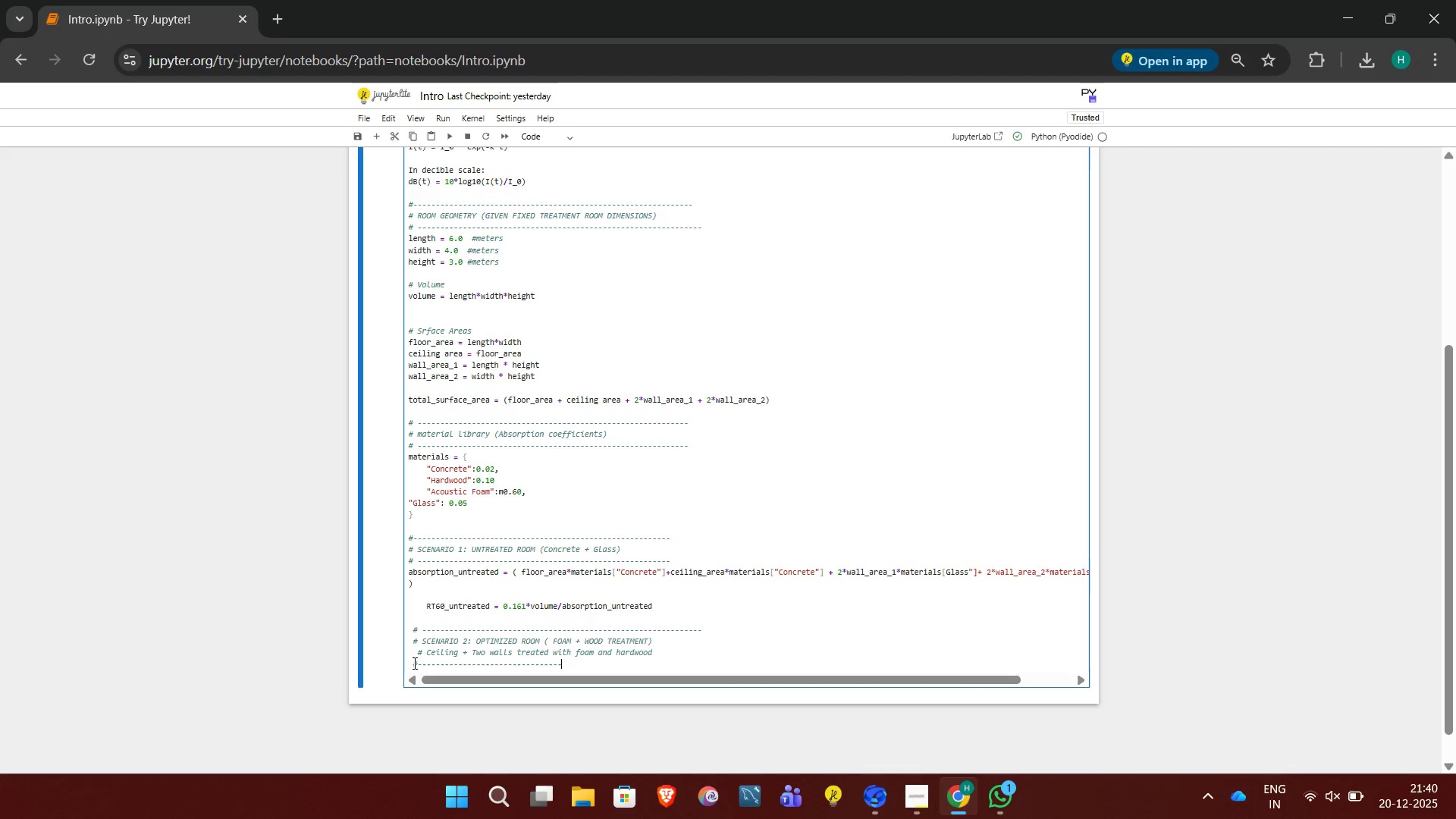 
key(Minus)
 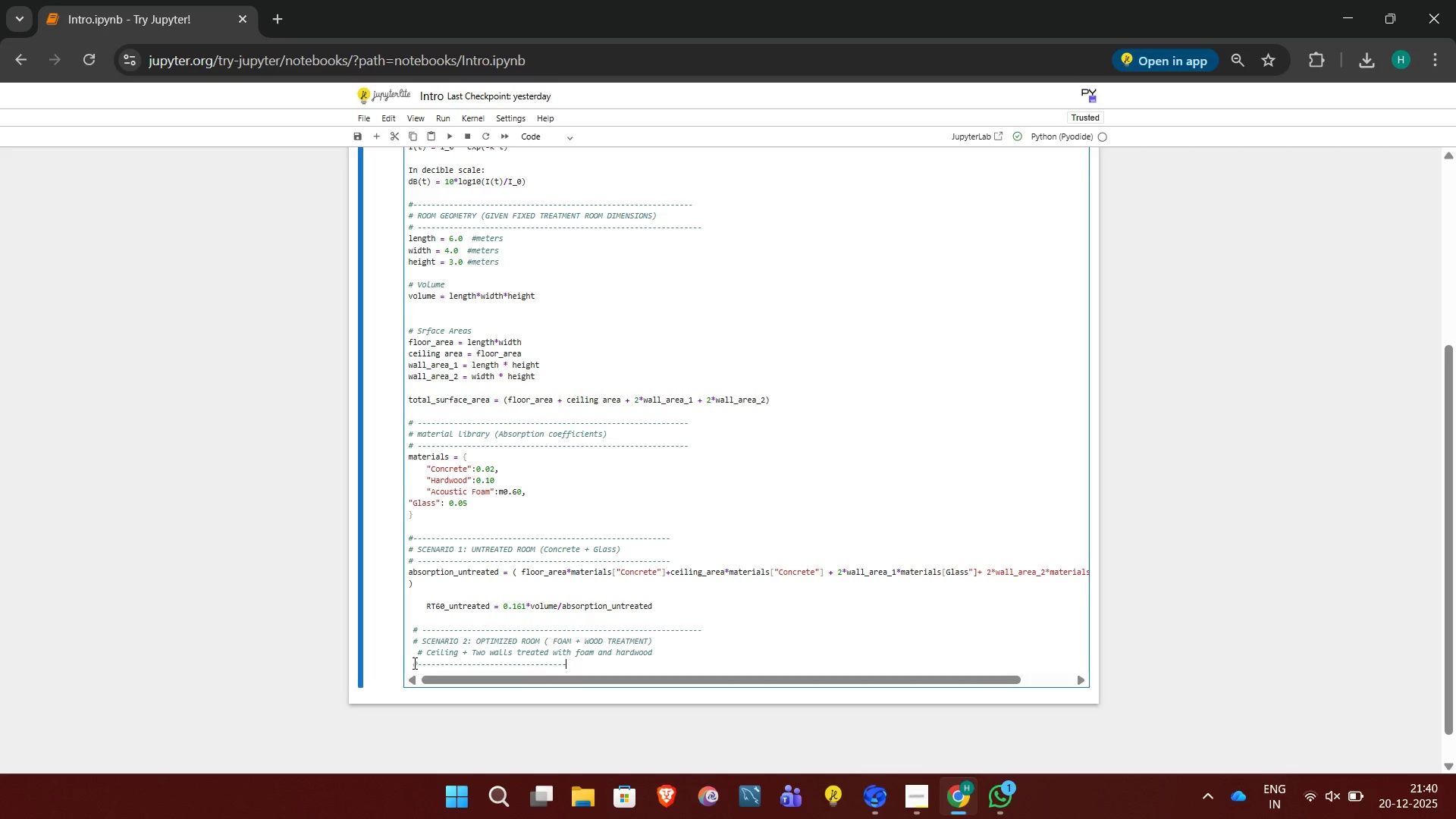 
key(Minus)
 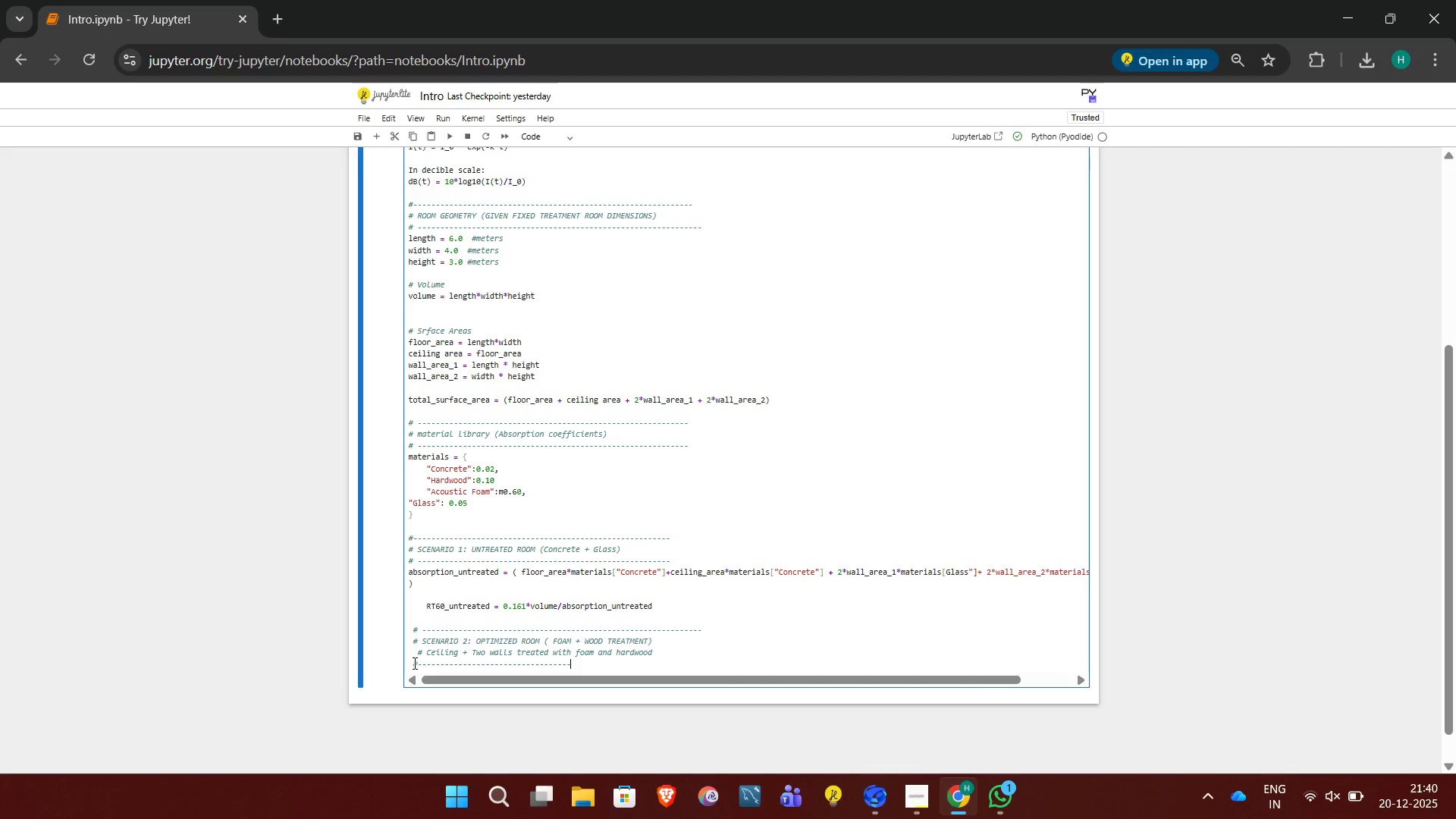 
key(Minus)
 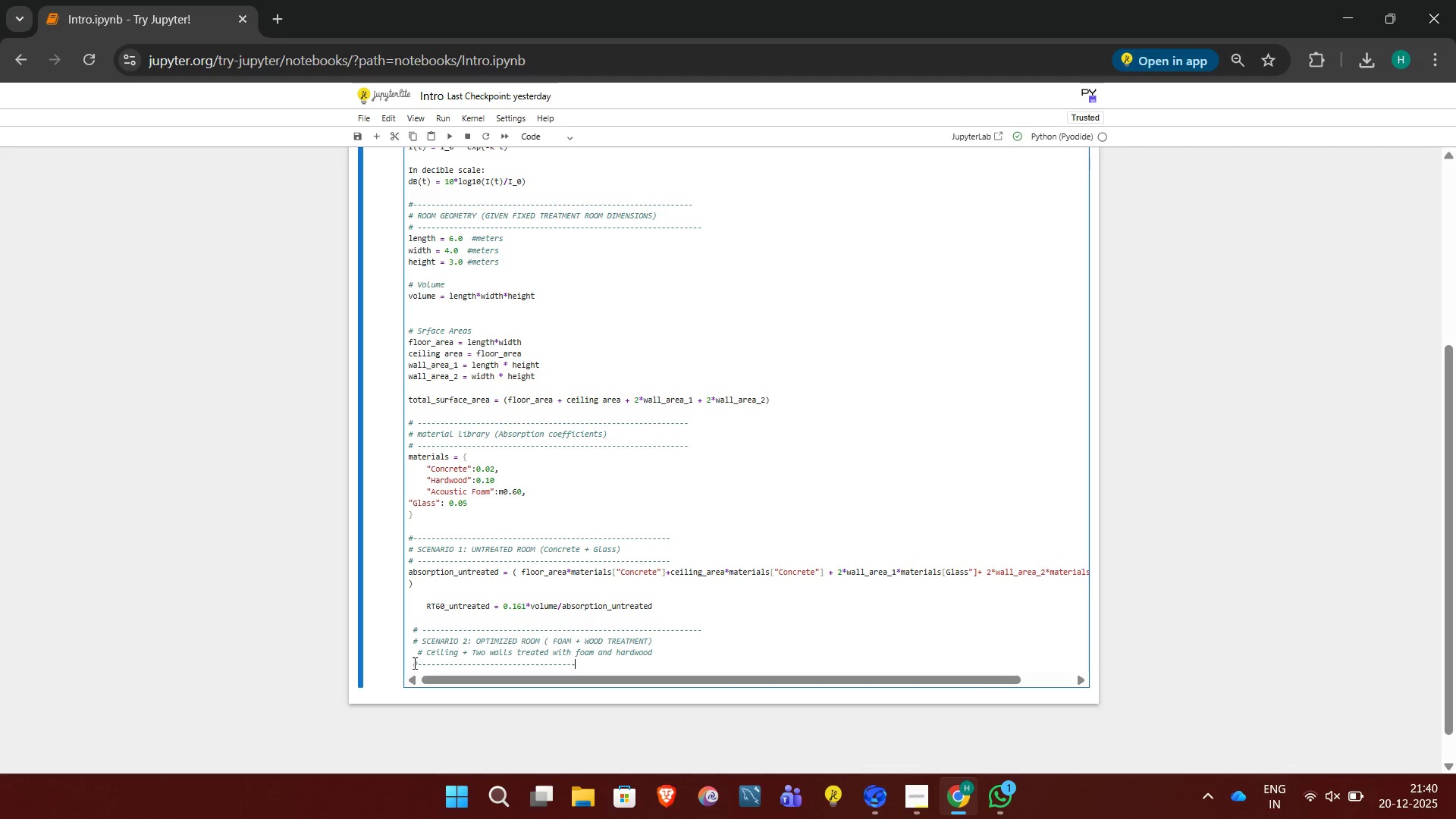 
key(Minus)
 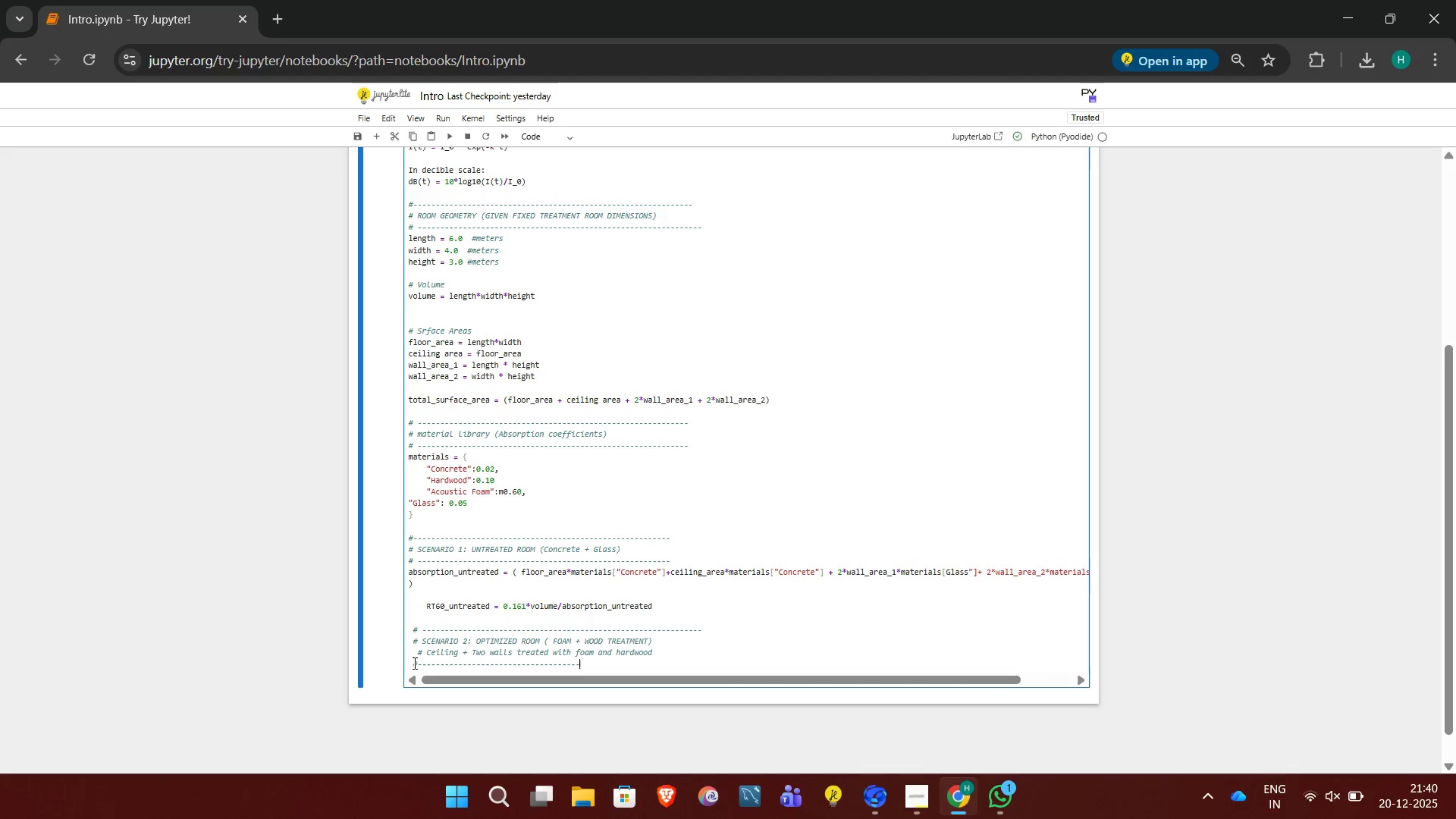 
key(Minus)
 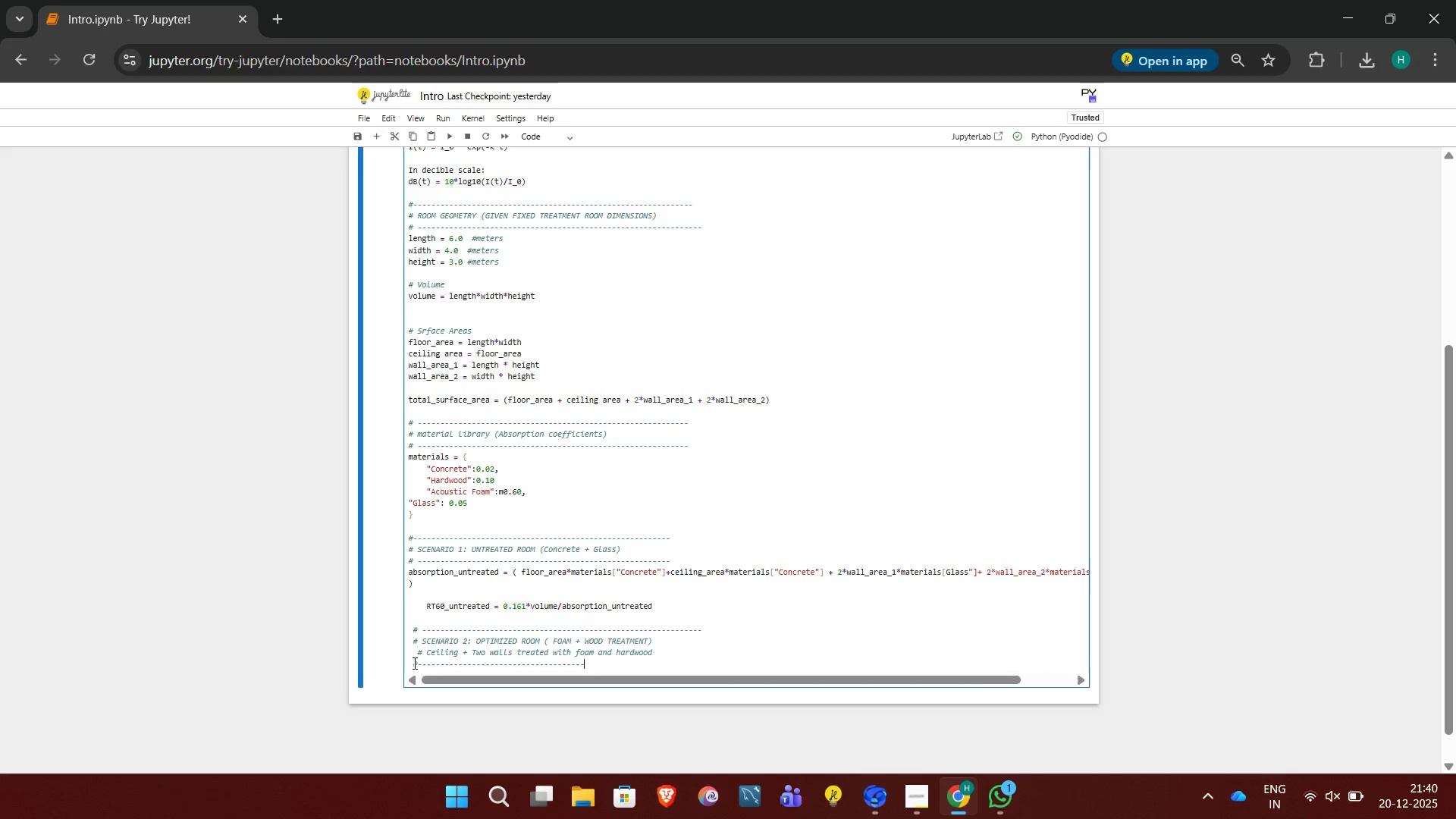 
key(Minus)
 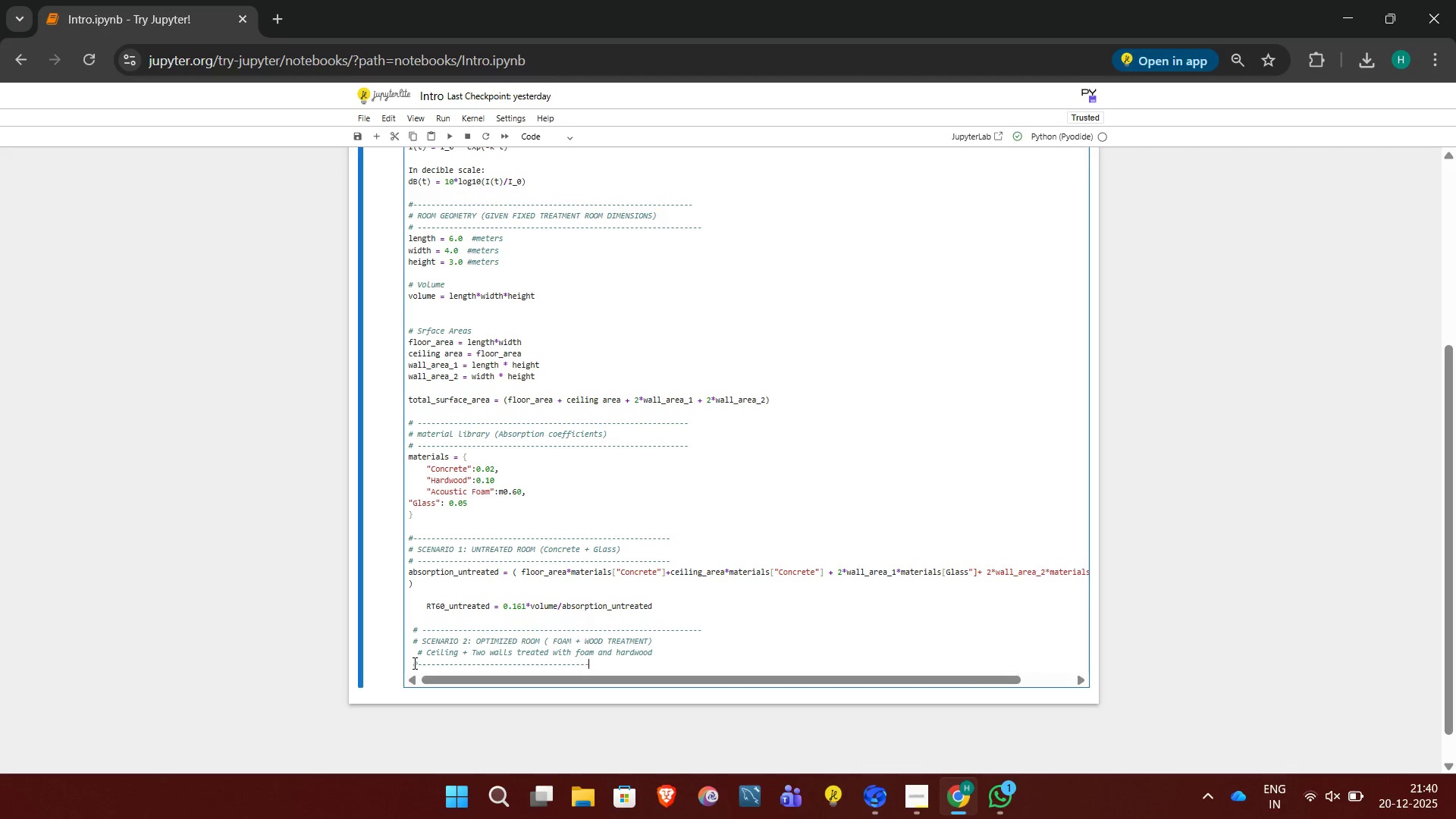 
key(Minus)
 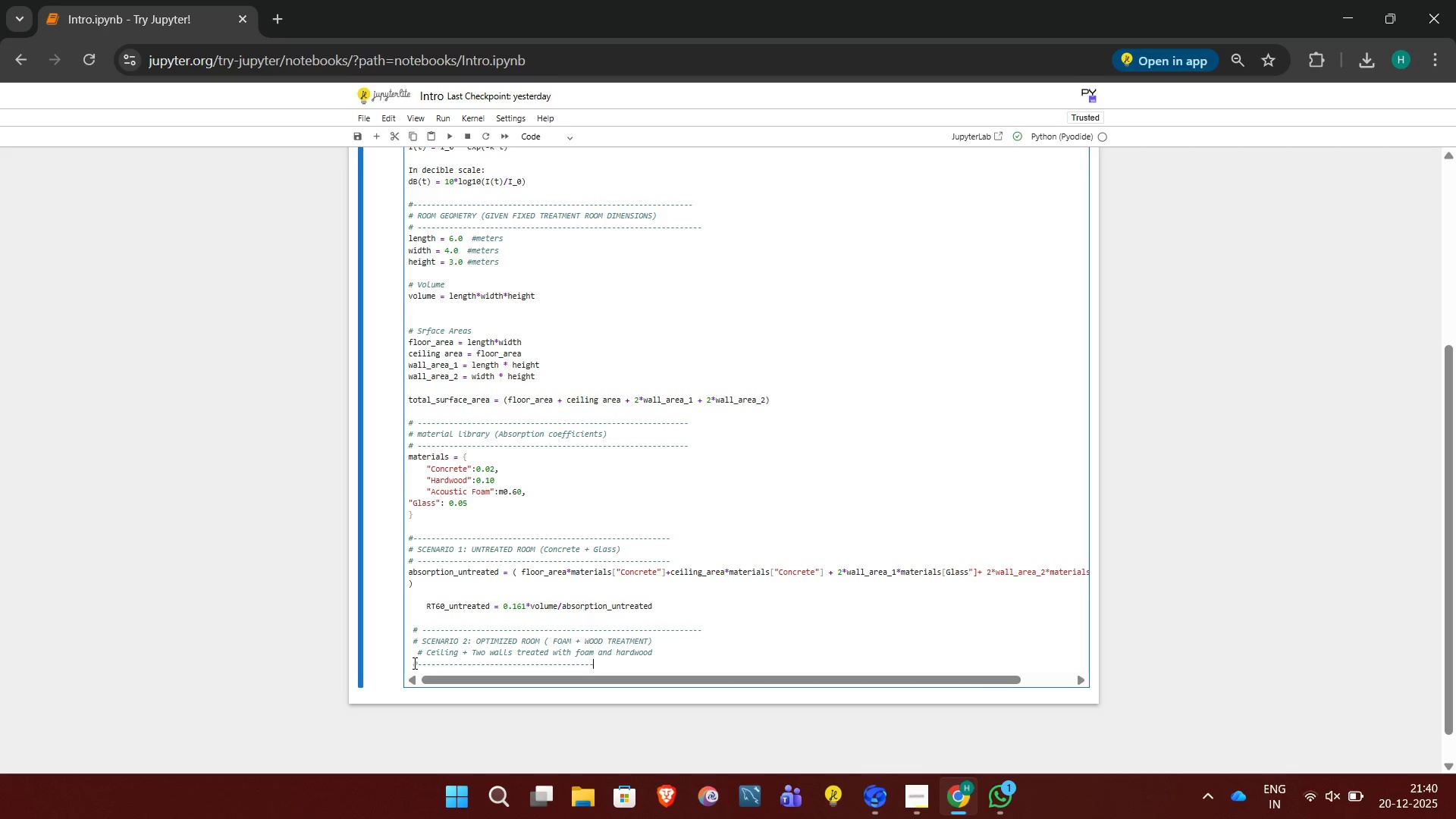 
key(Minus)
 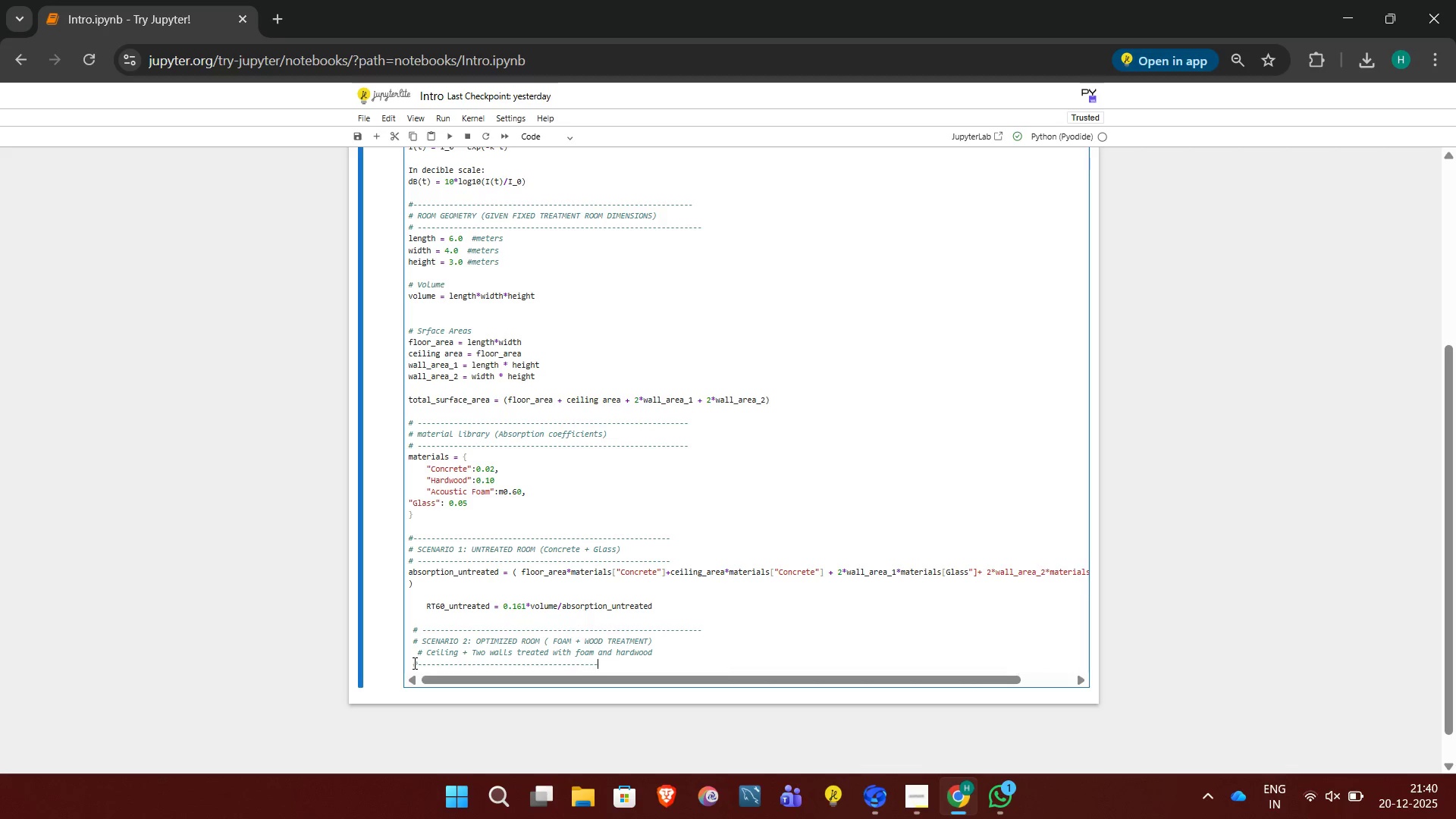 
key(Minus)
 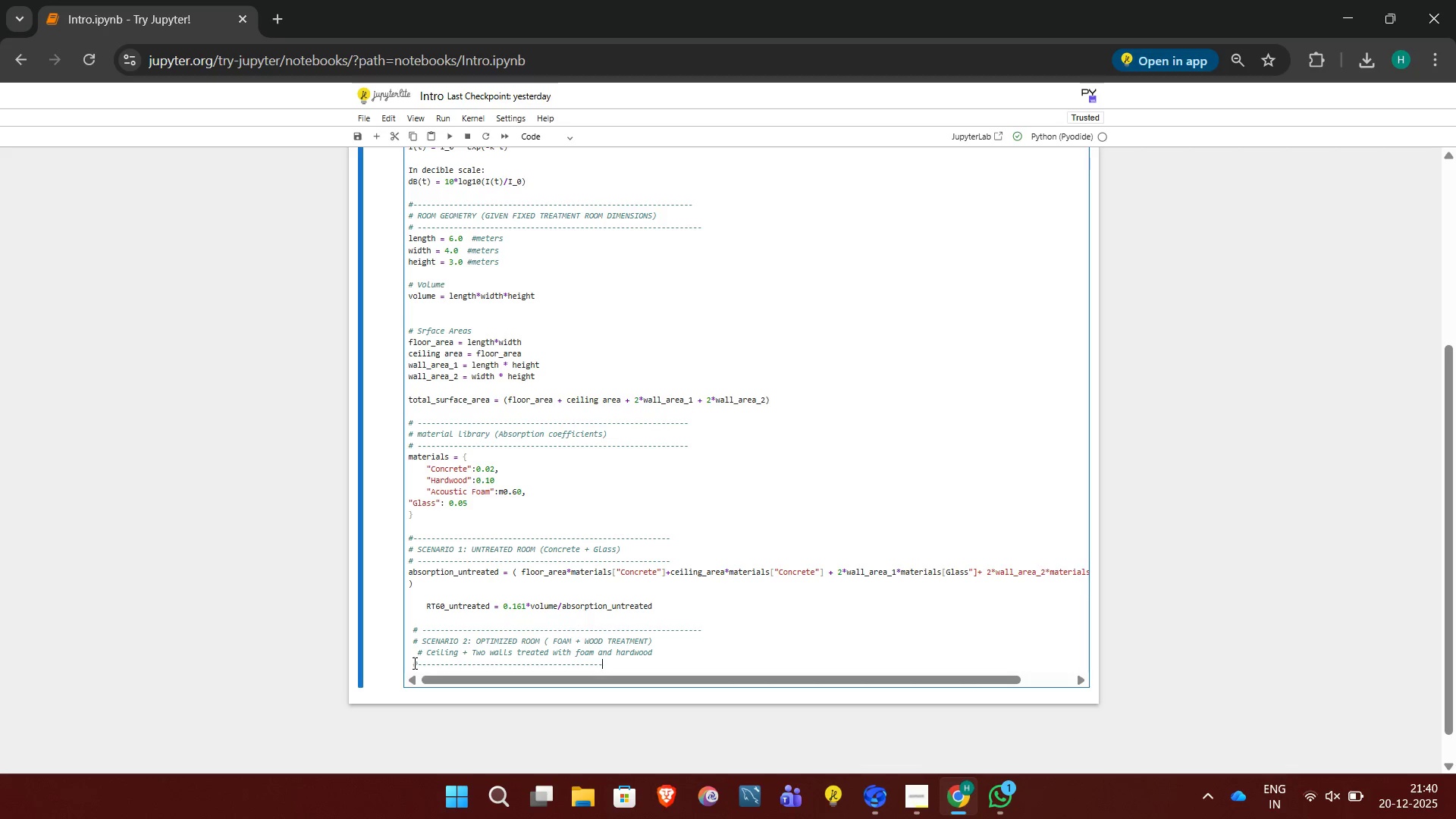 
key(Minus)
 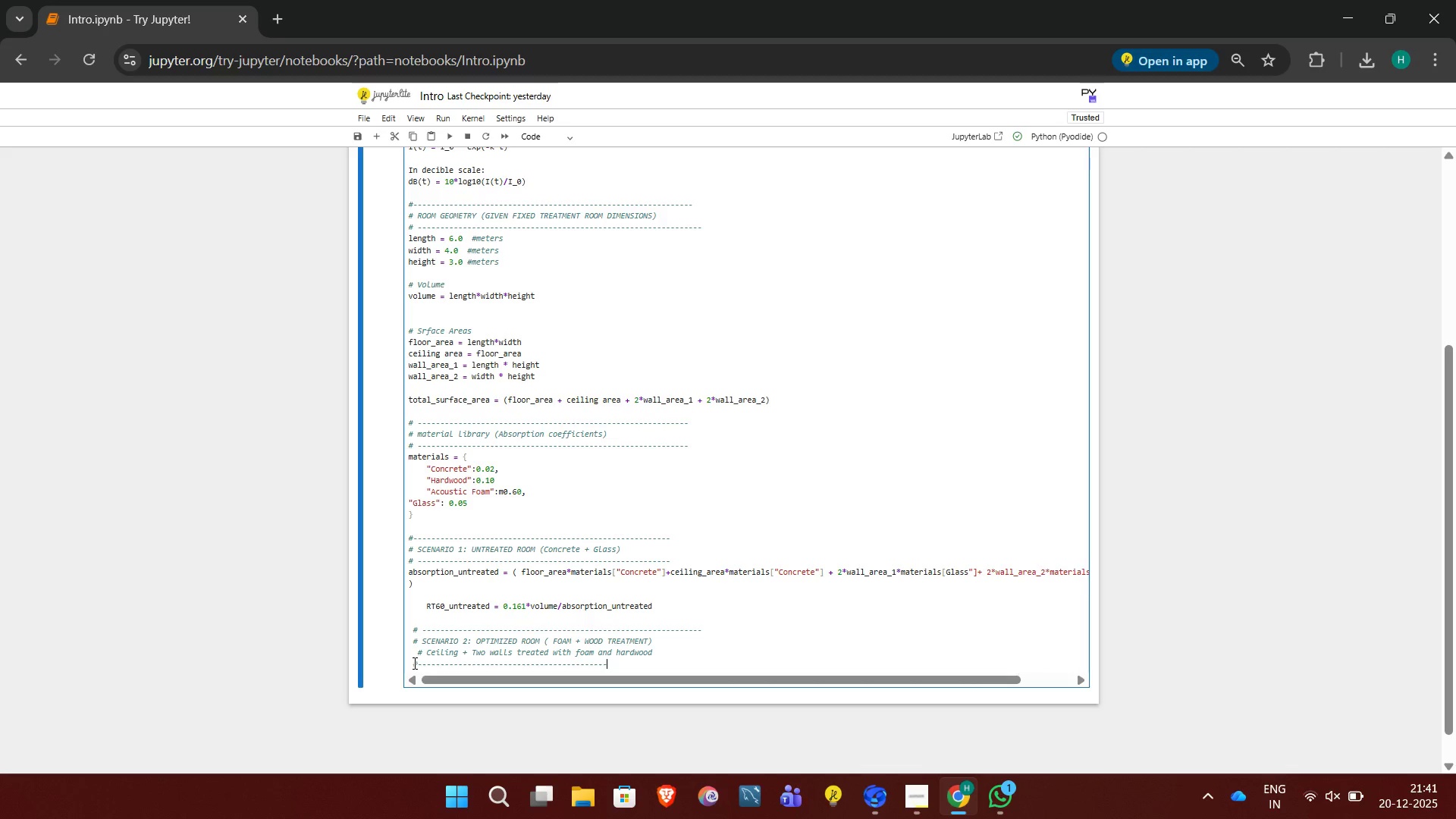 
key(Minus)
 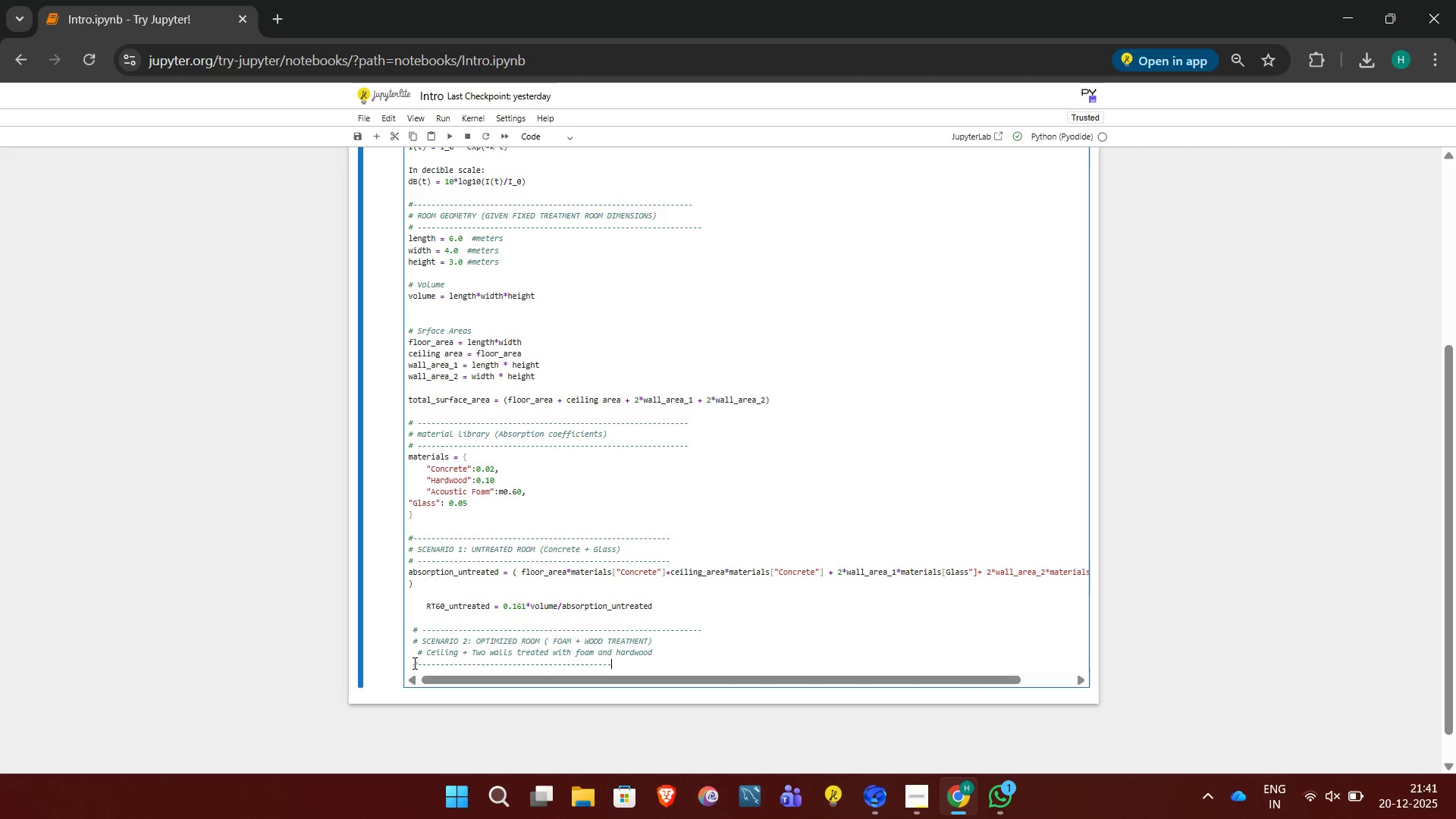 
key(Minus)
 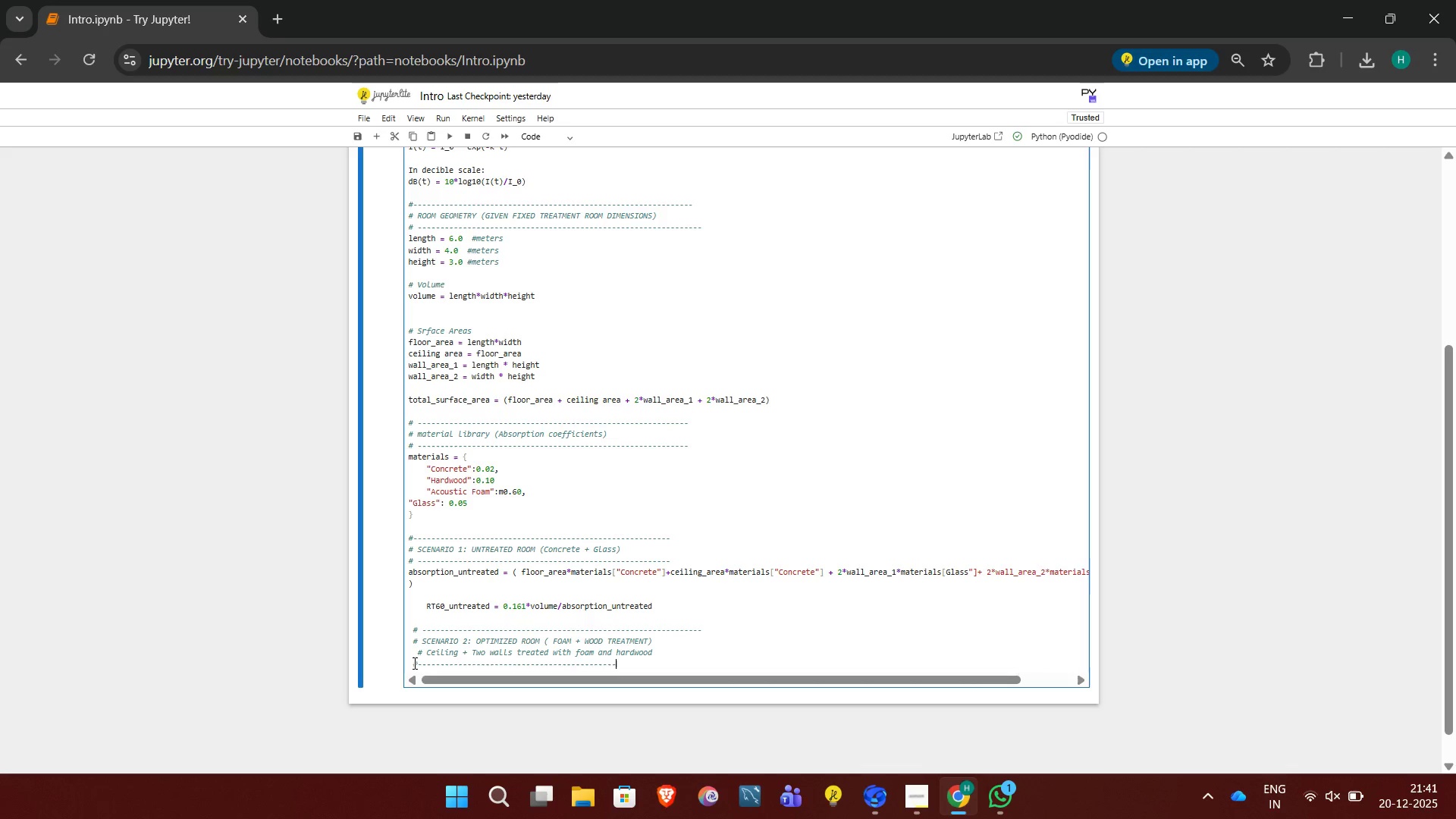 
key(Minus)
 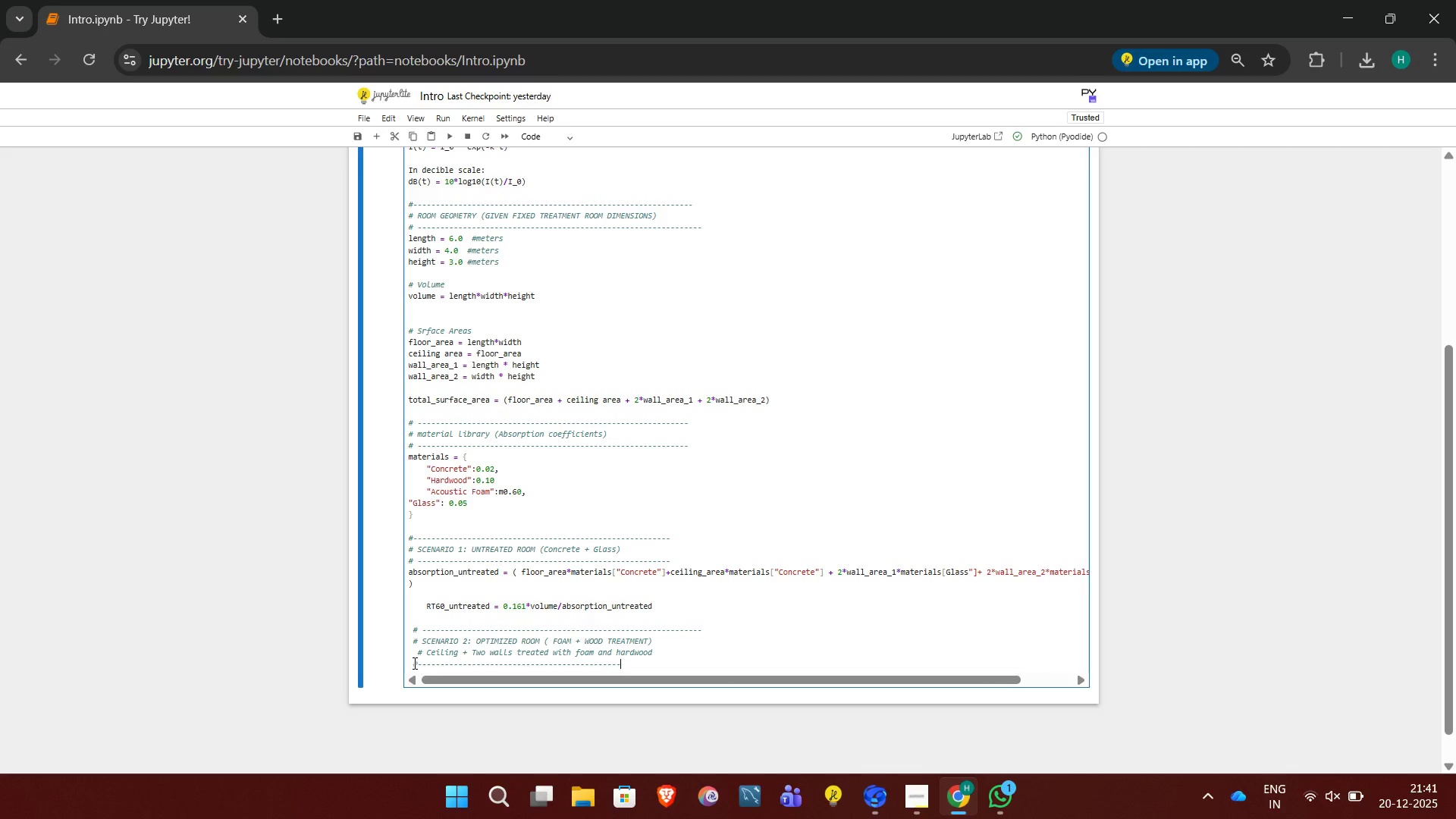 
key(Minus)
 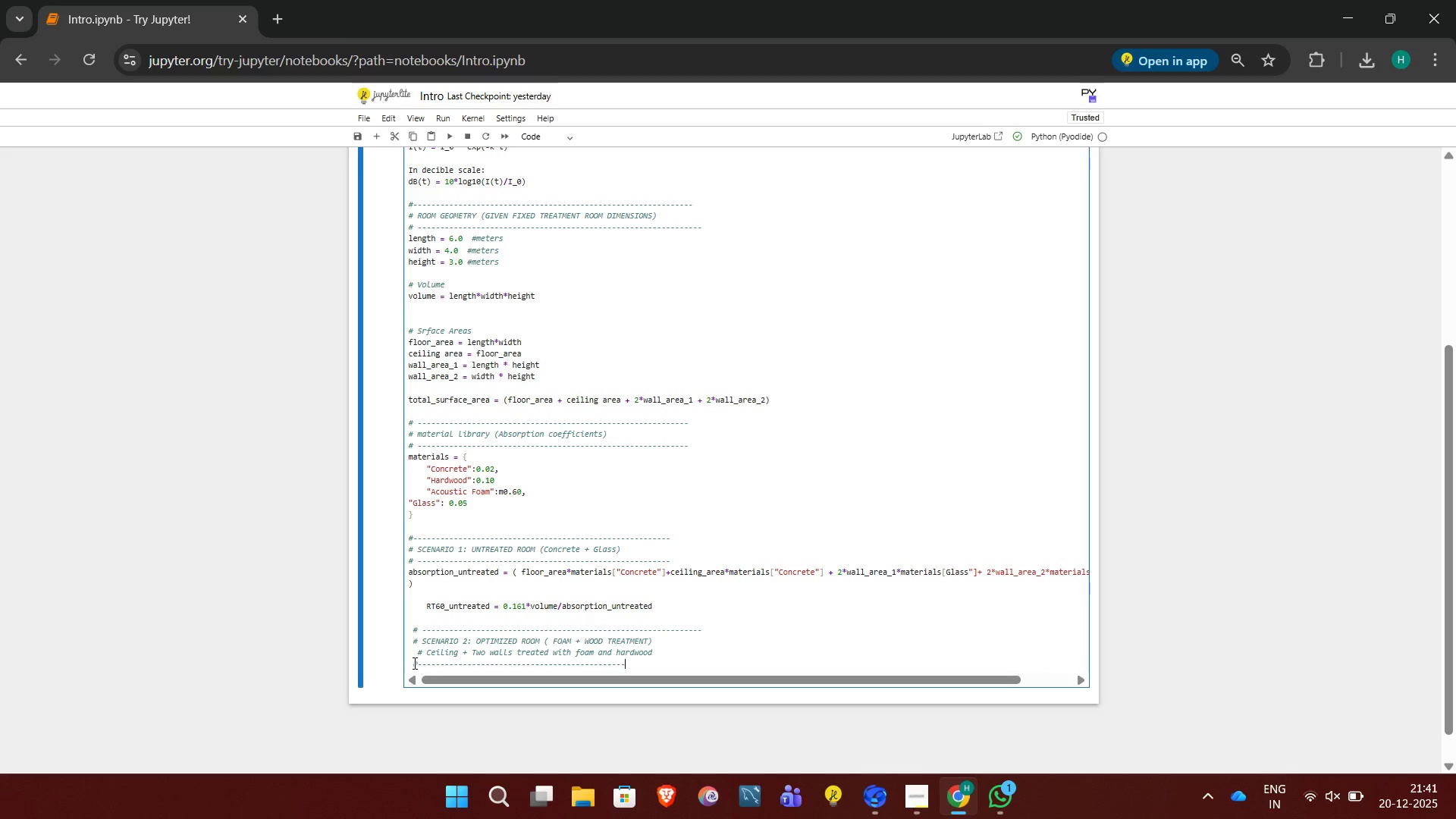 
key(Minus)
 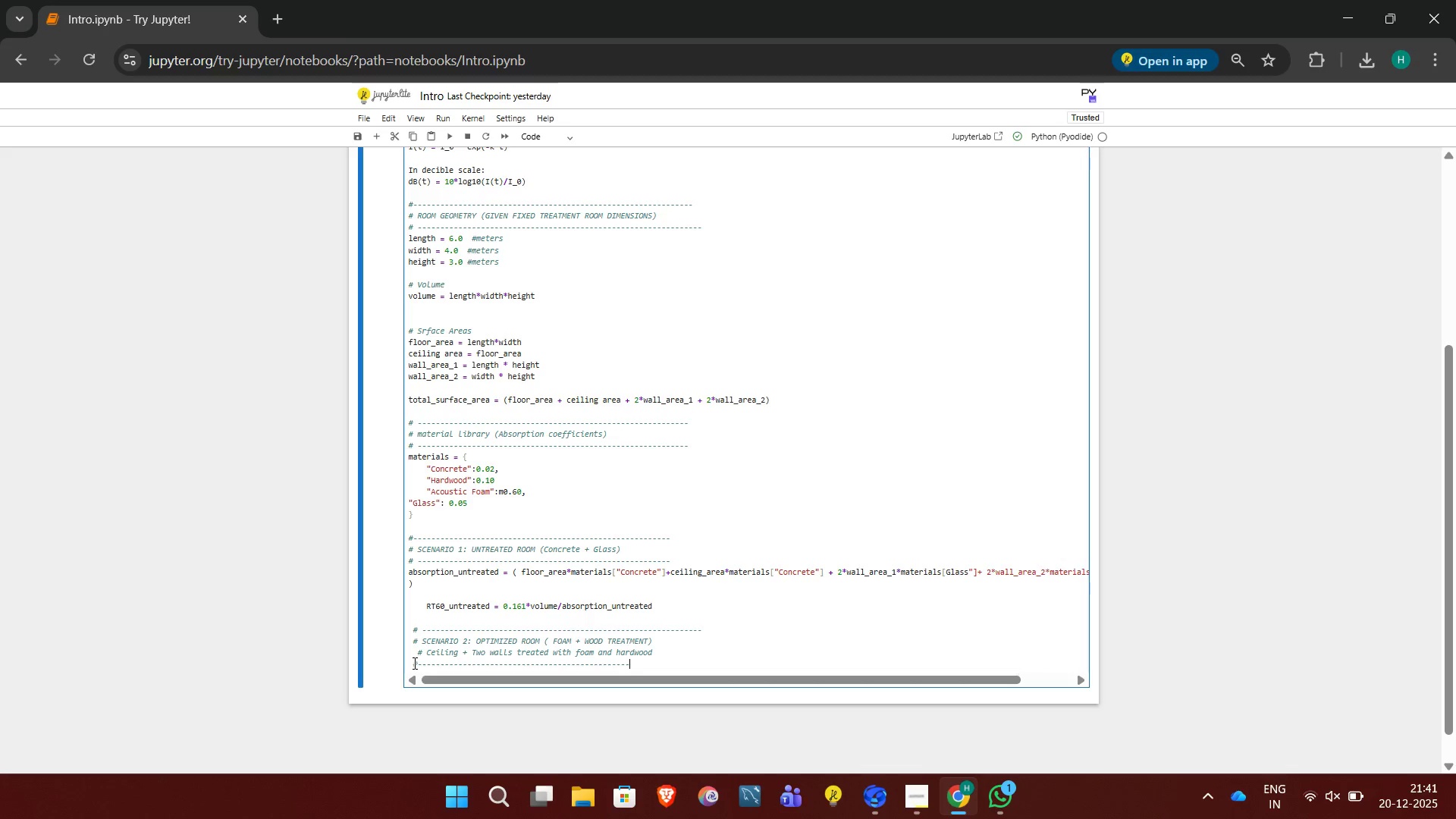 
key(Minus)
 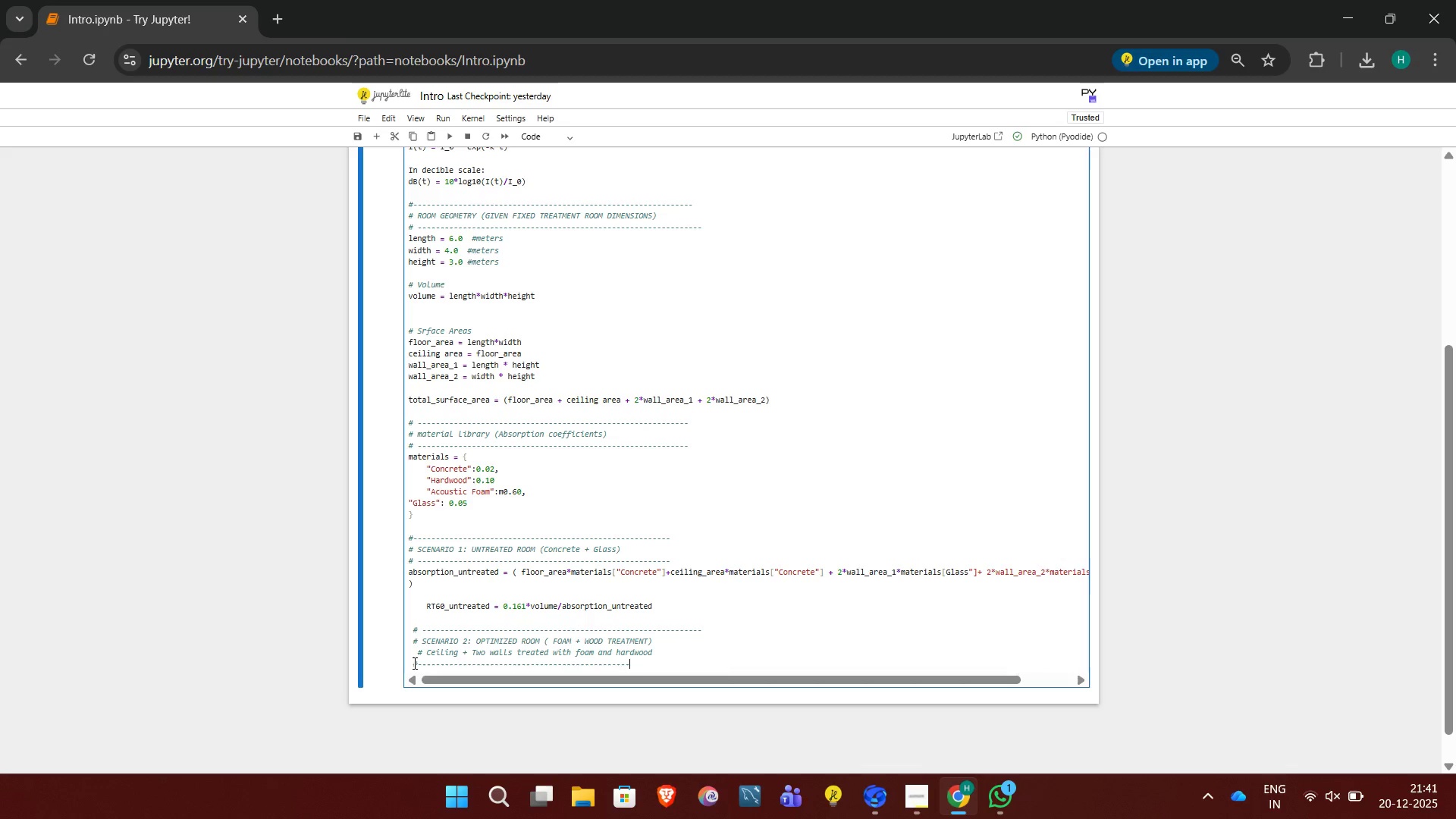 
key(Minus)
 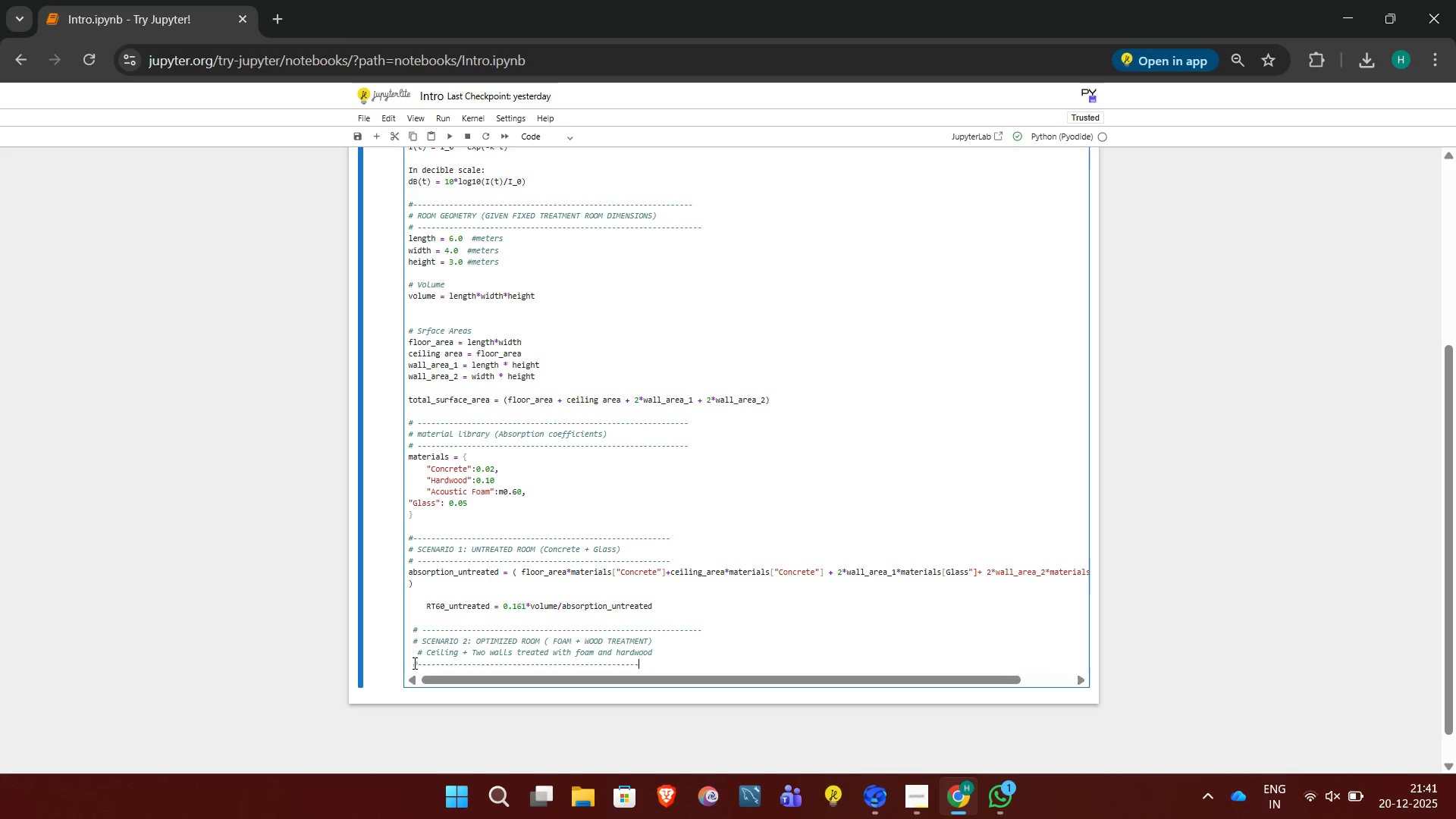 
key(Minus)
 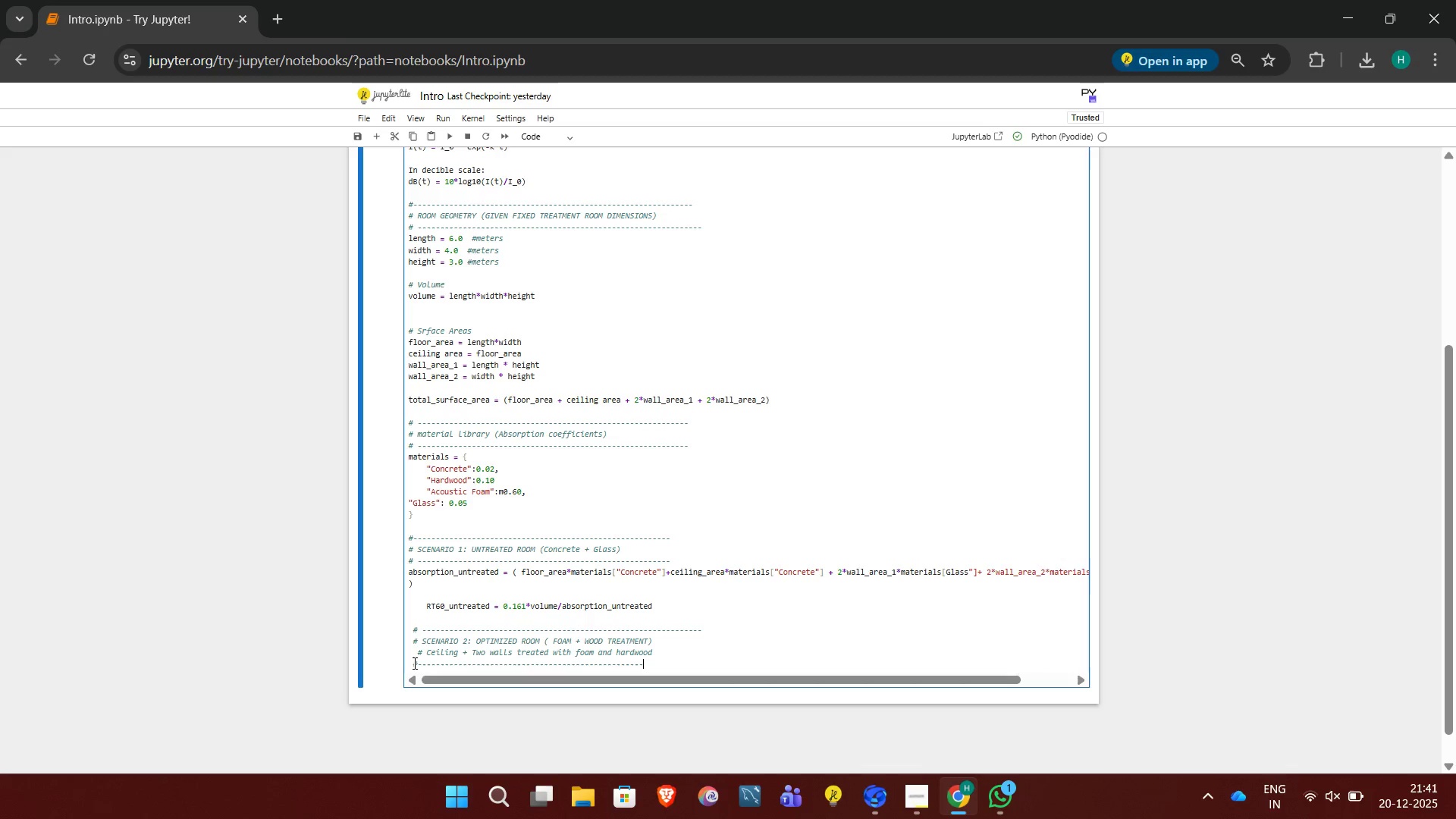 
key(Minus)
 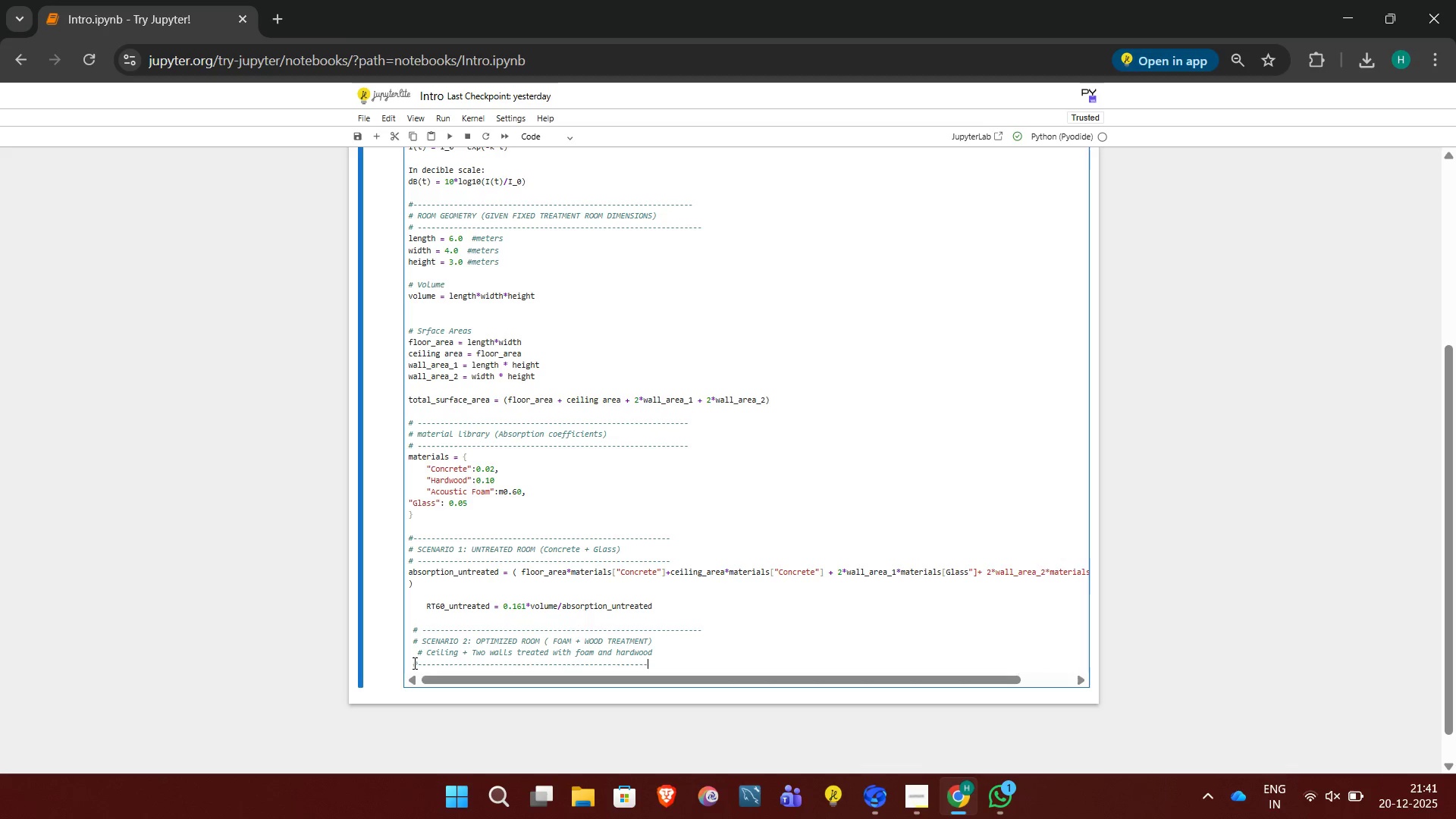 
key(Minus)
 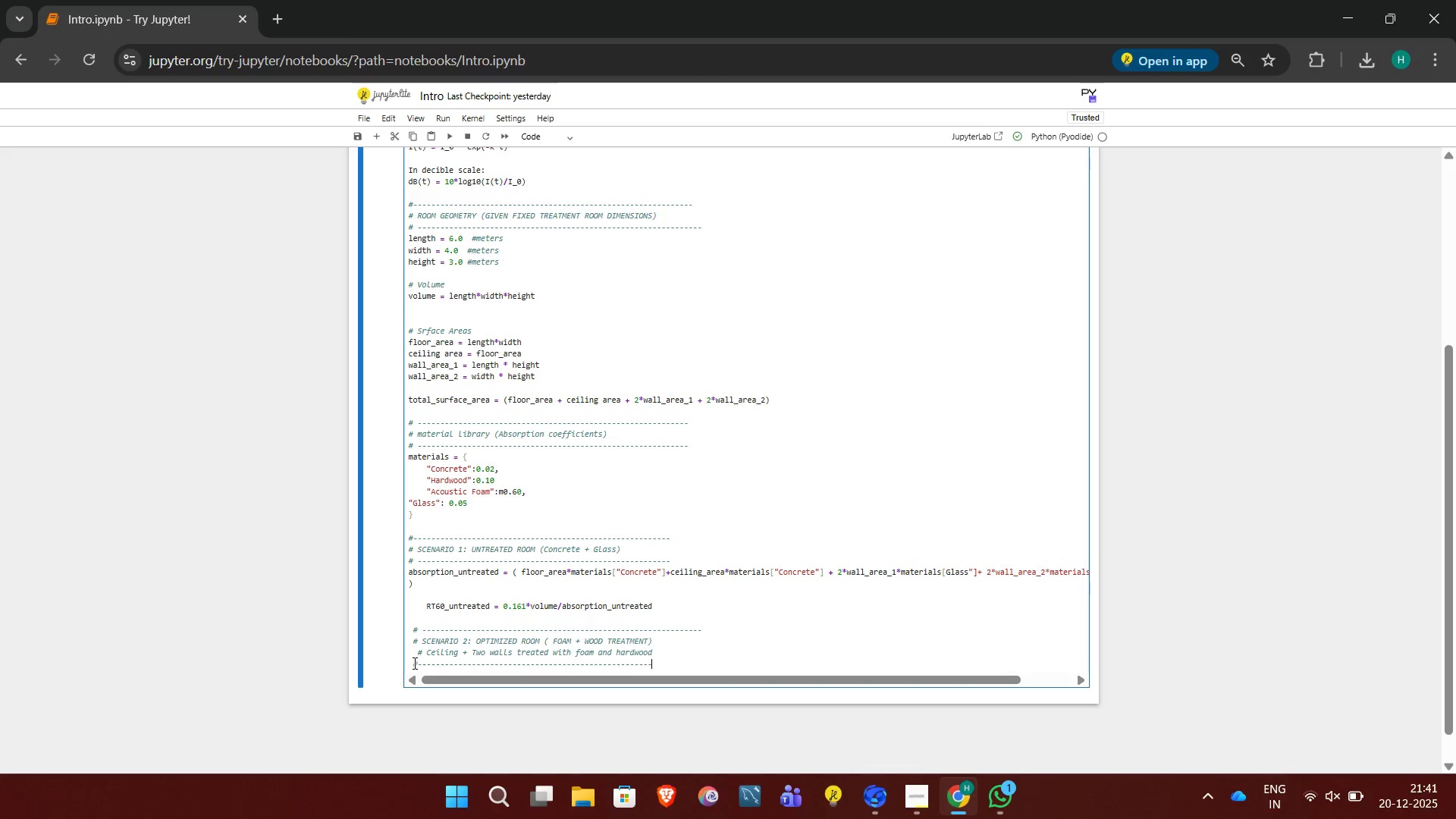 
key(Minus)
 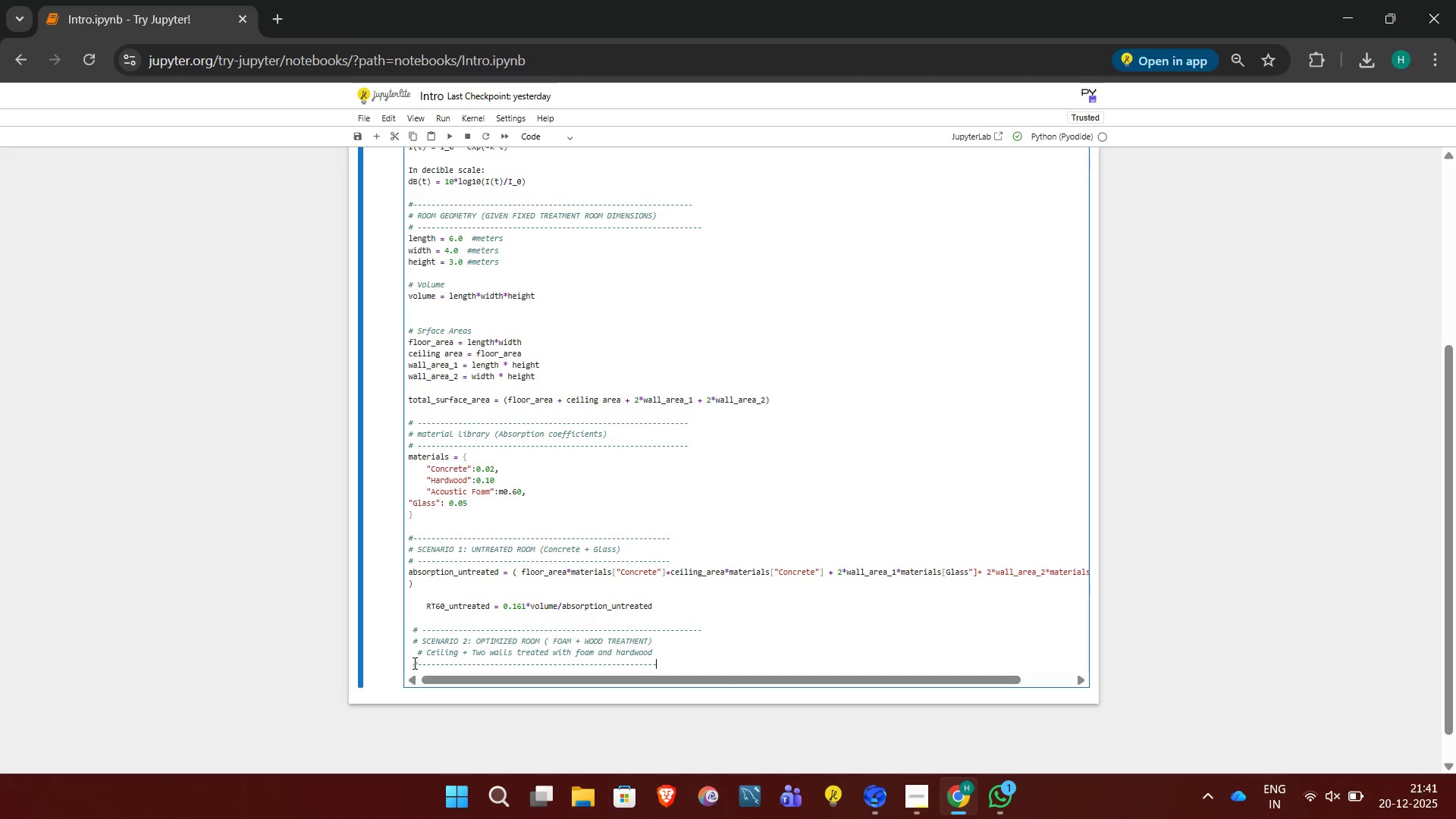 
key(Minus)
 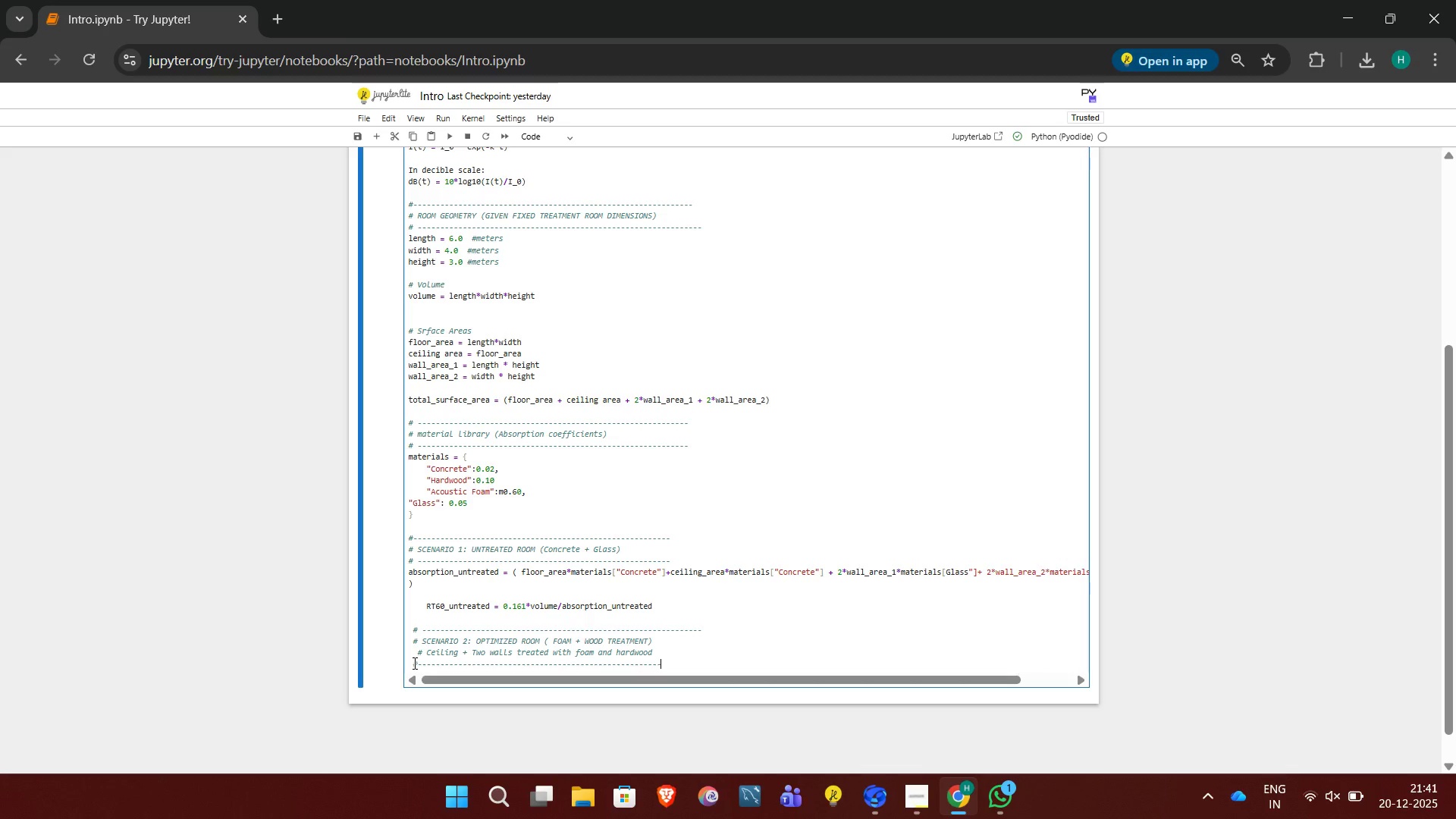 
key(Minus)
 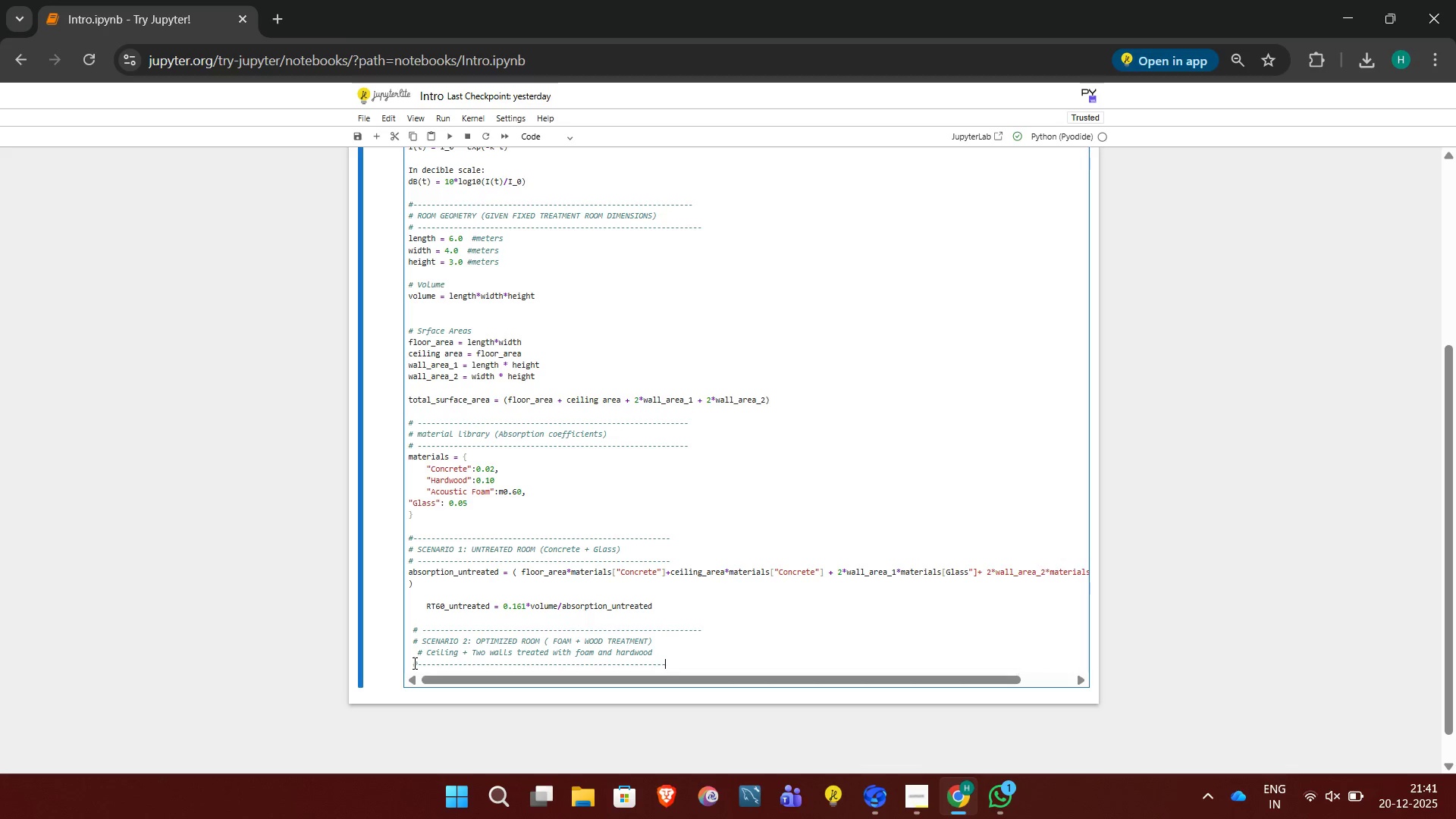 
key(Minus)
 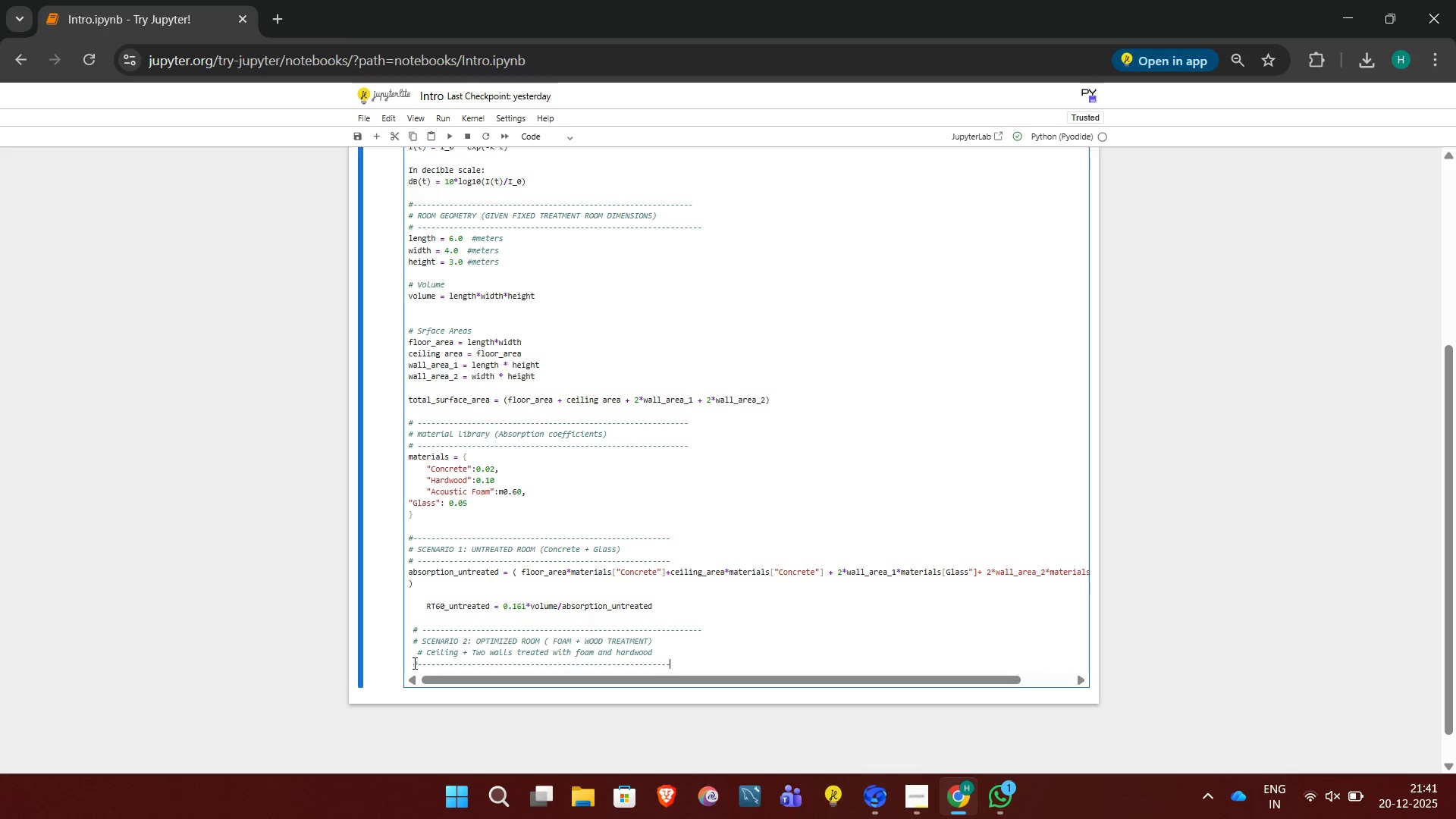 
key(Minus)
 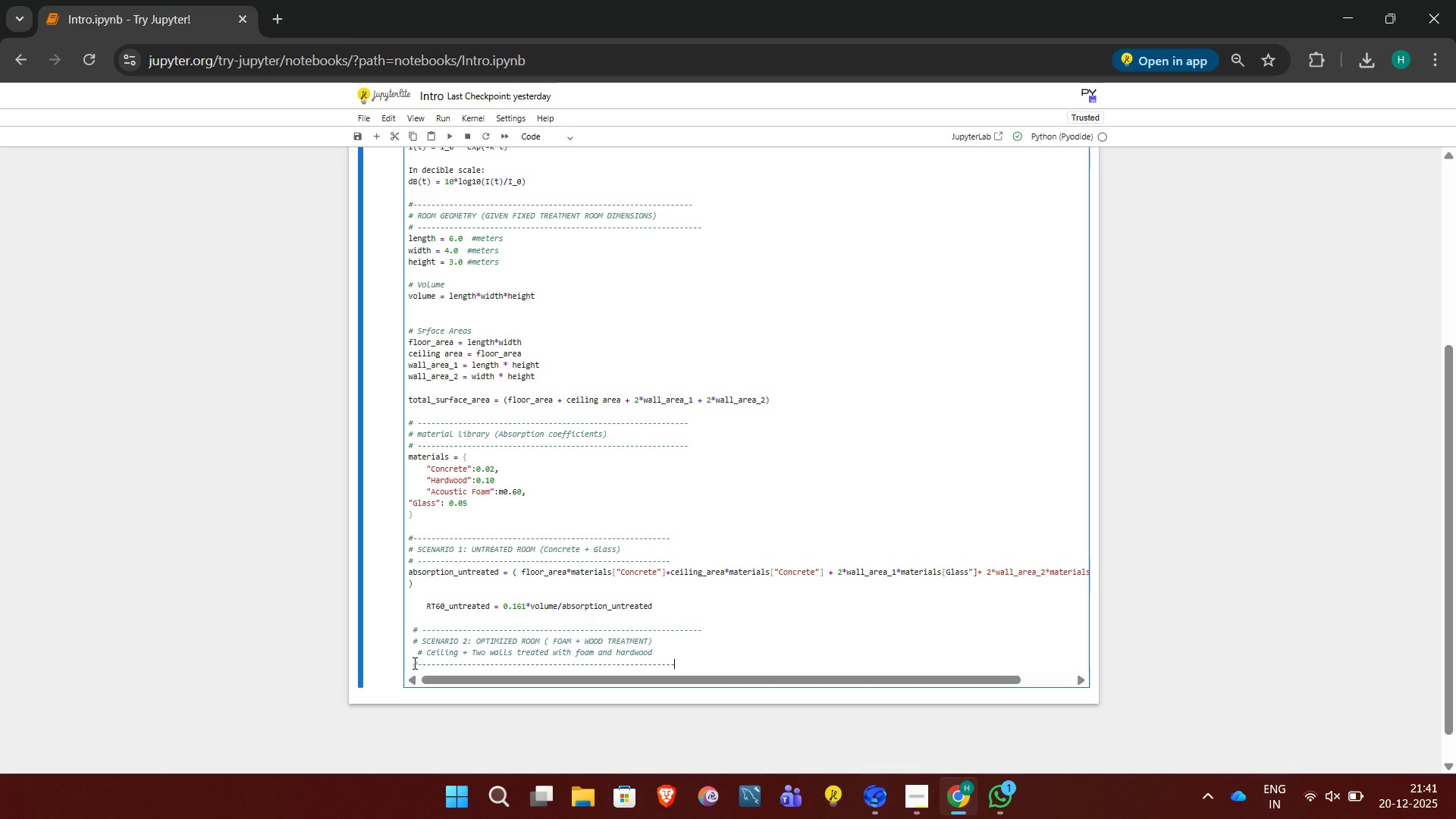 
key(Minus)
 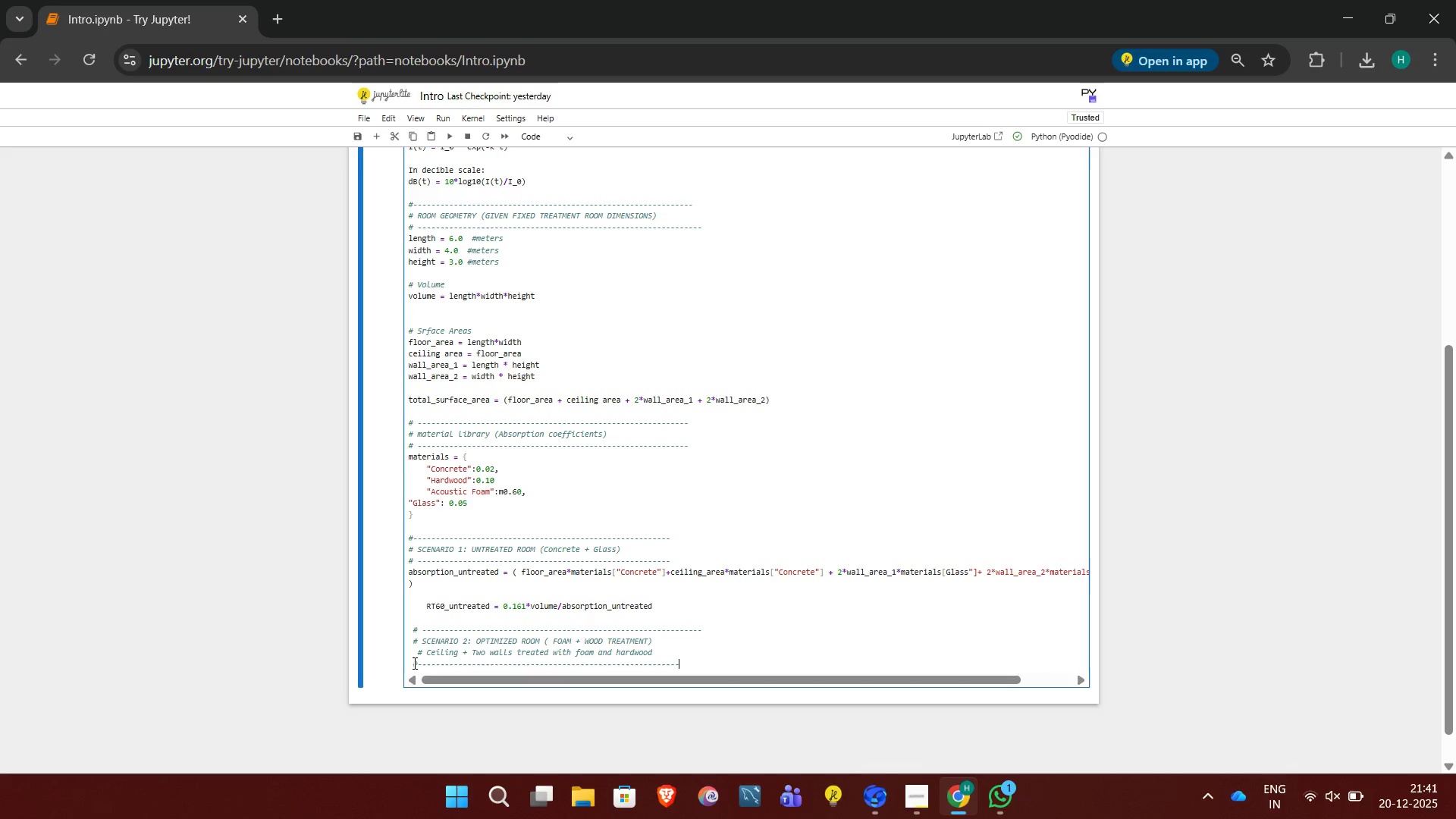 
key(Minus)
 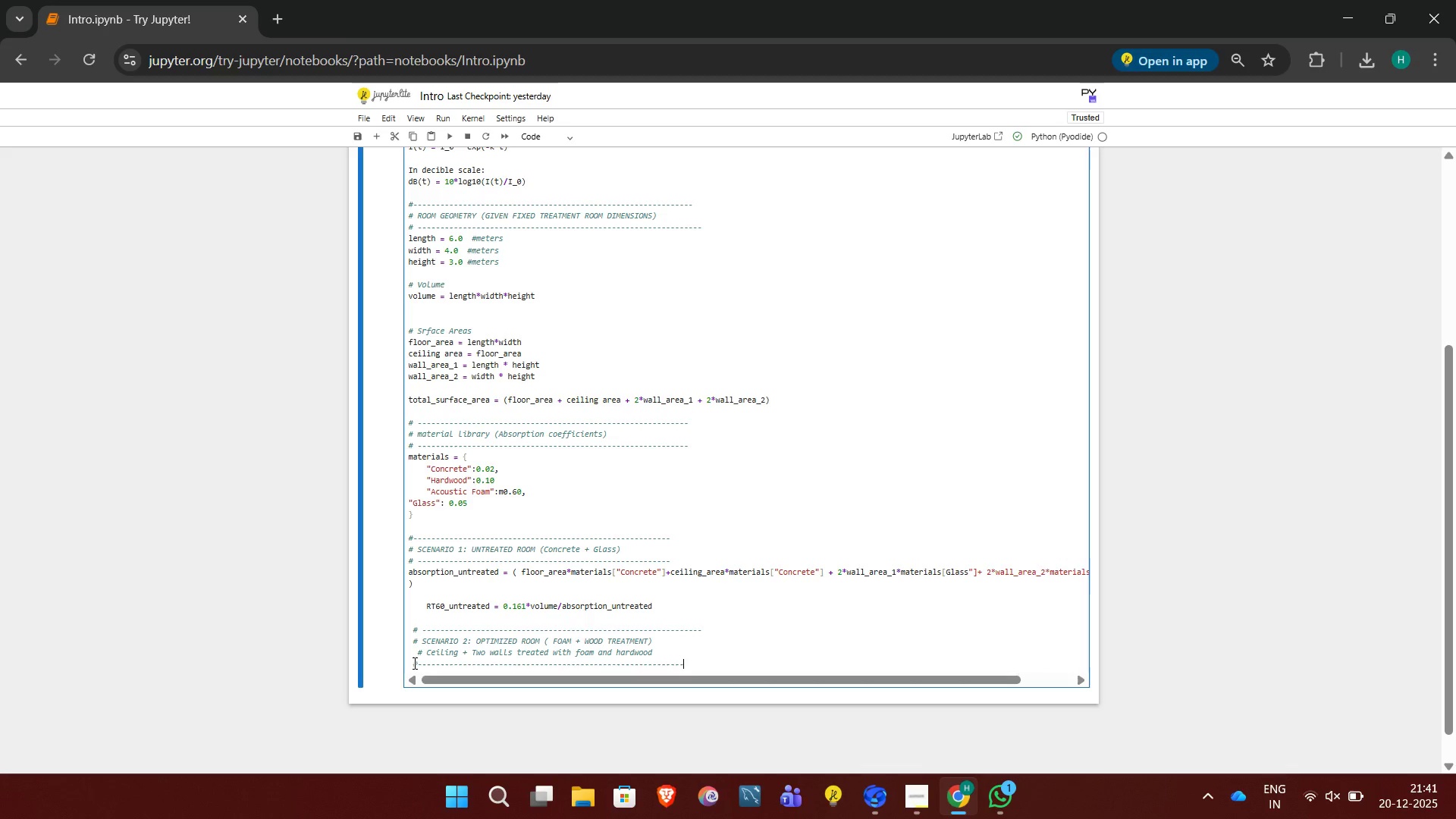 
key(Minus)
 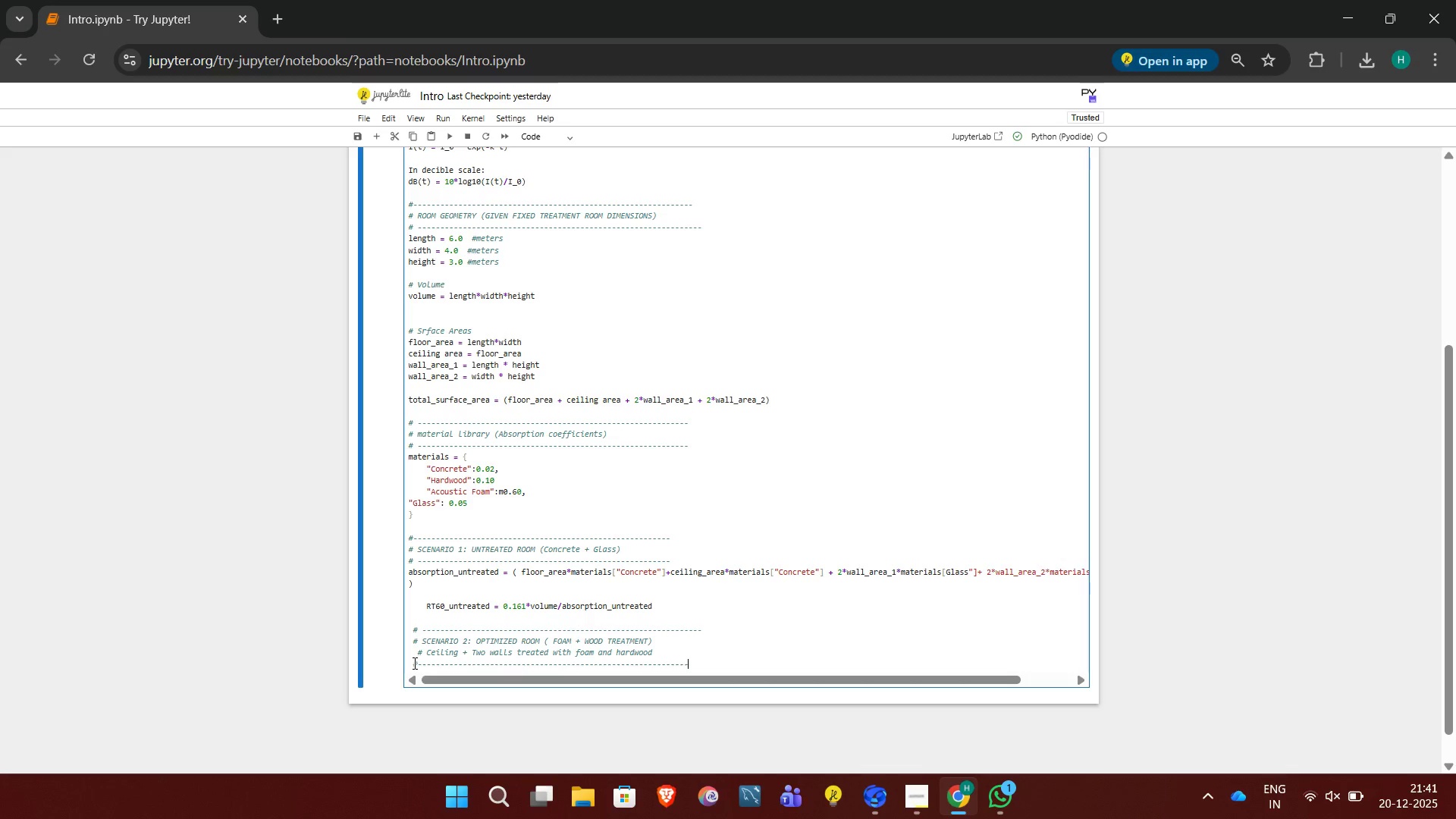 
key(Minus)
 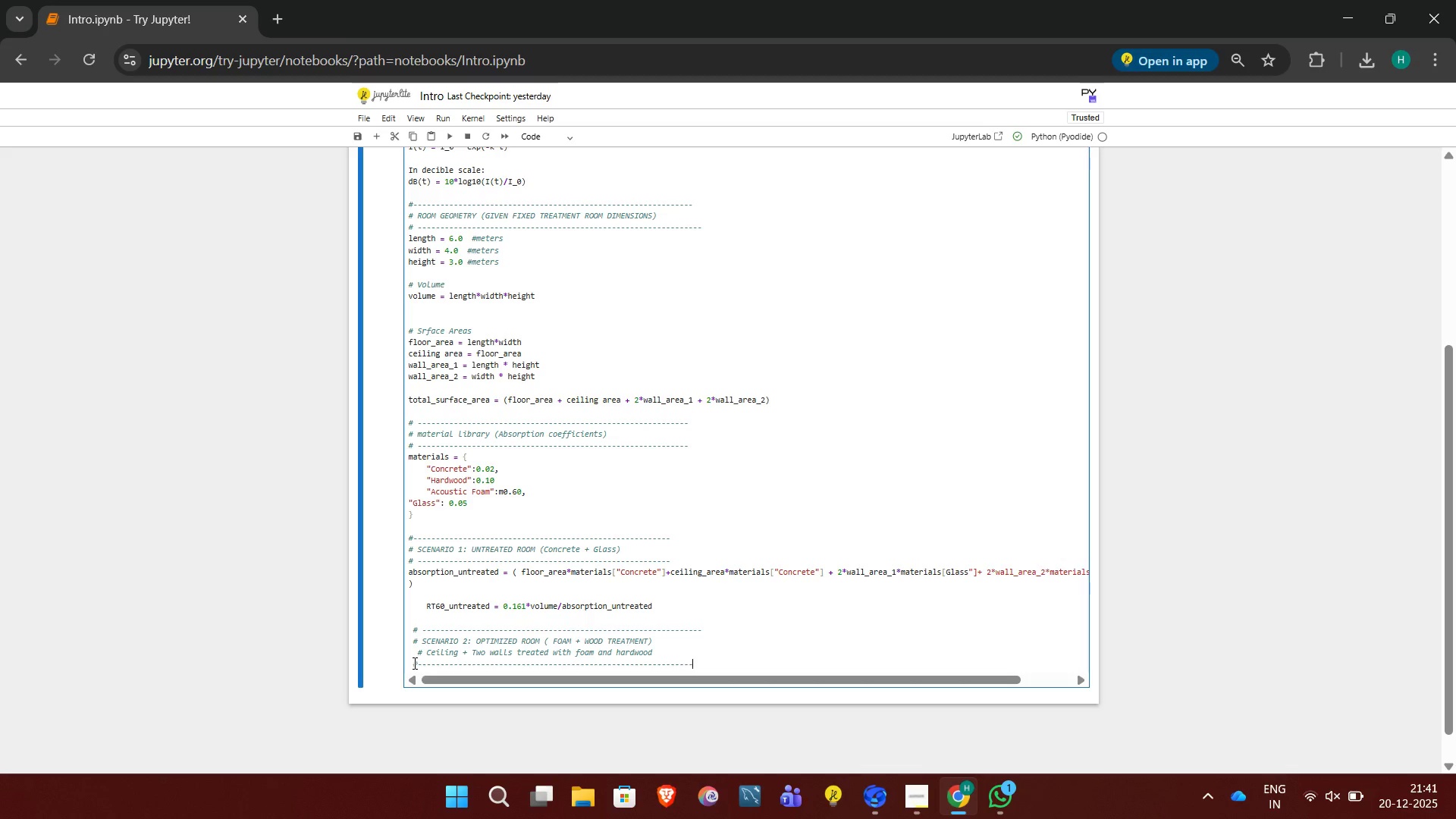 
key(Minus)
 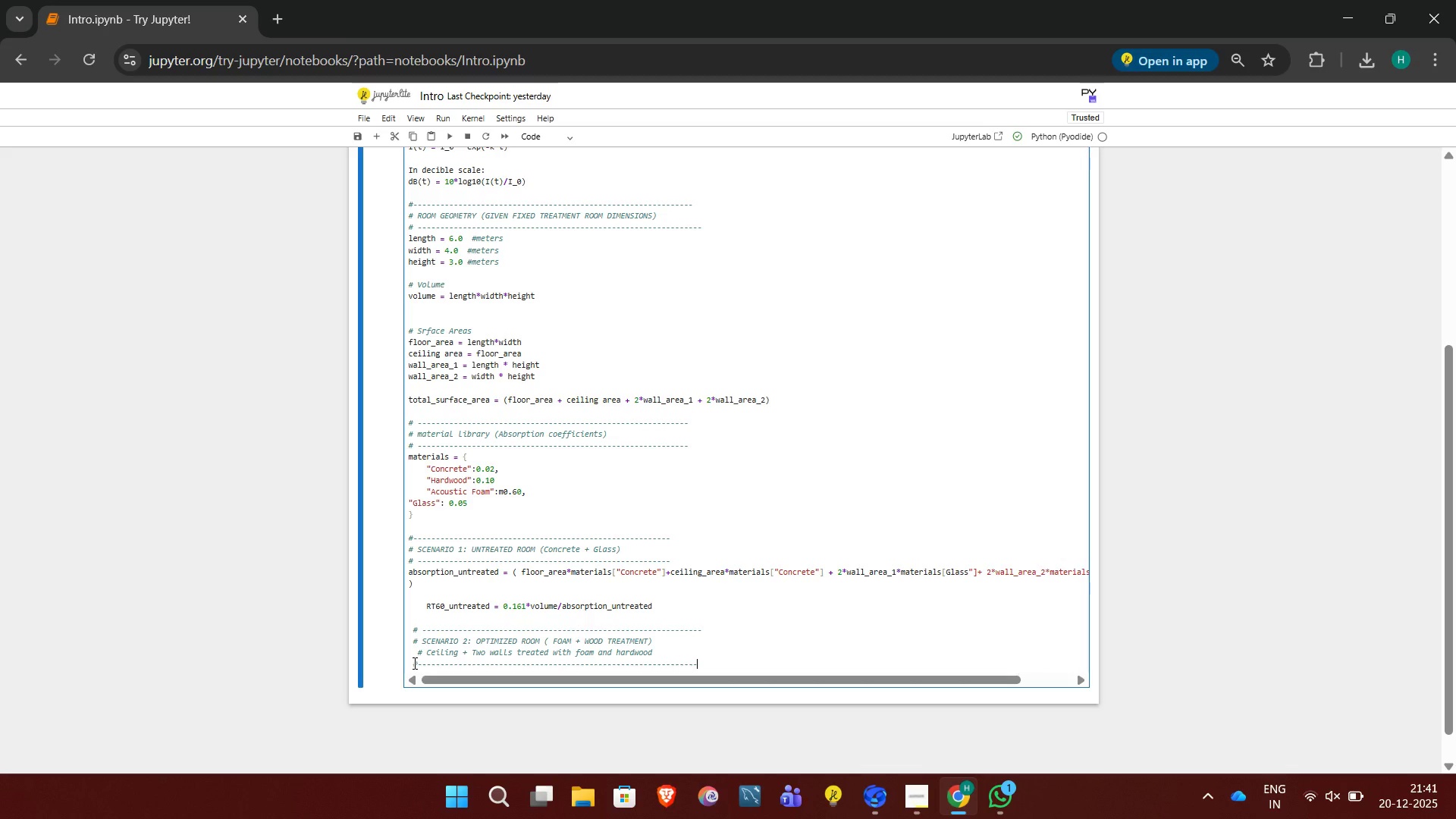 
key(Minus)
 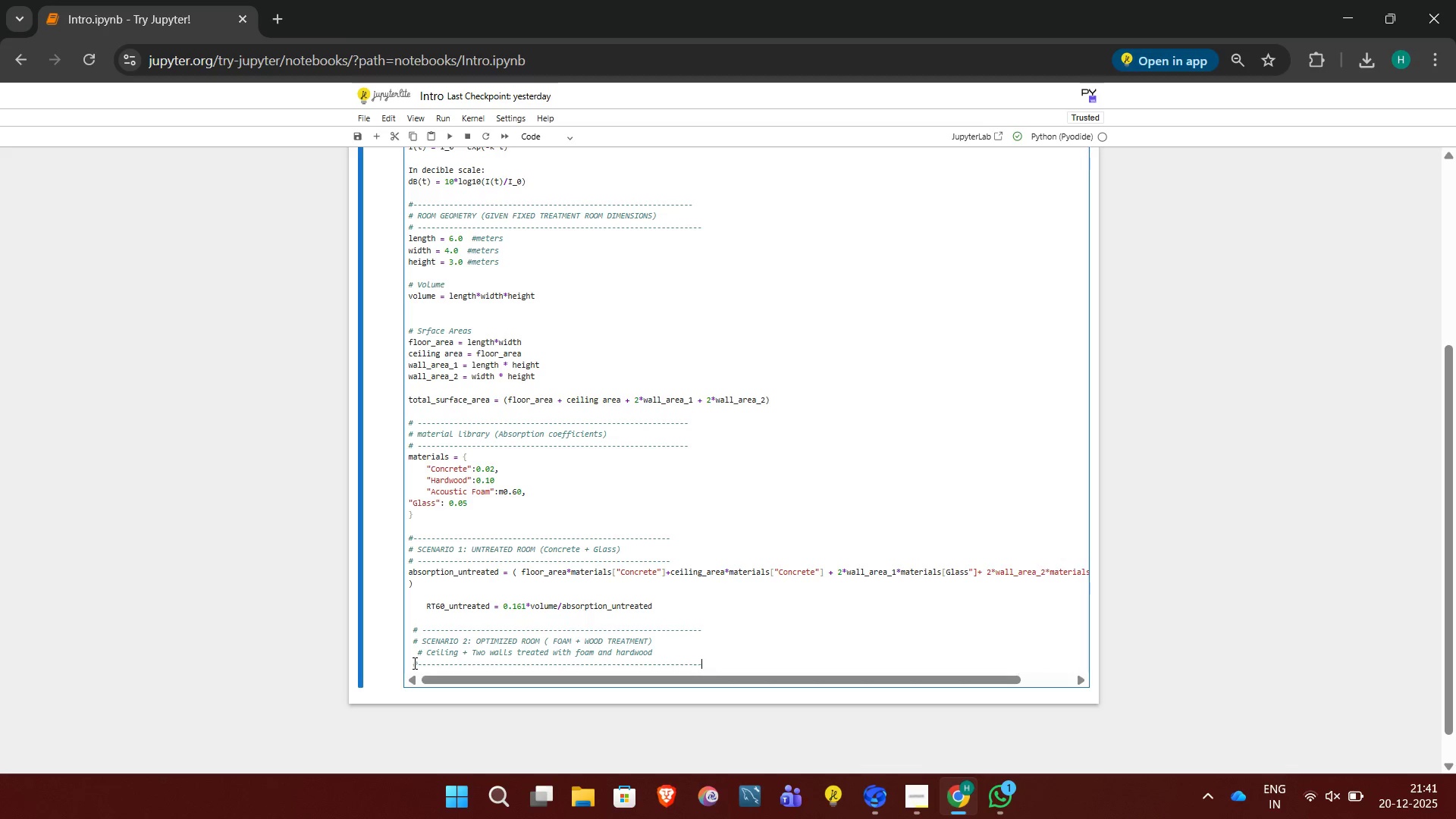 
key(Minus)
 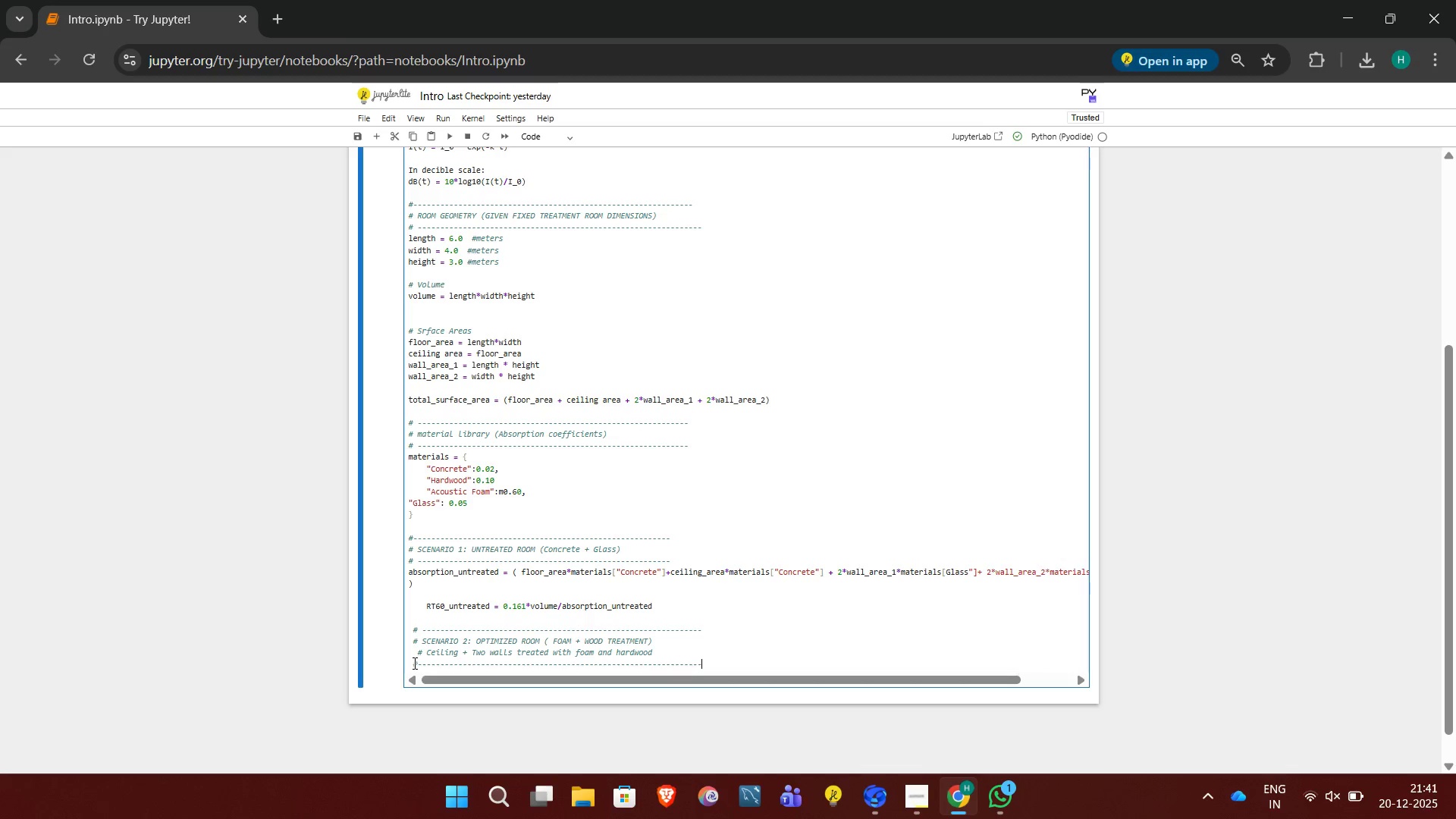 
key(Enter)
 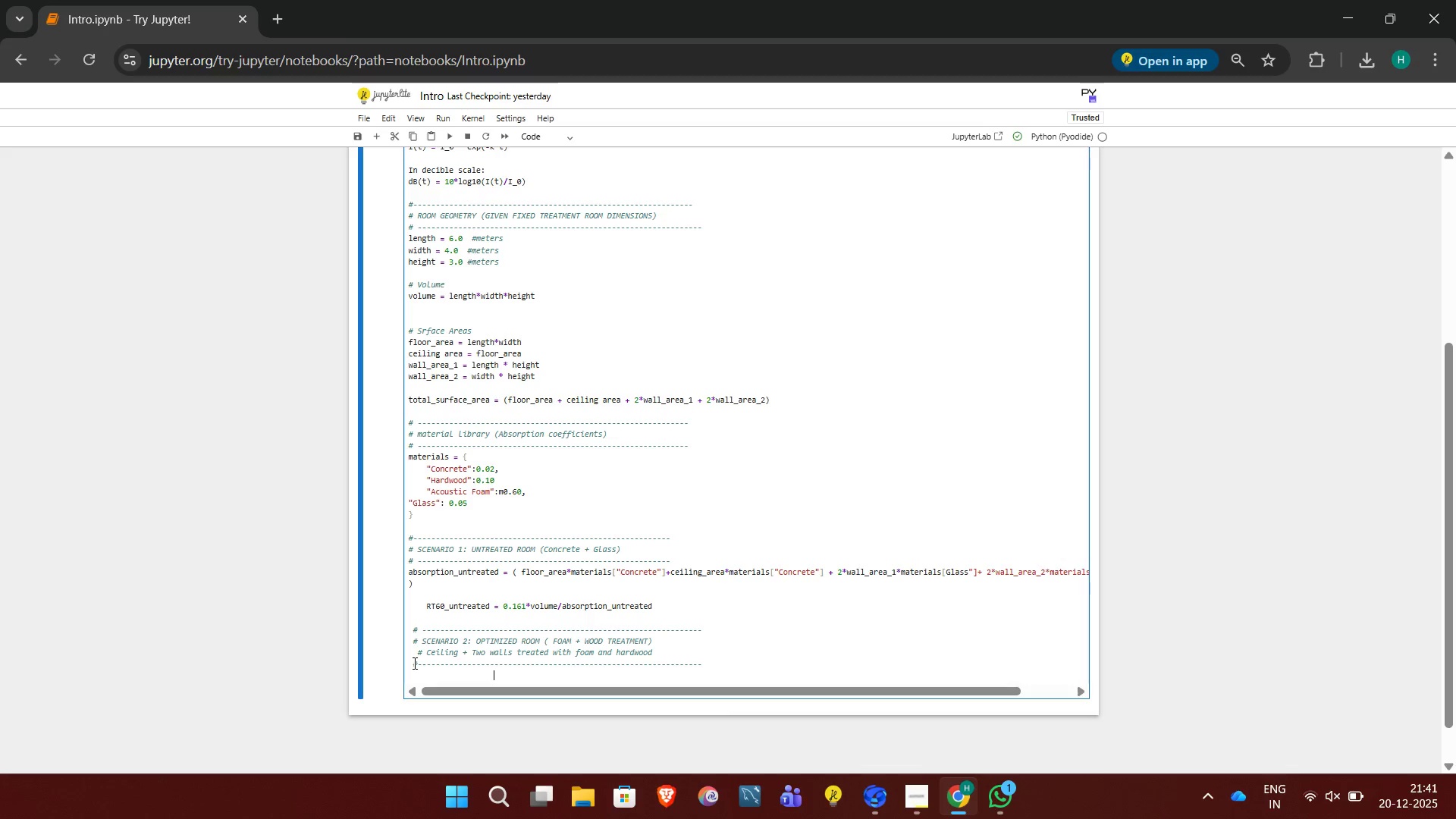 
type(absorption_optime)
key(Backspace)
type(ized = ( floor_area*materials["Hardwood"]+ ceiling )
key(Backspace)
type(_area*materiak)
key(Backspace)
type(ls)
 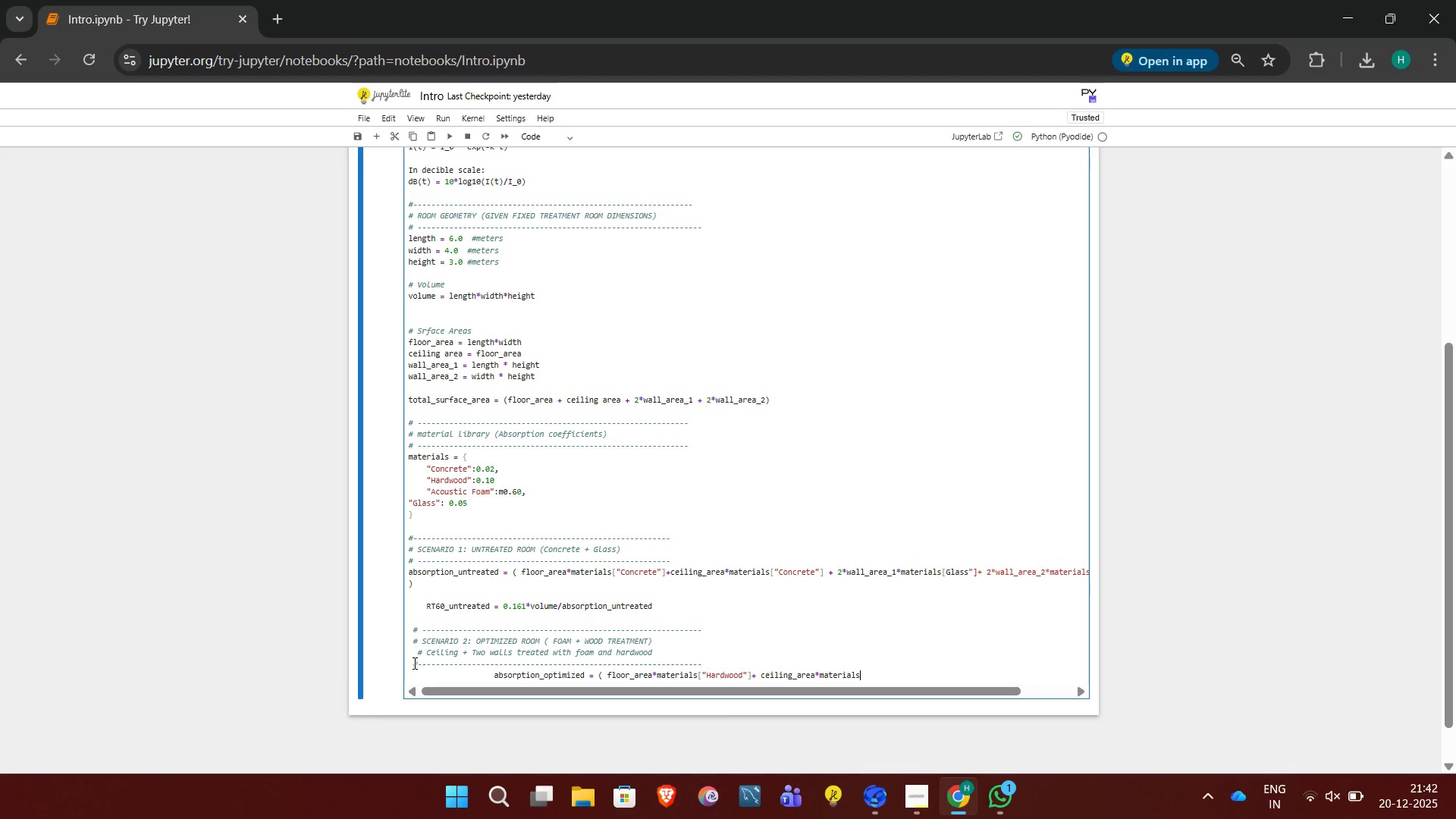 
type(["Acoustic Foam"] + wall_area_1*materials["Acoustic Foam"])
 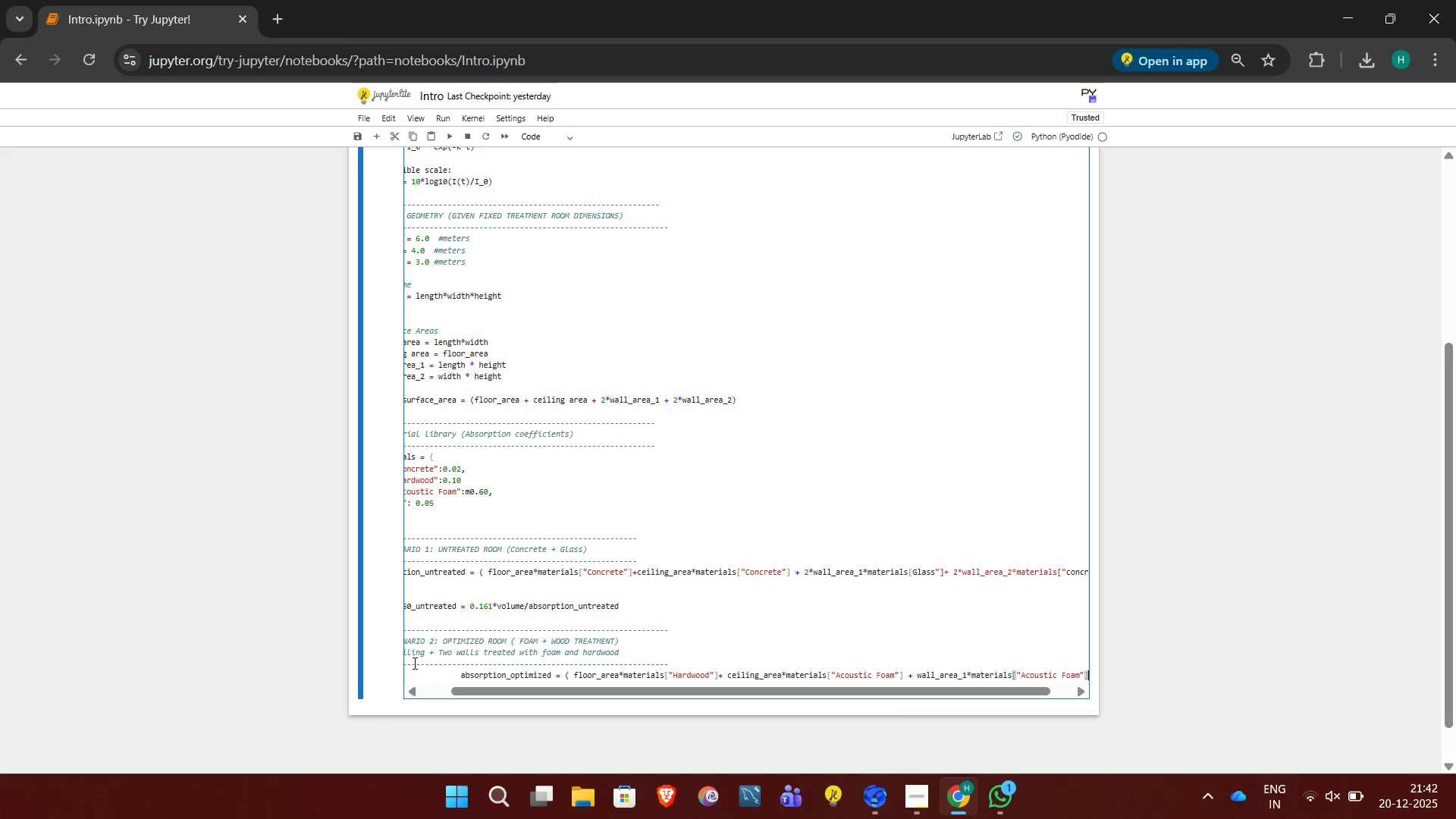 
key(Enter)
 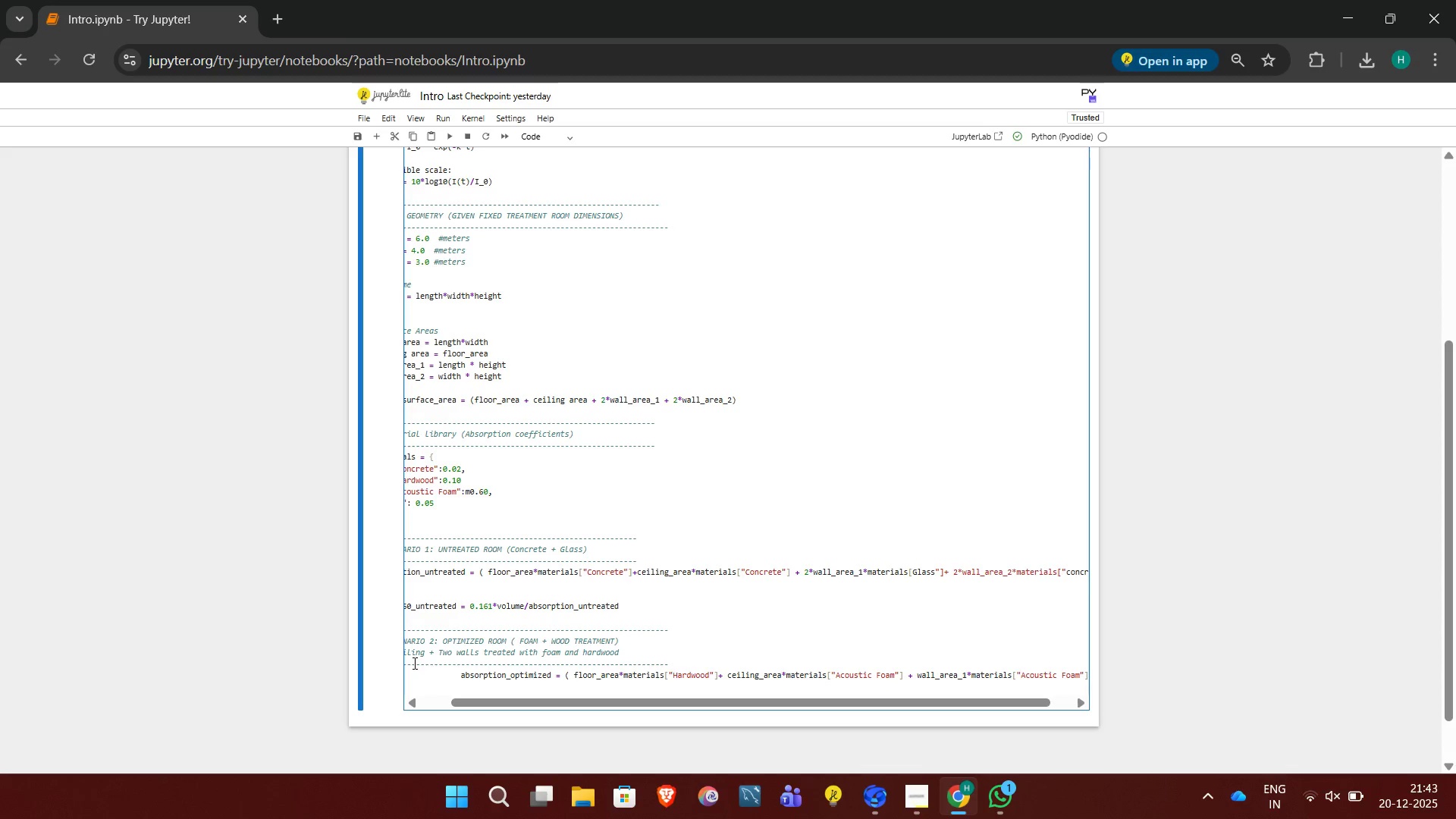 
type(+ wall_area_1+materials["Acoustic Foam)
 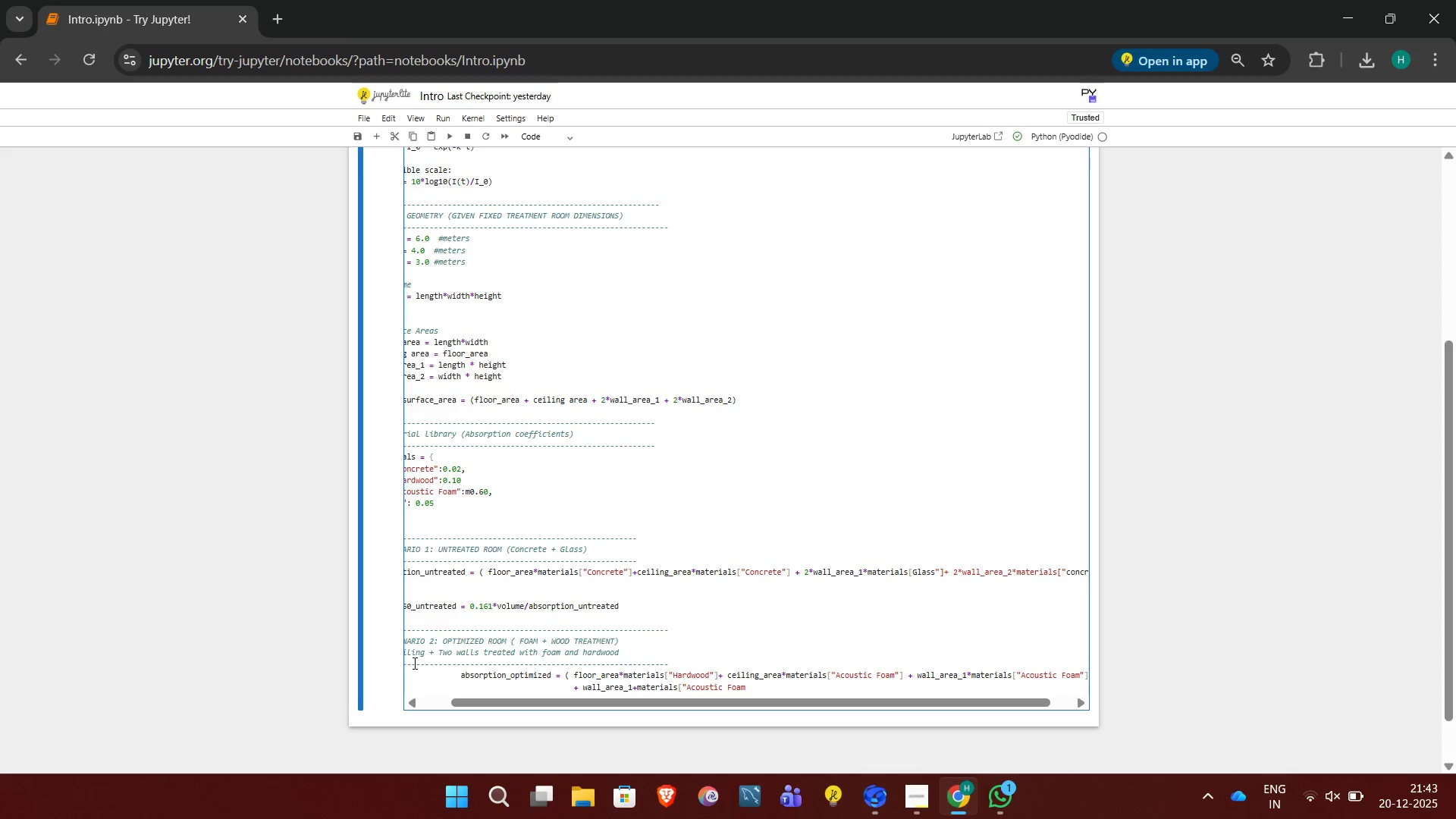 
key(BracketRight)
 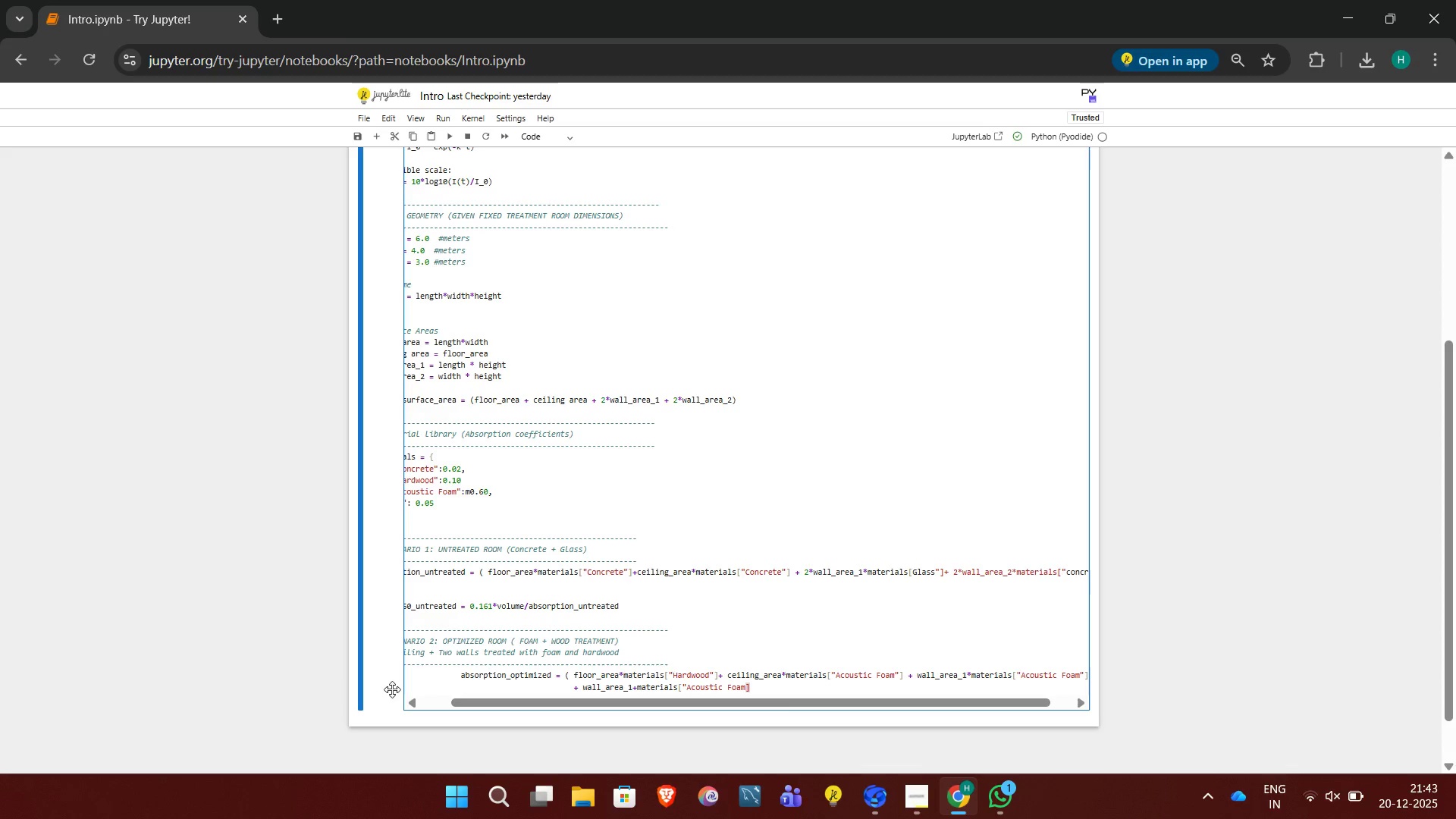 
key(ArrowLeft)
 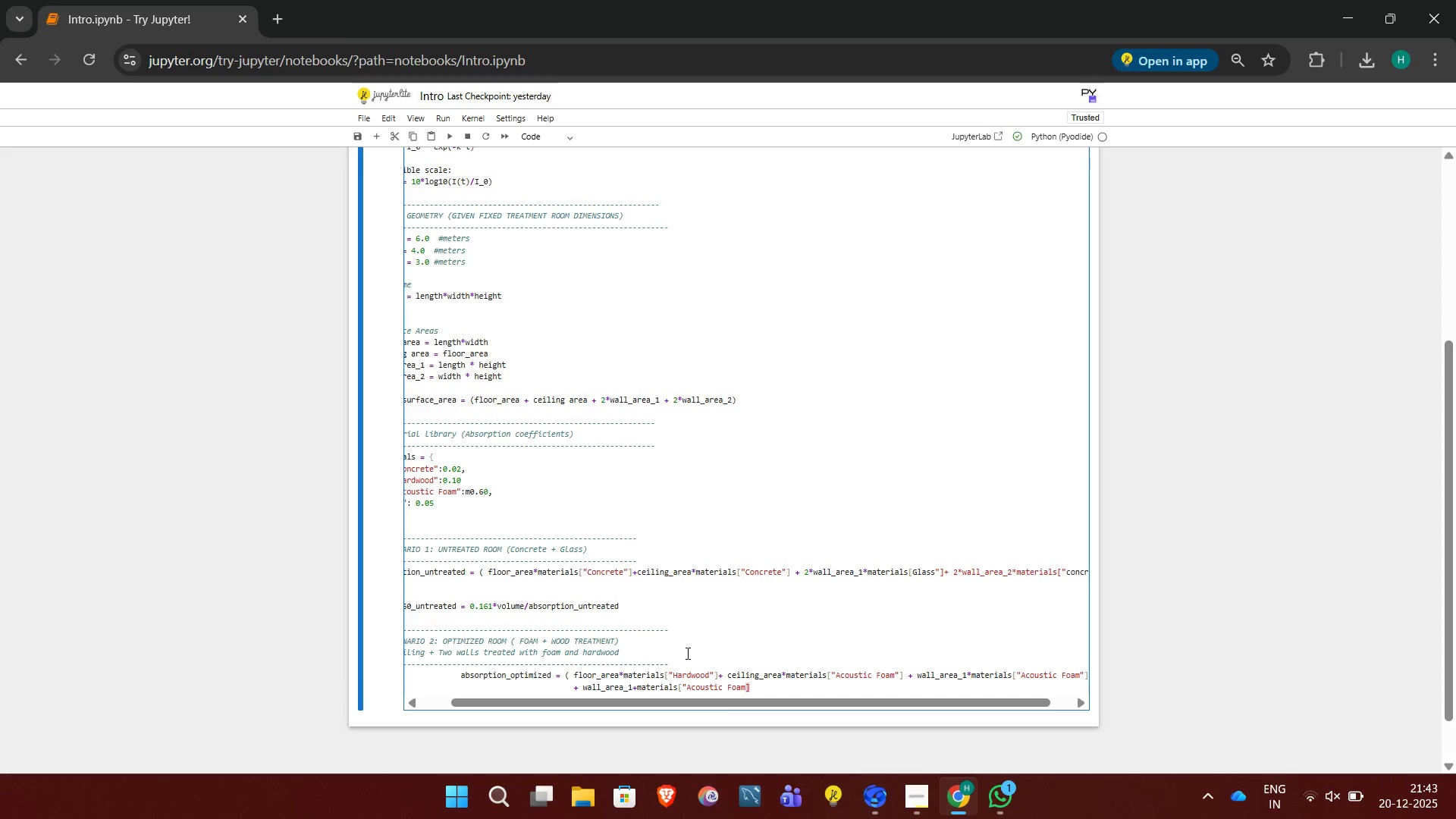 
key(Shift+Quote)
 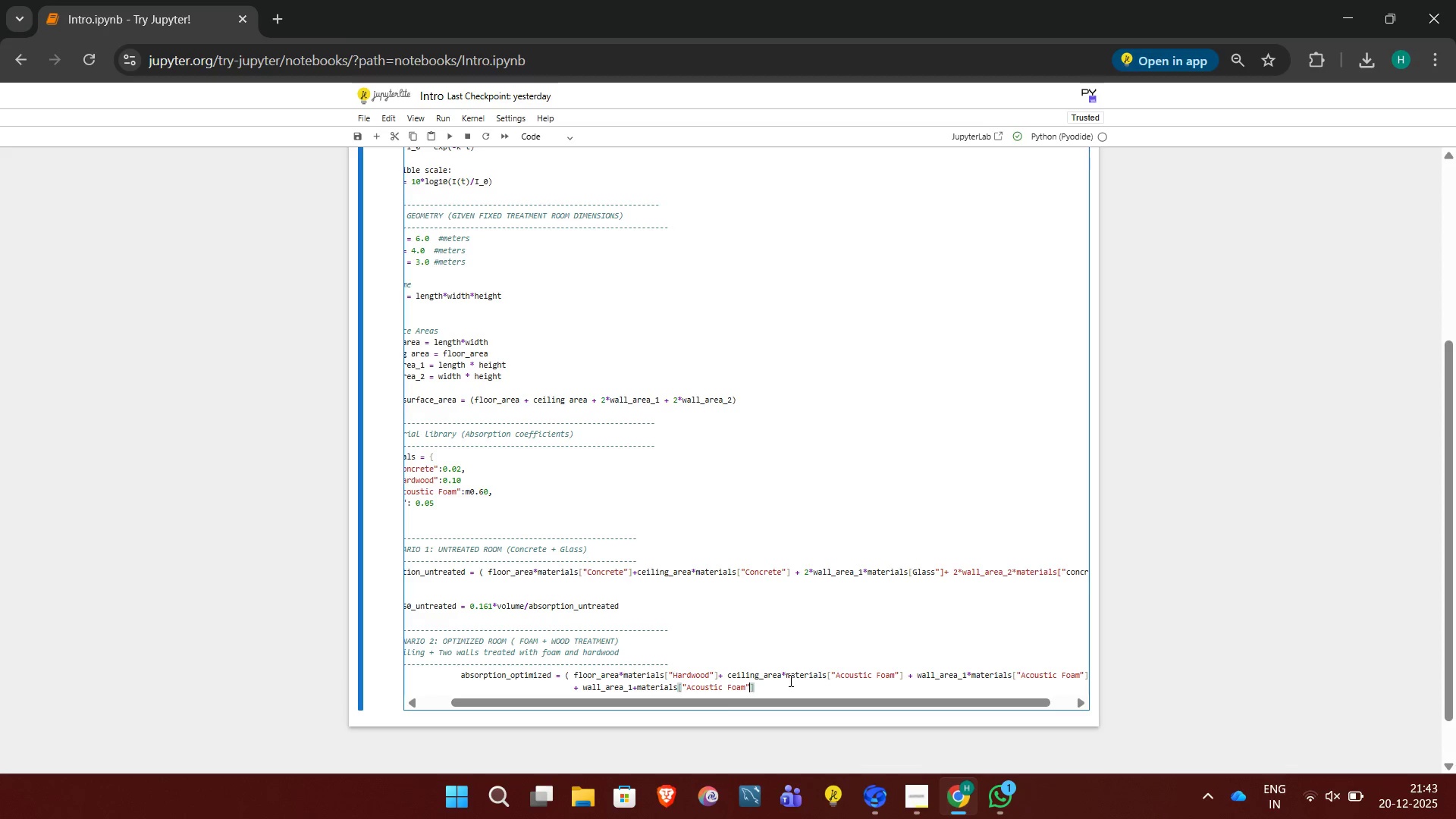 
left_click([789, 686])
 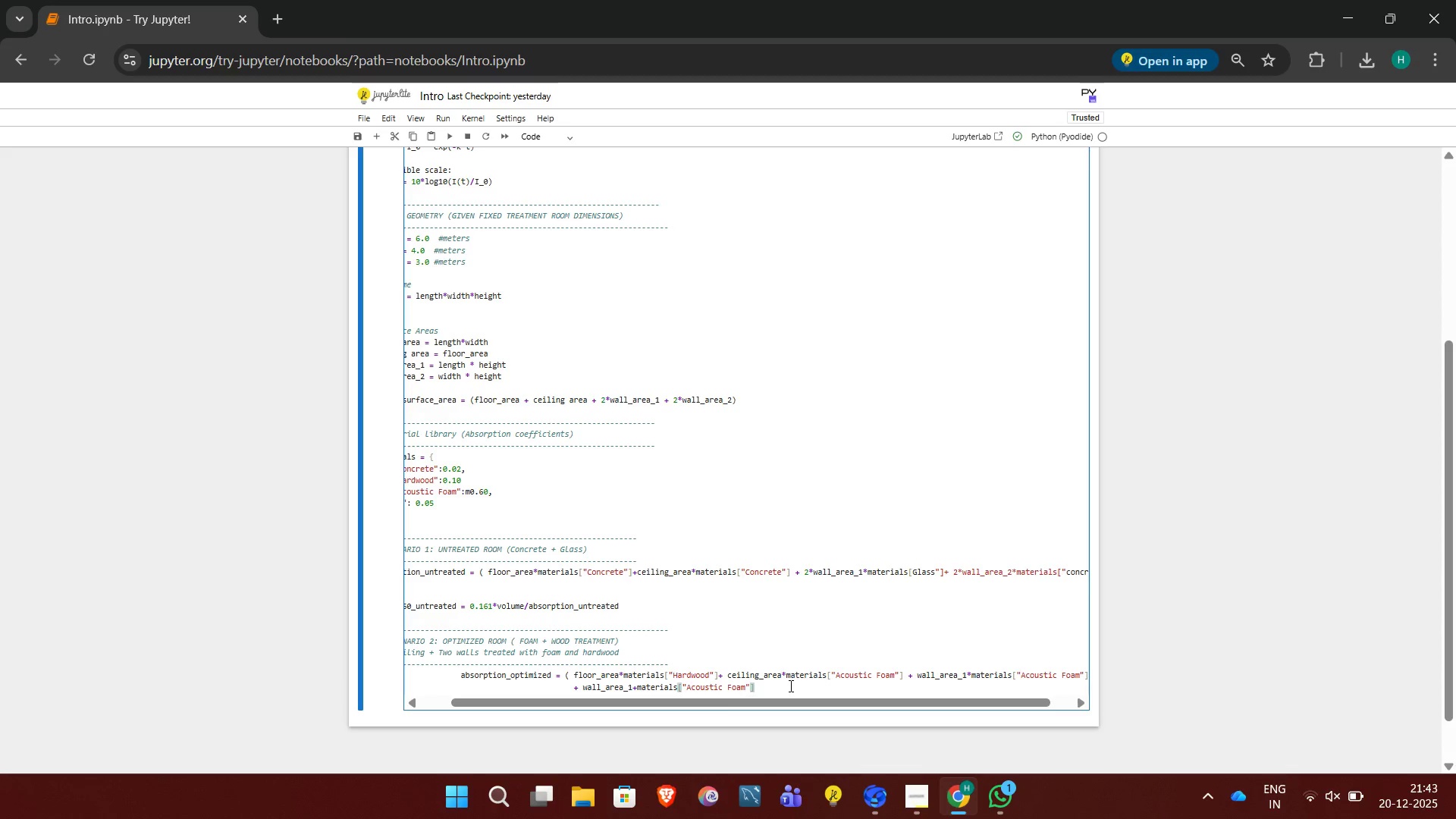 
key(Space)
 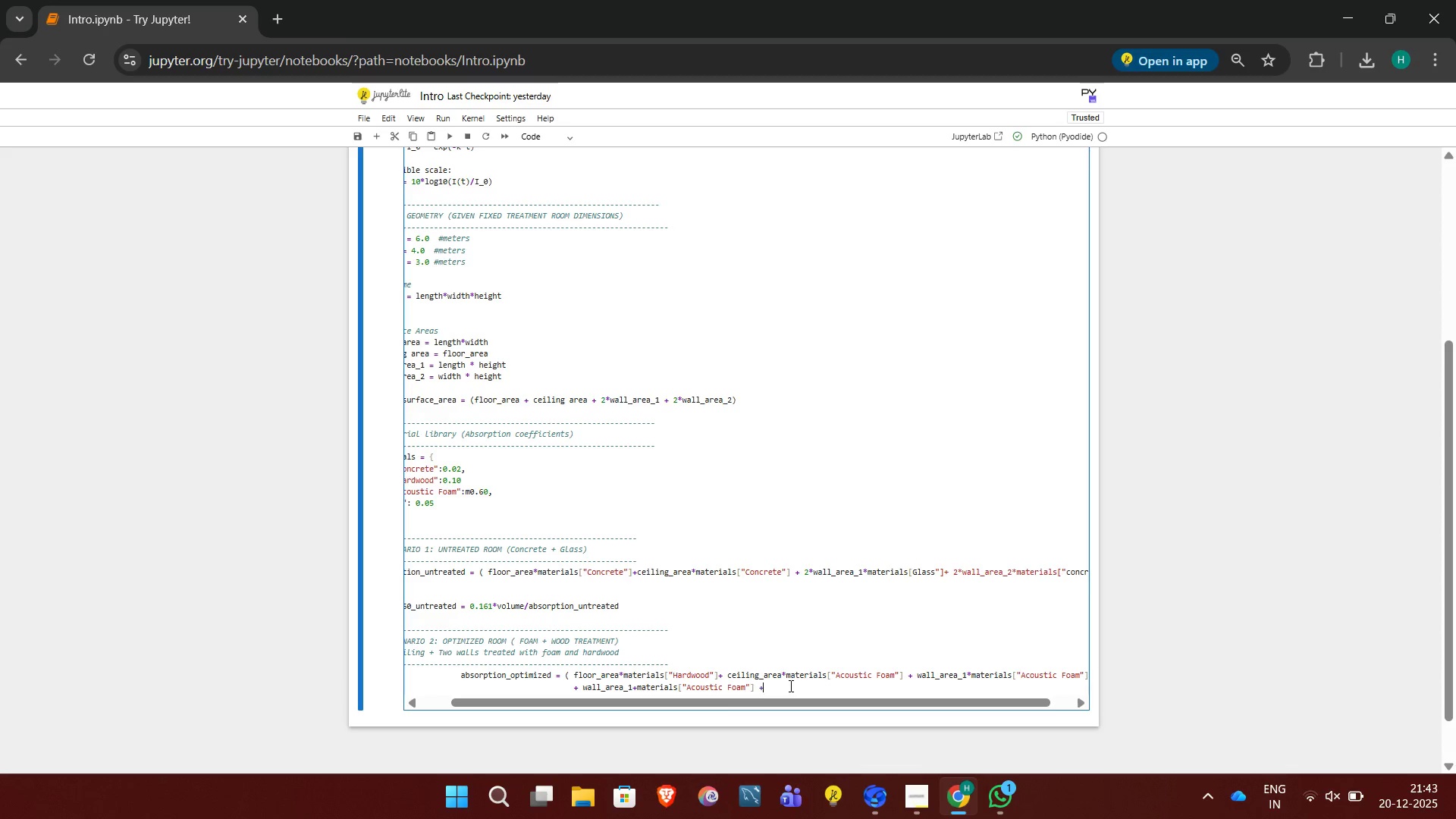 
key(NumpadAdd)
 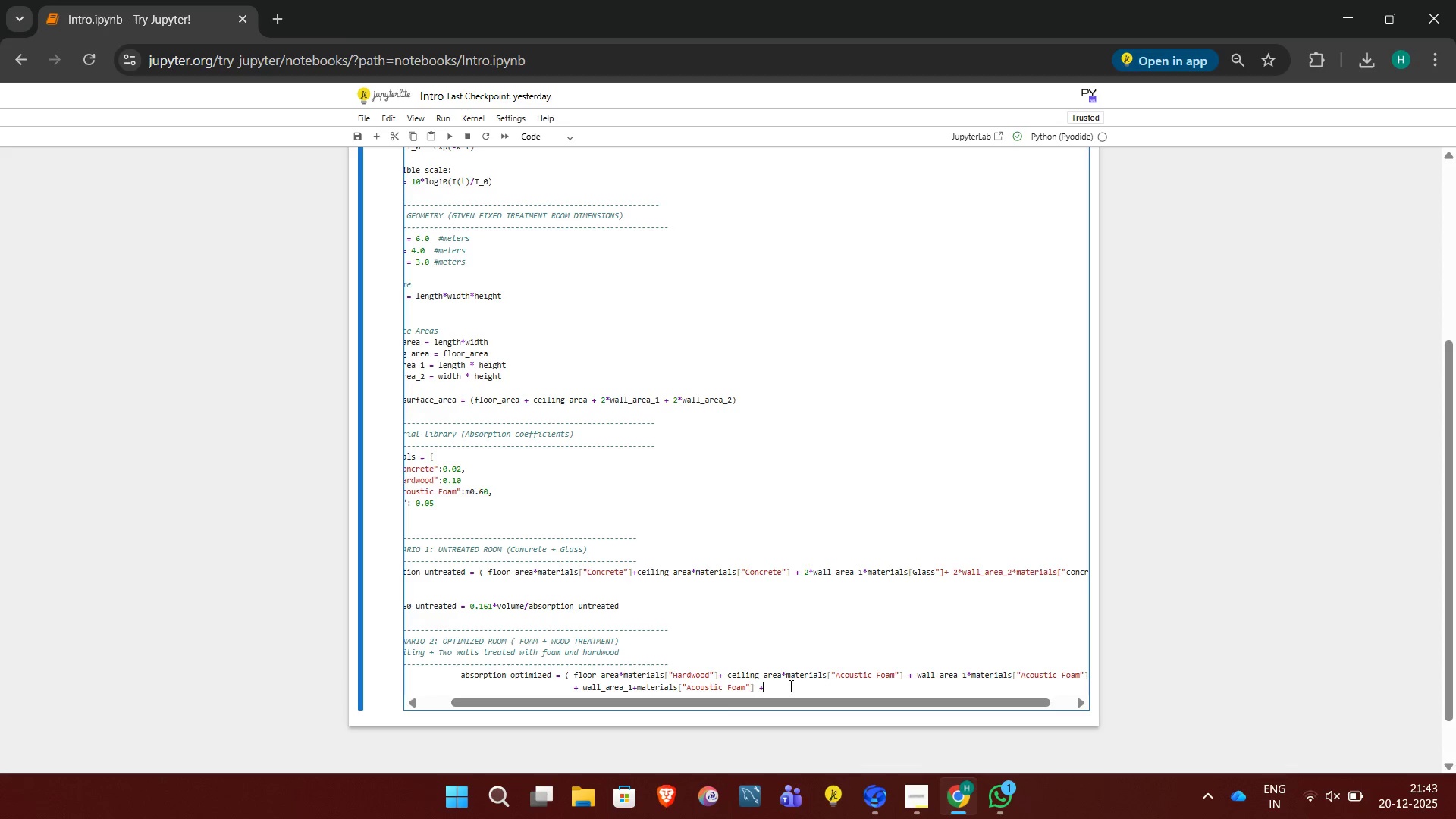 
key(Space)
 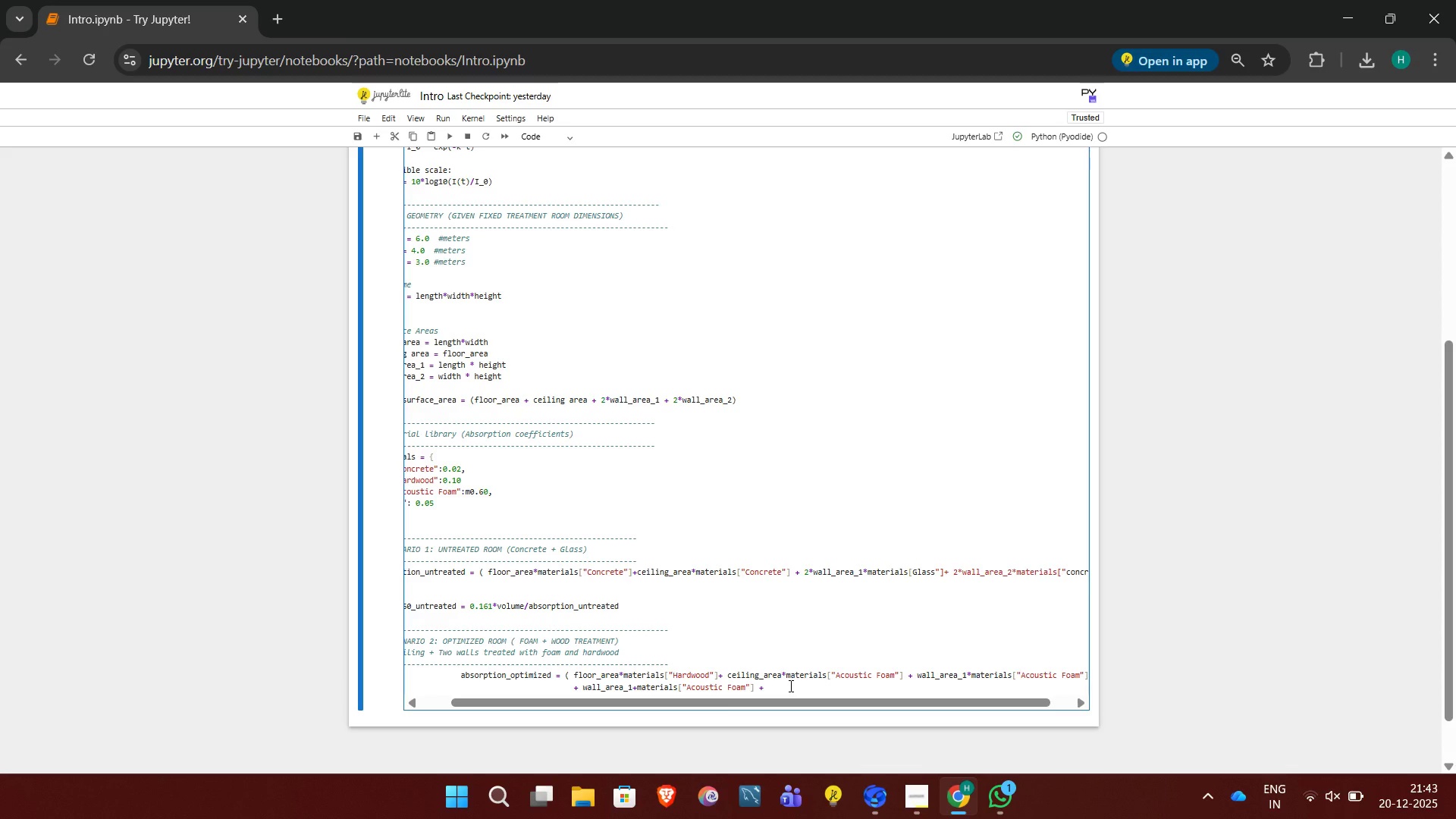 
type(2*wall)
 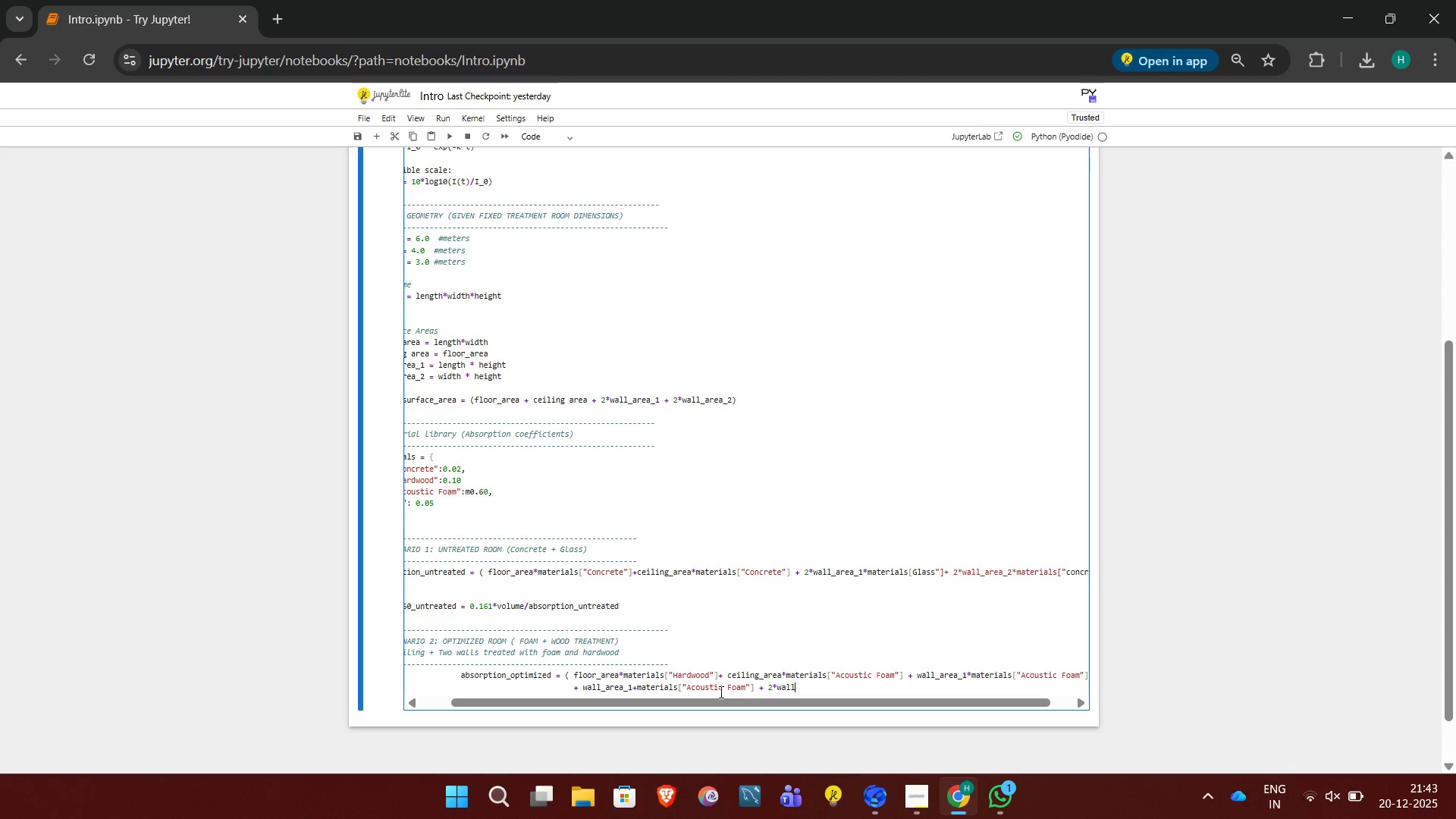 
wait(6.38)
 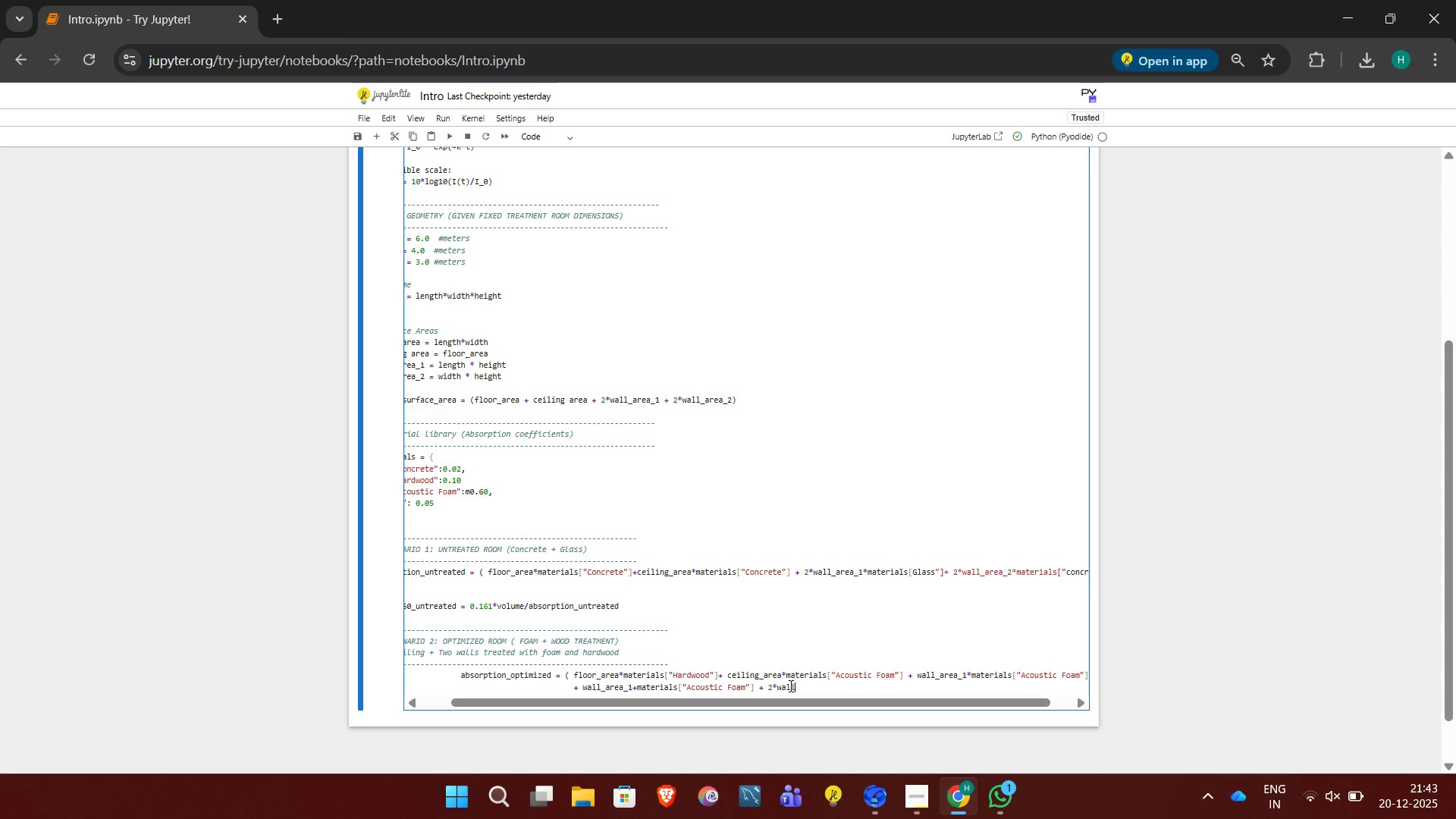 
left_click([746, 689])
 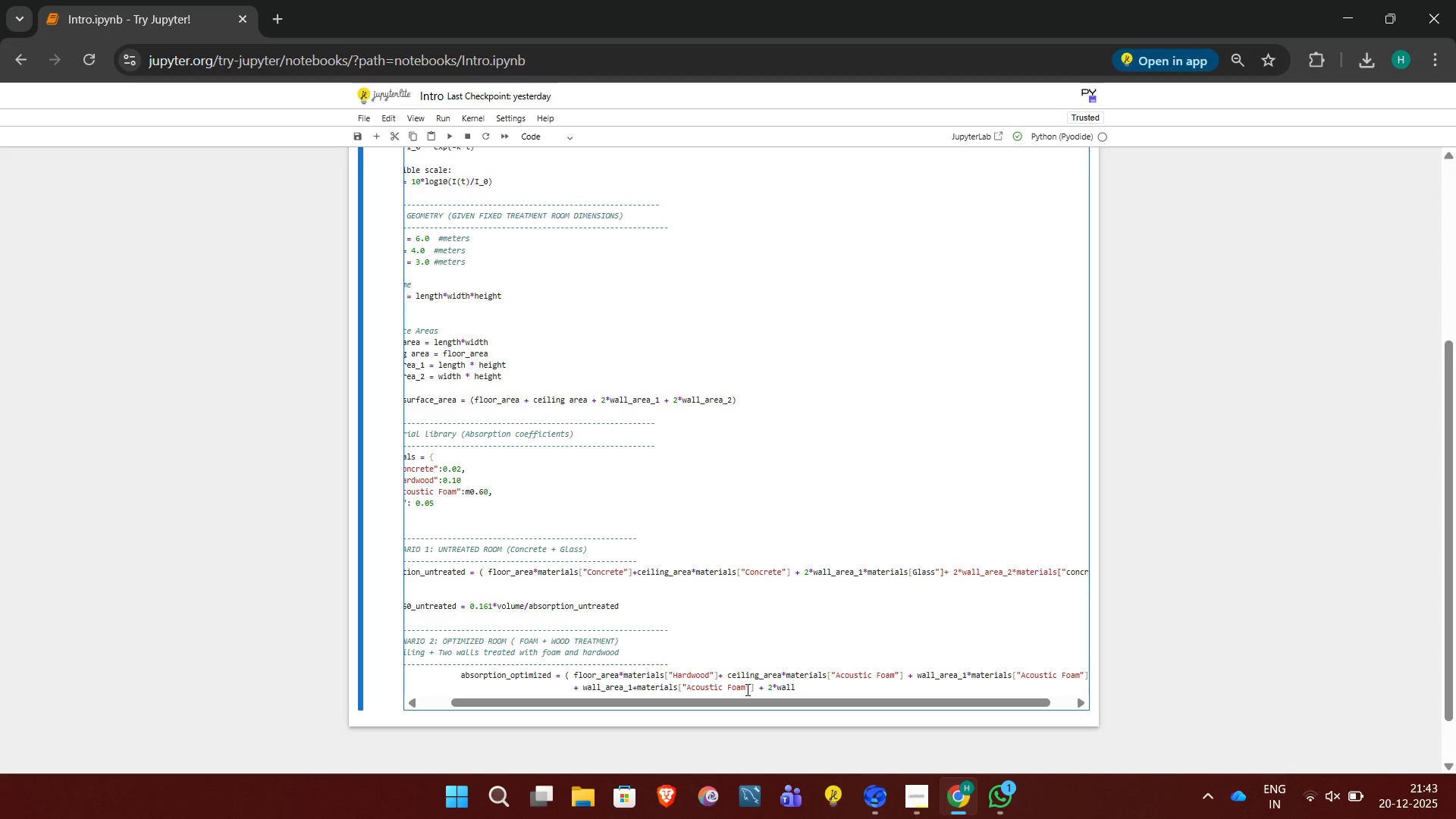 
key(Backspace)
 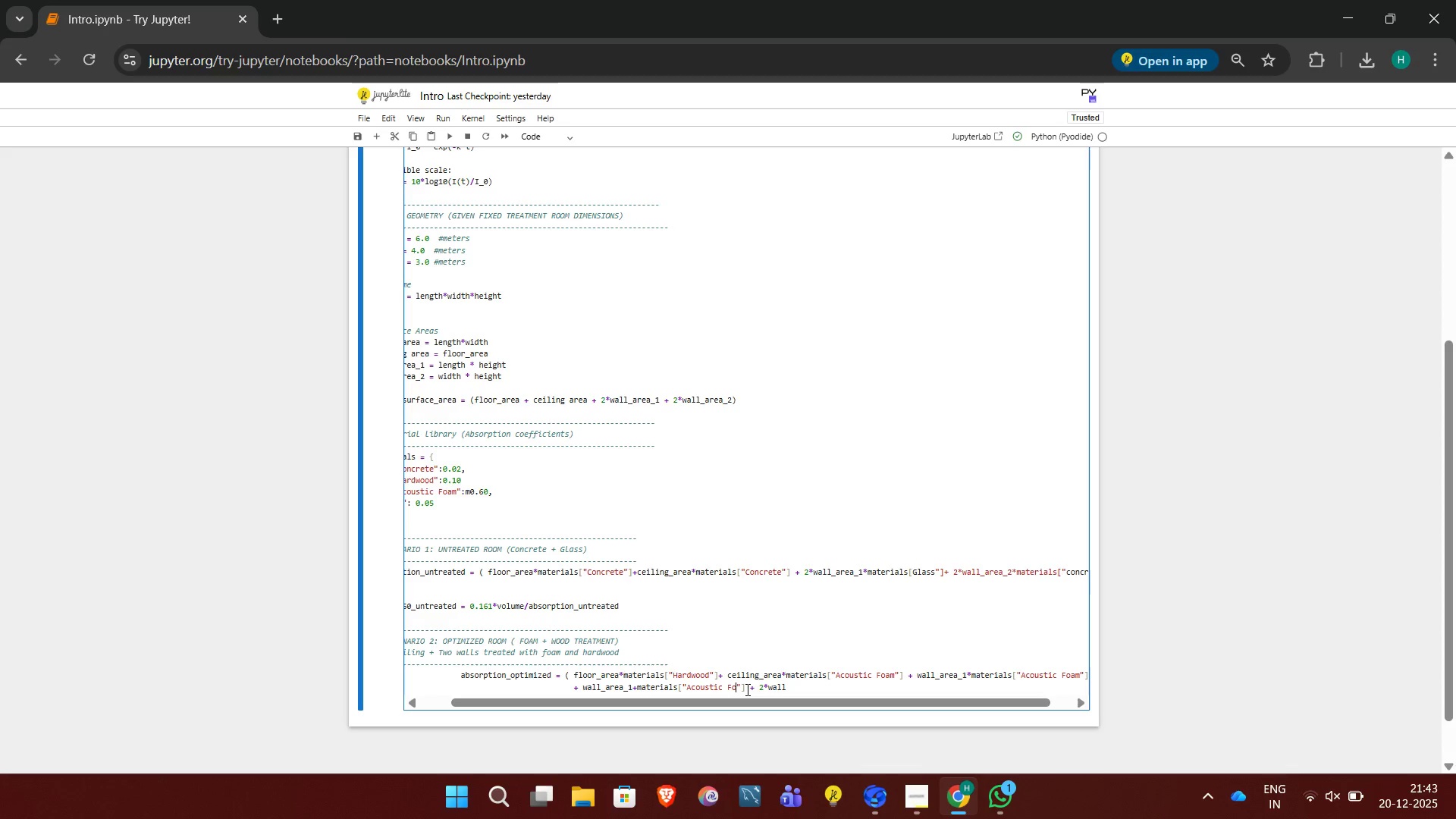 
key(Backspace)
 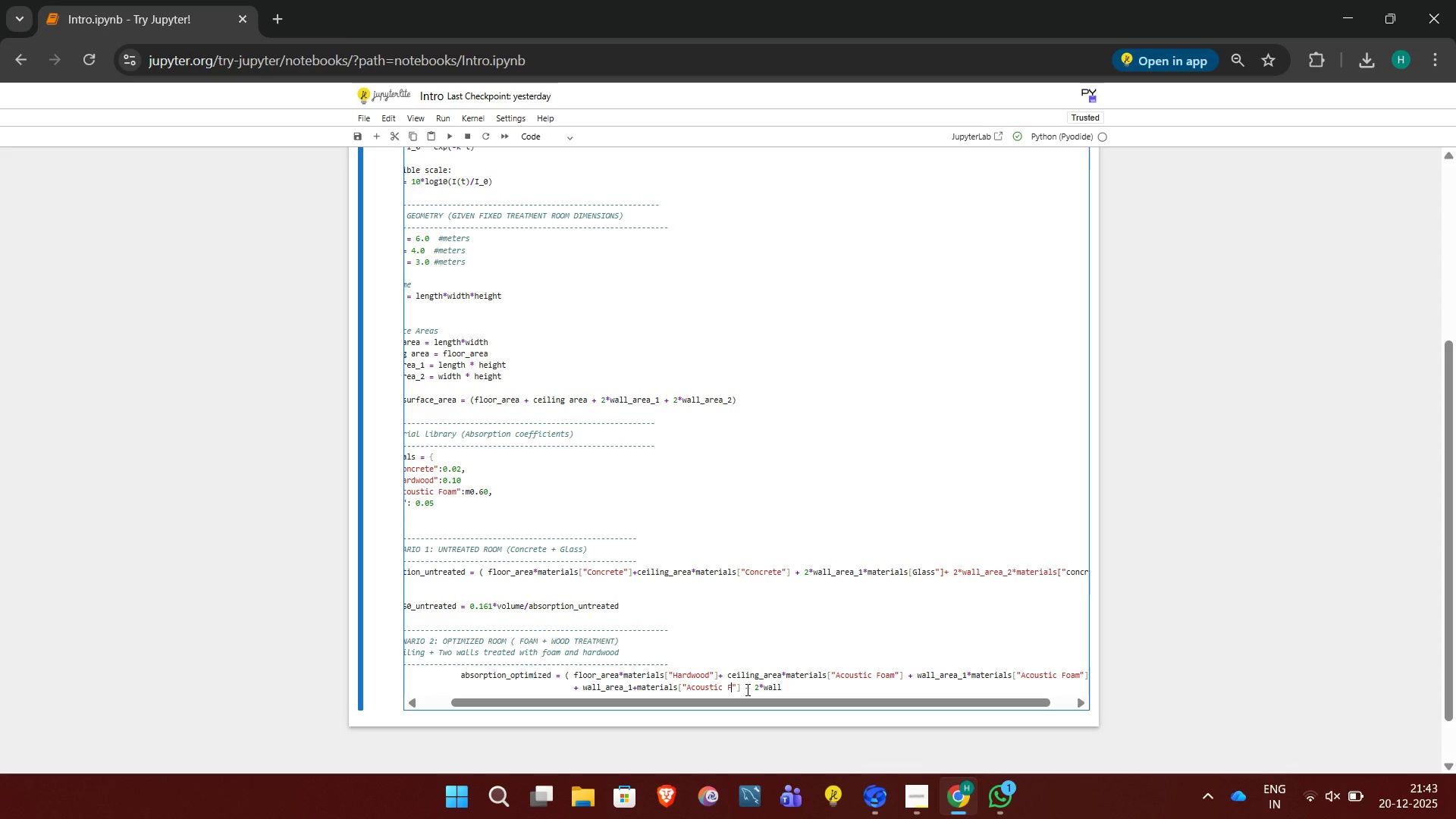 
key(Backspace)
 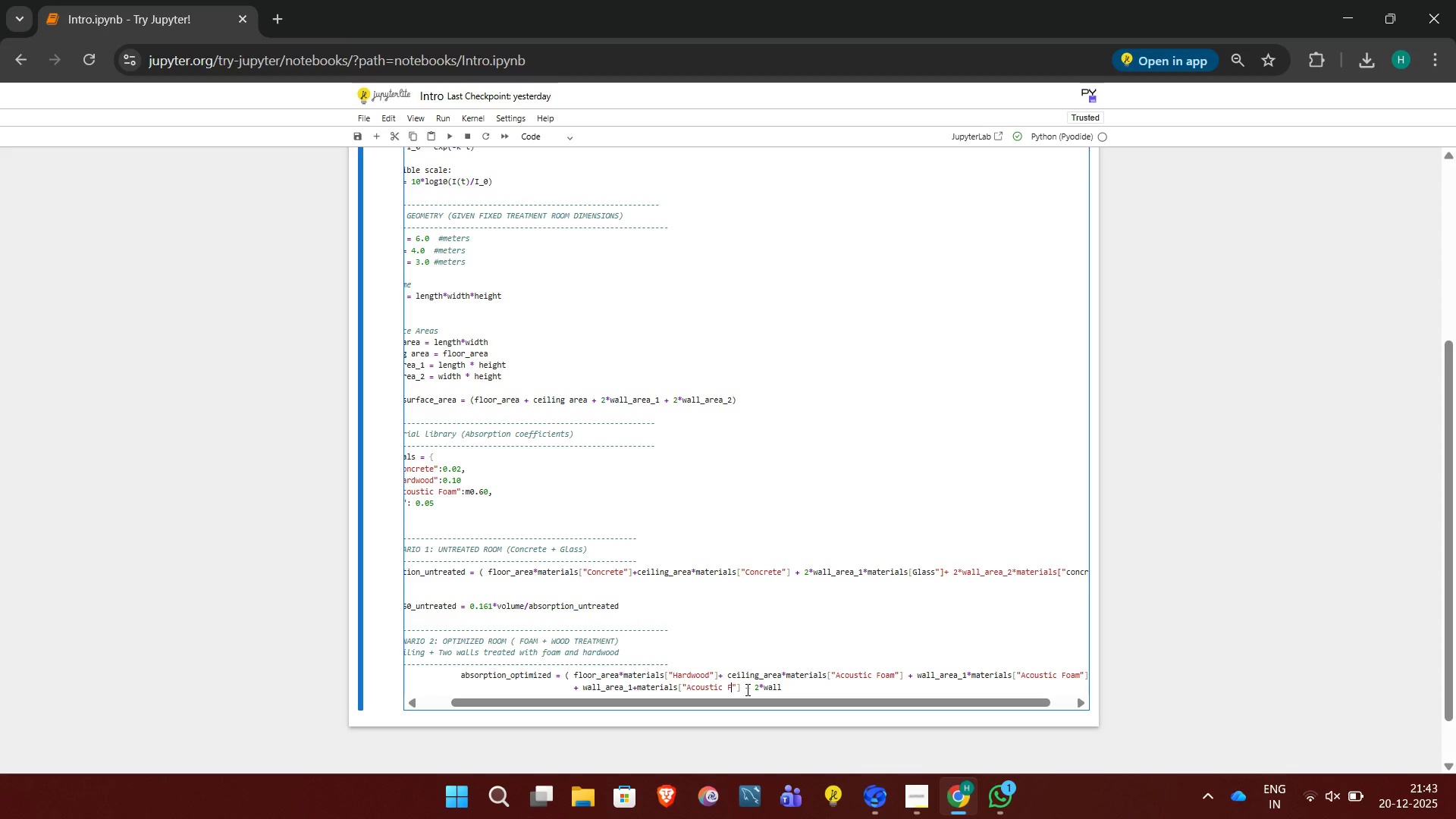 
key(Backspace)
 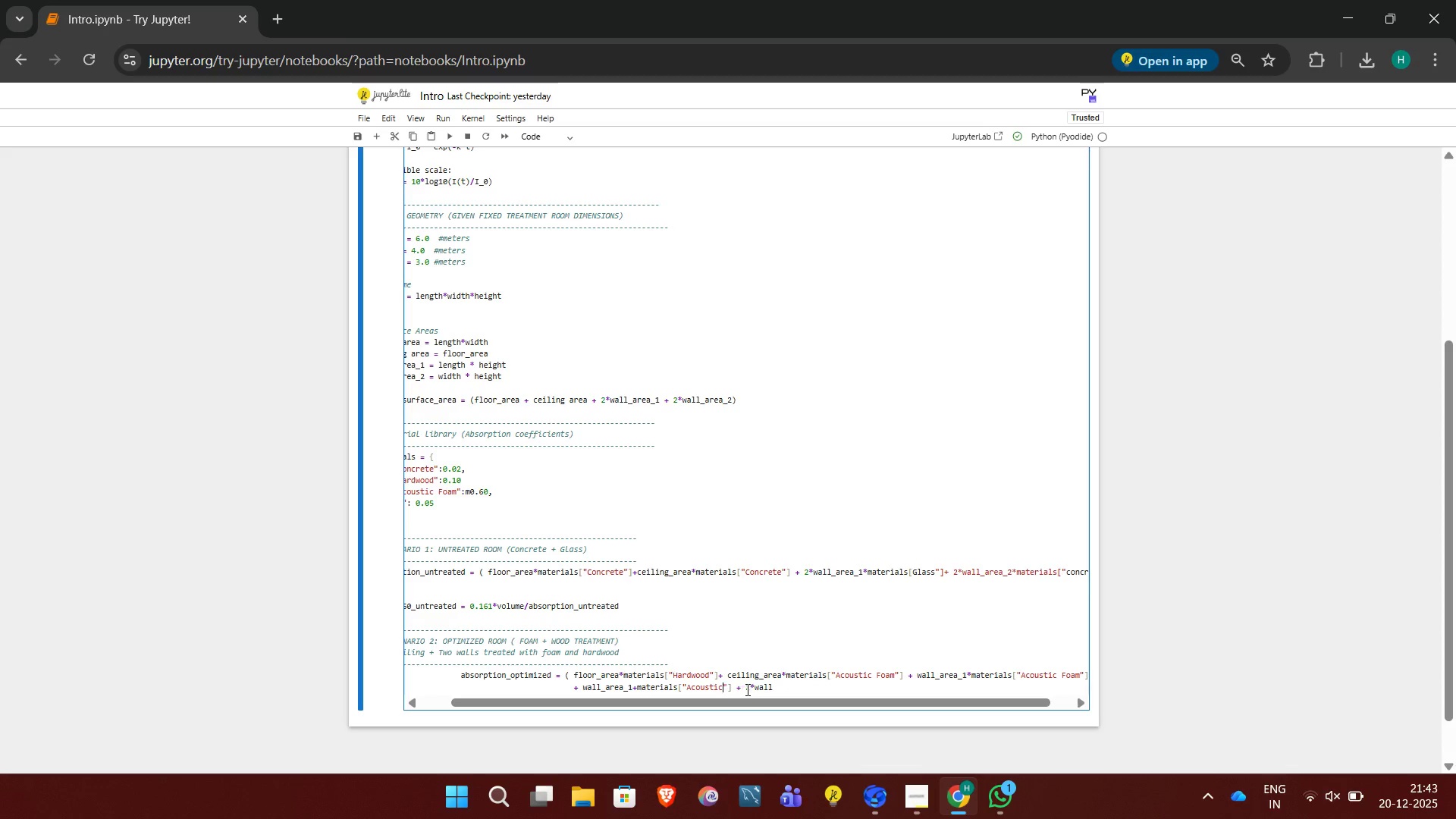 
key(Backspace)
 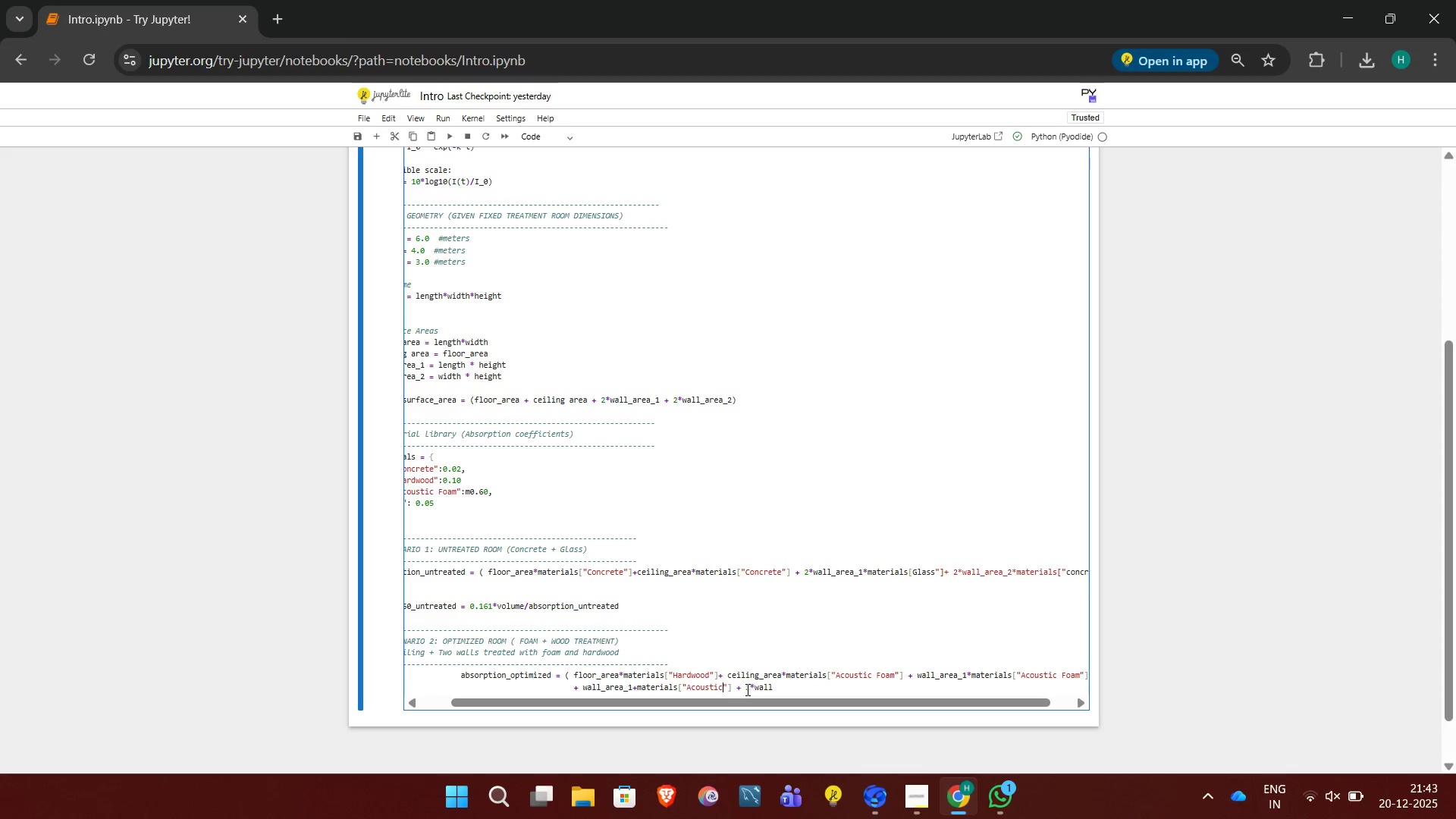 
key(Backspace)
 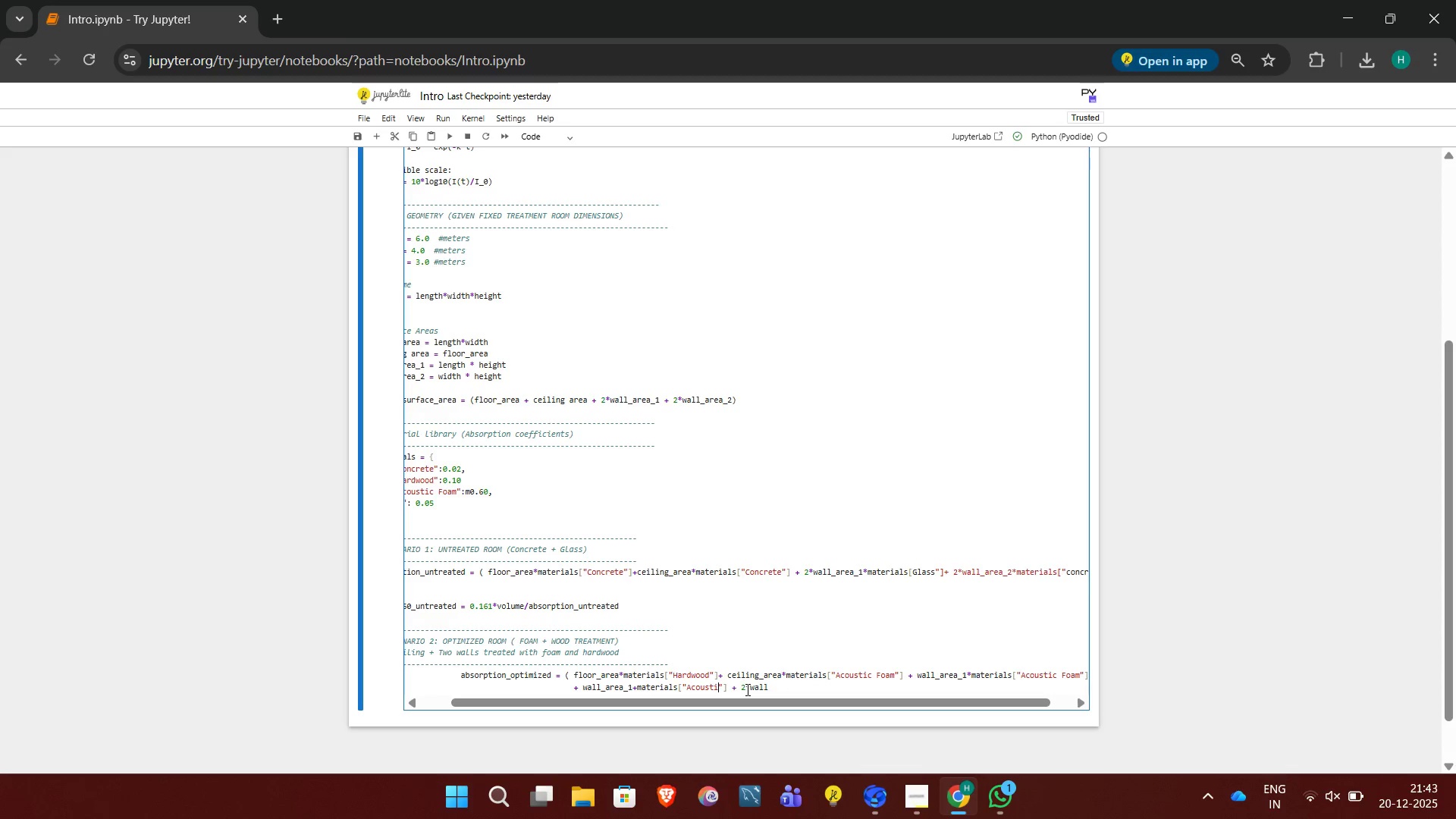 
key(Backspace)
 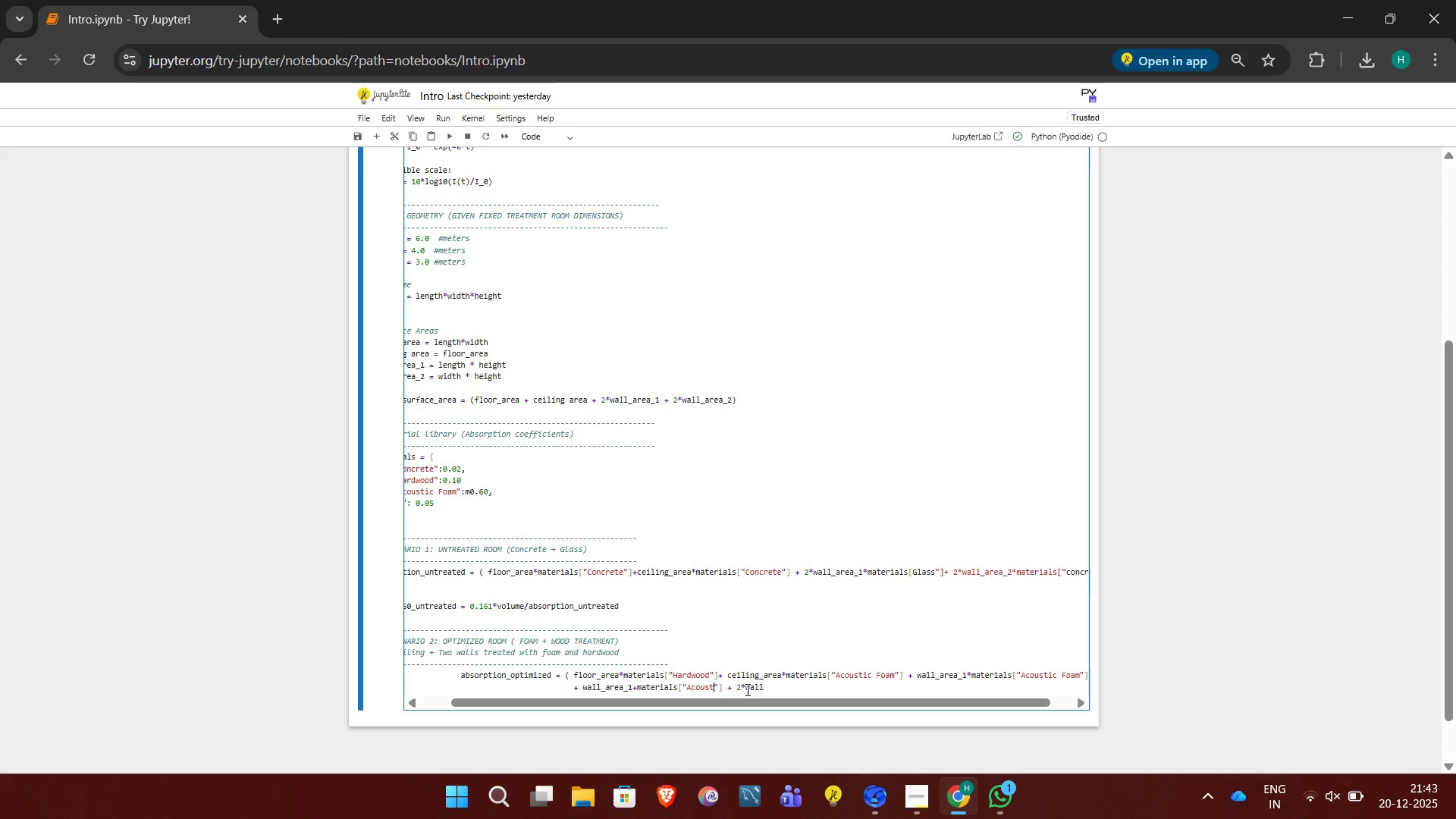 
key(Backspace)
 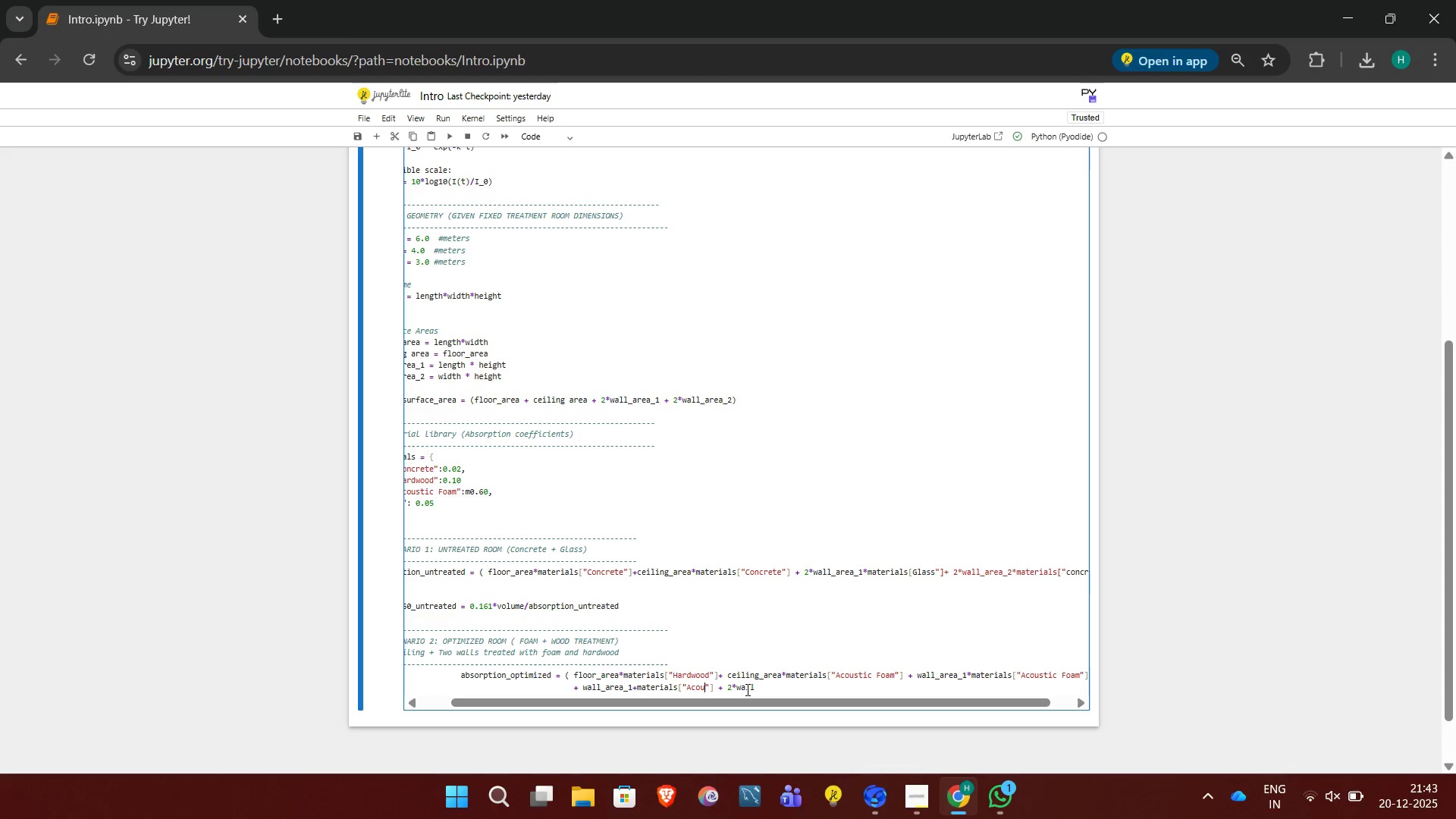 
key(Backspace)
 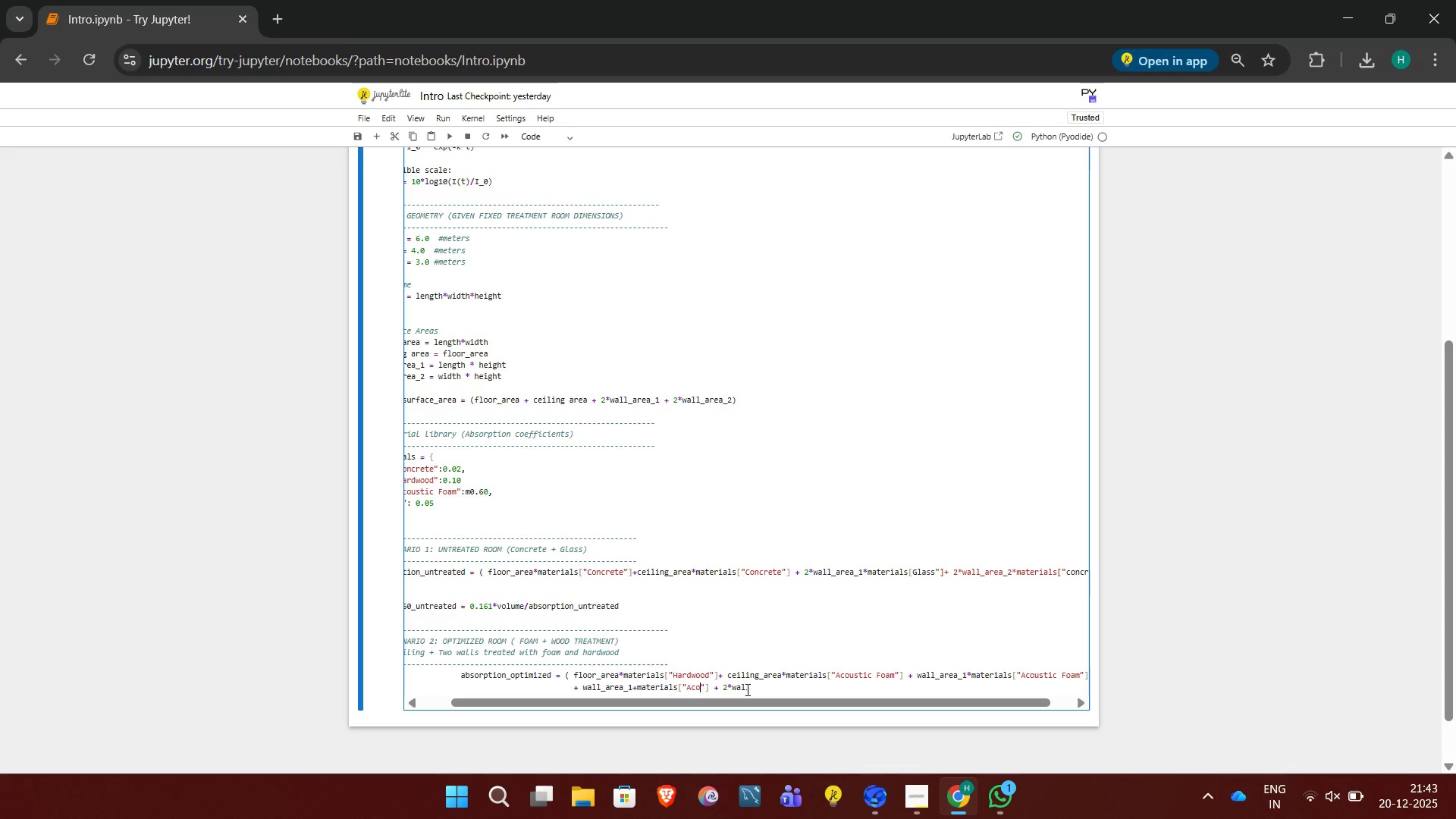 
key(Backspace)
 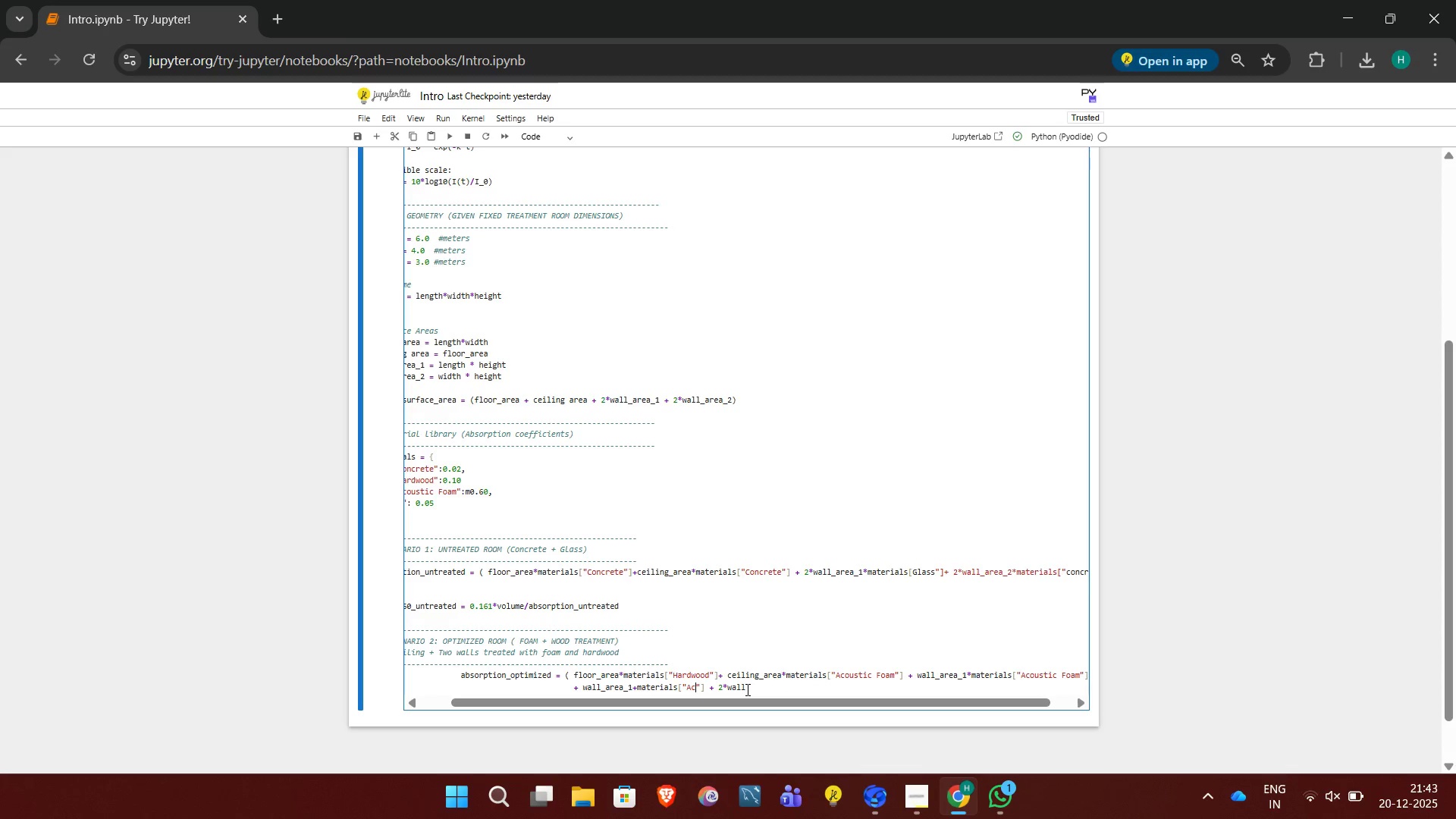 
key(Backspace)
 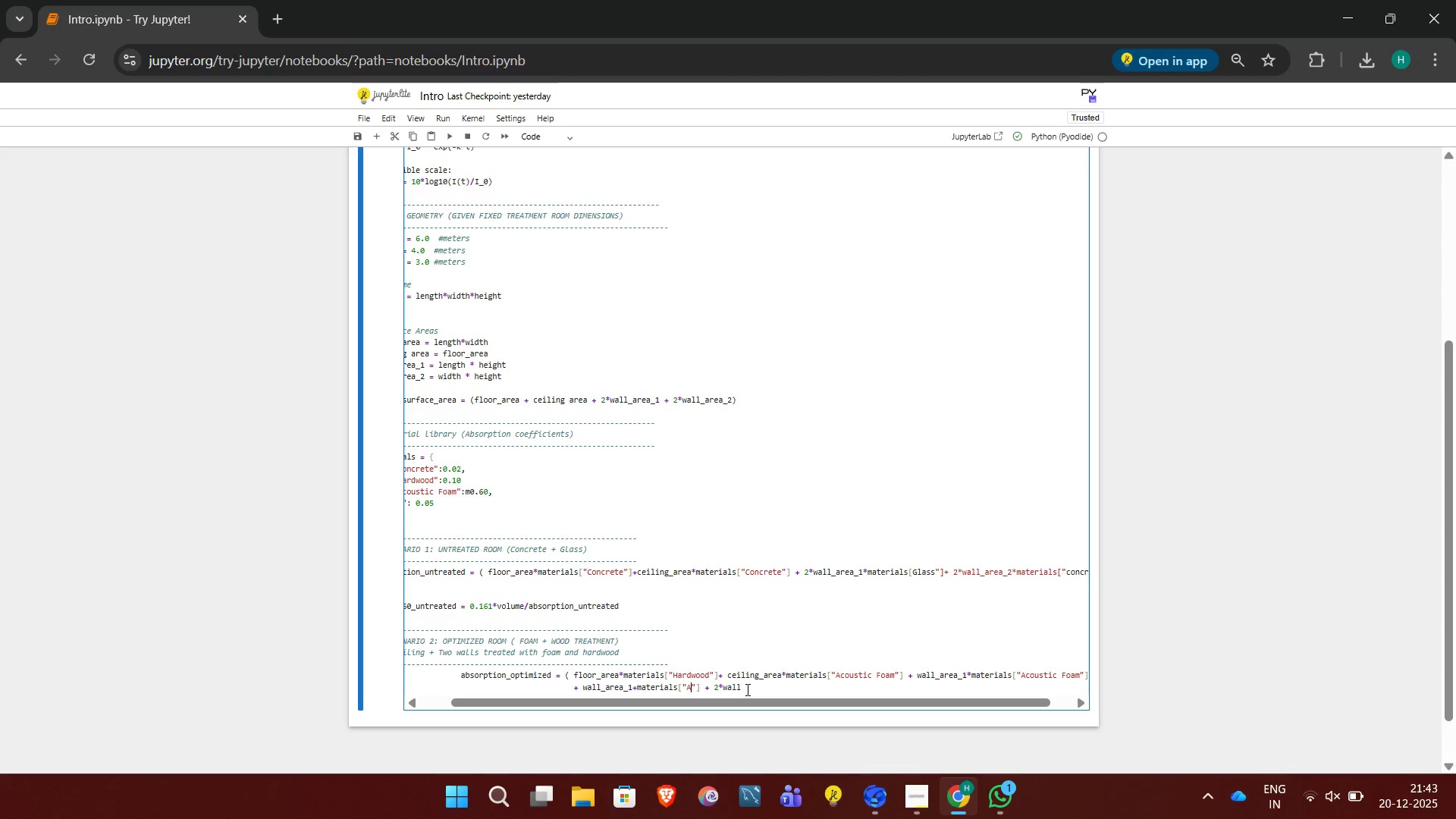 
key(Backspace)
 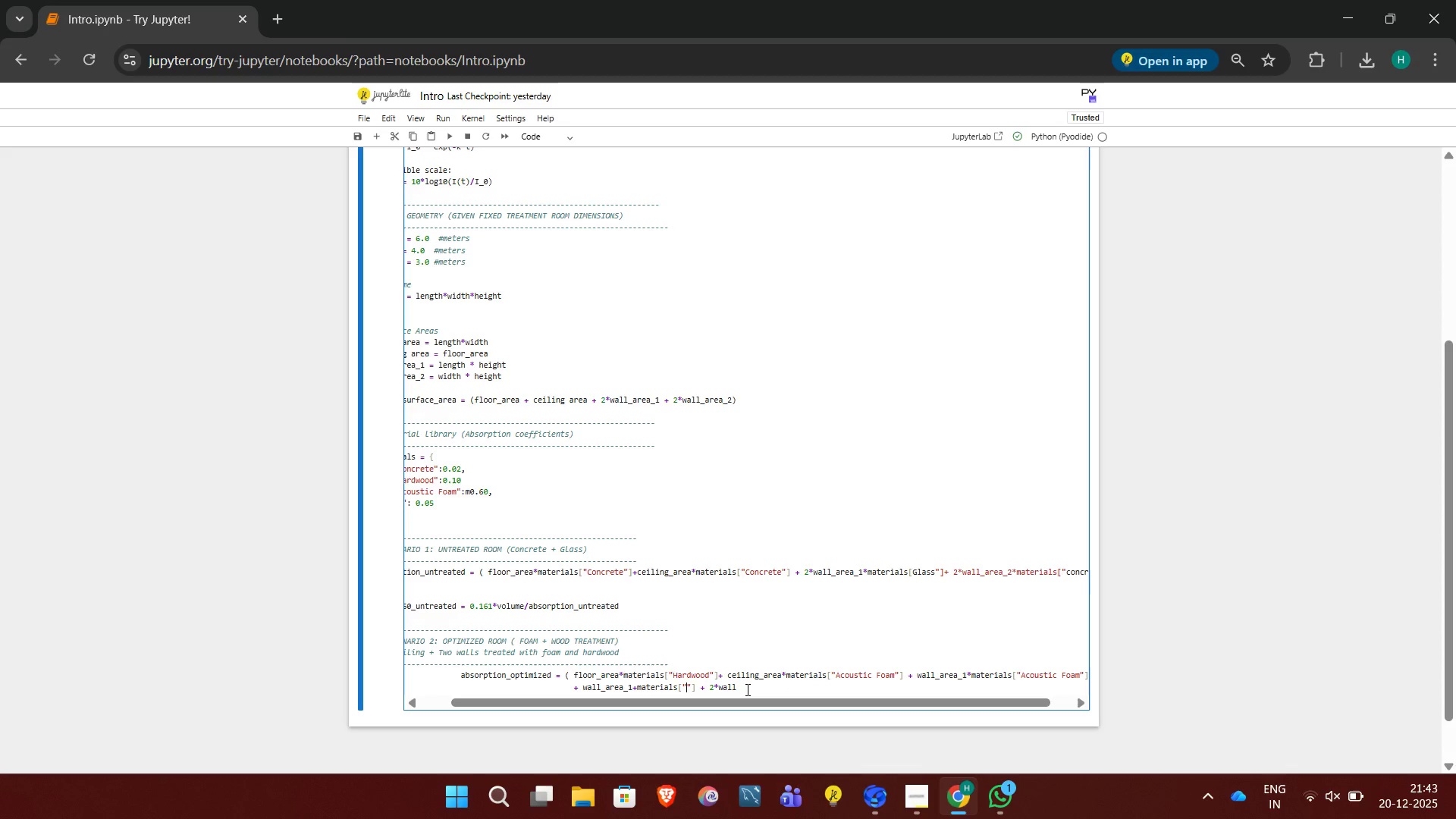 
key(Backspace)
 